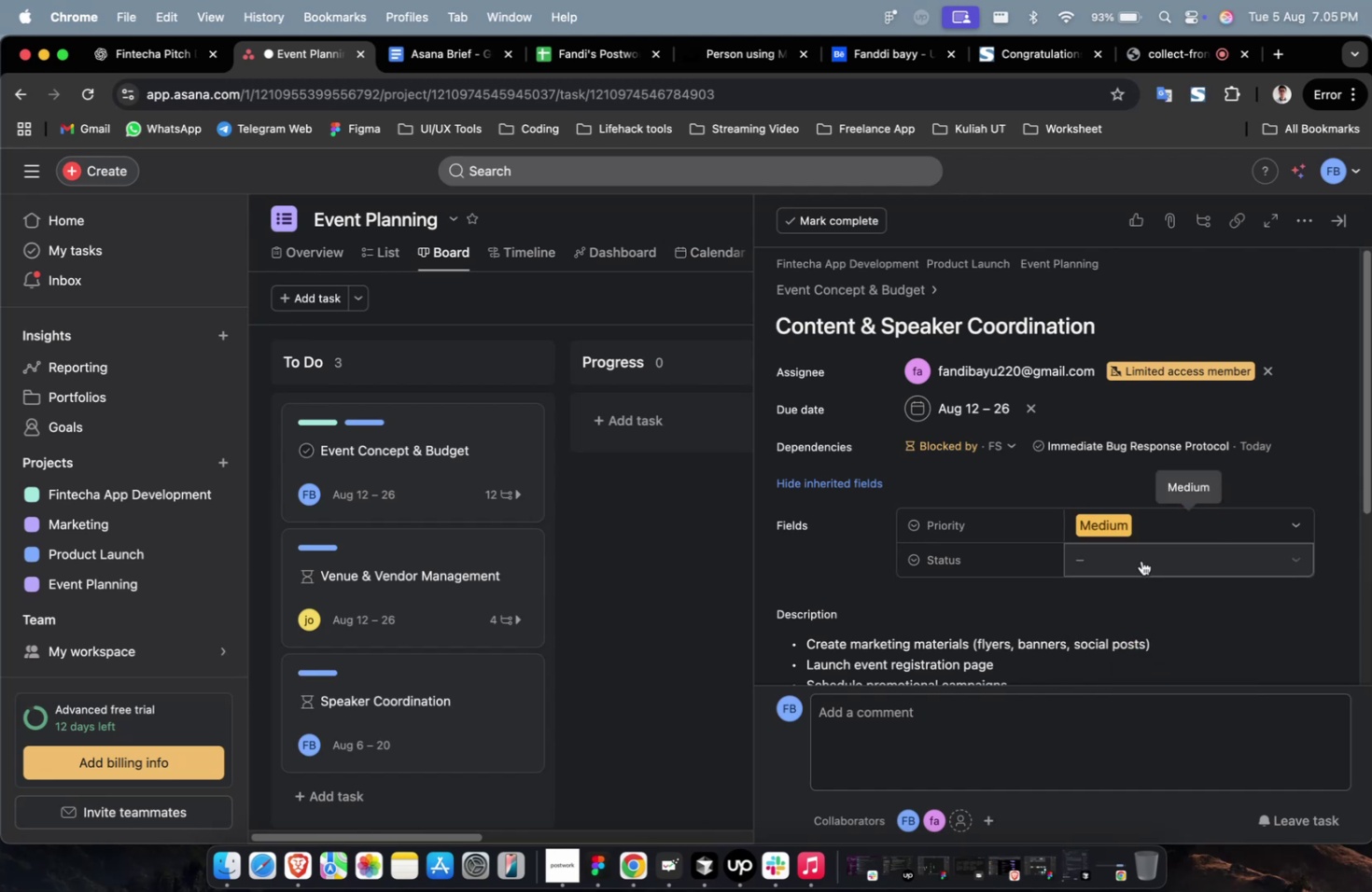 
double_click([1141, 556])
 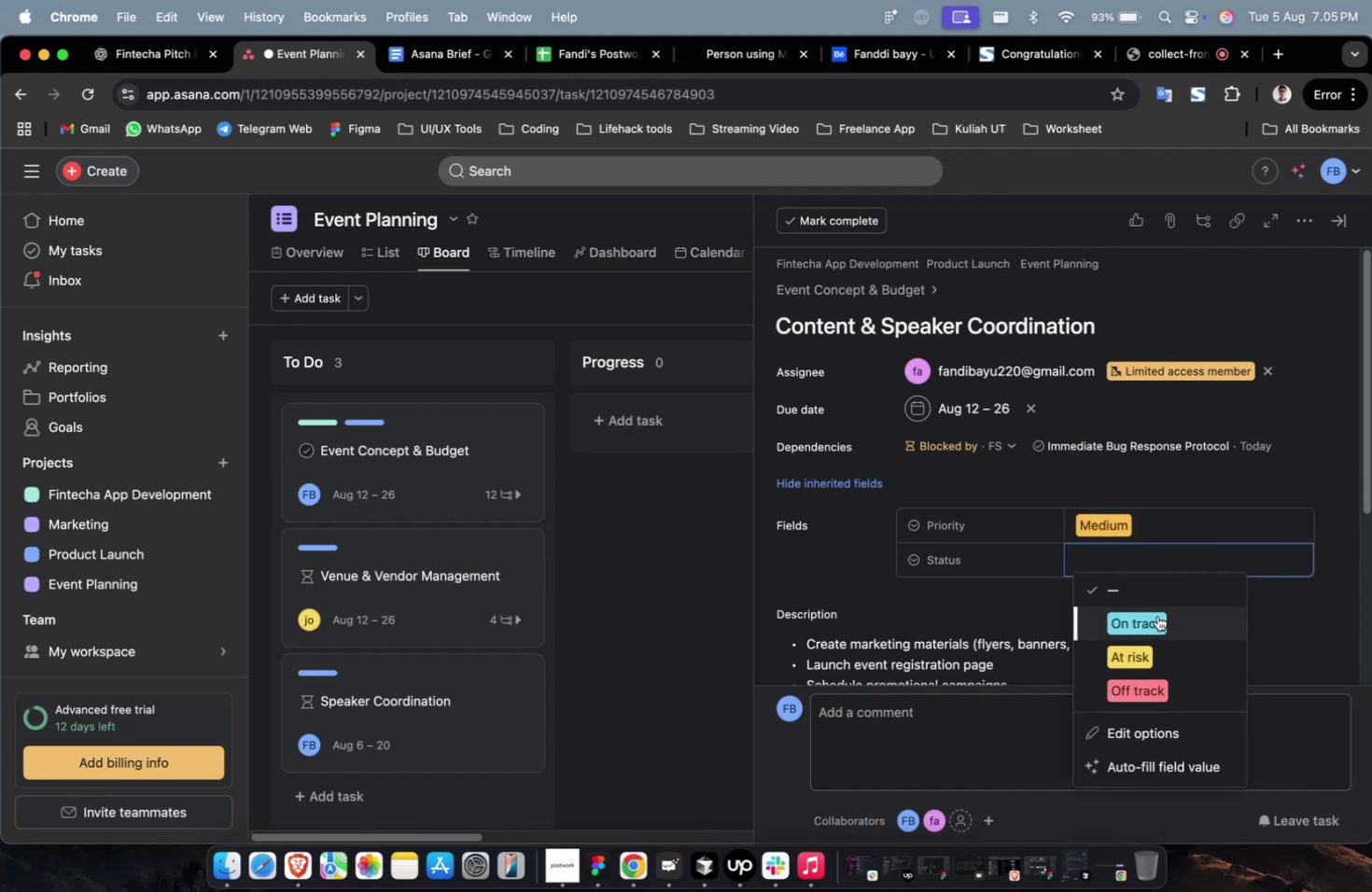 
triple_click([1156, 618])
 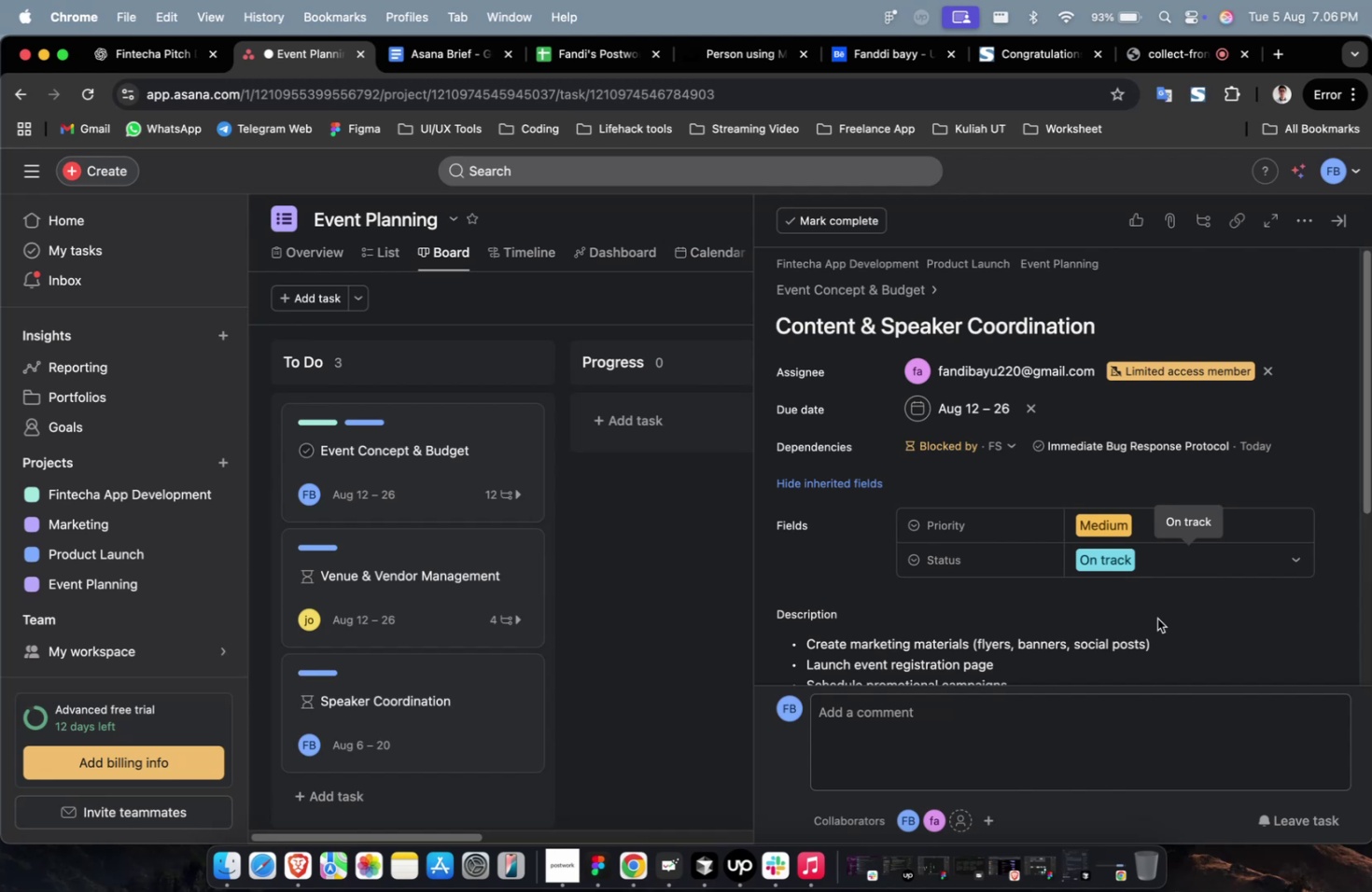 
wait(51.96)
 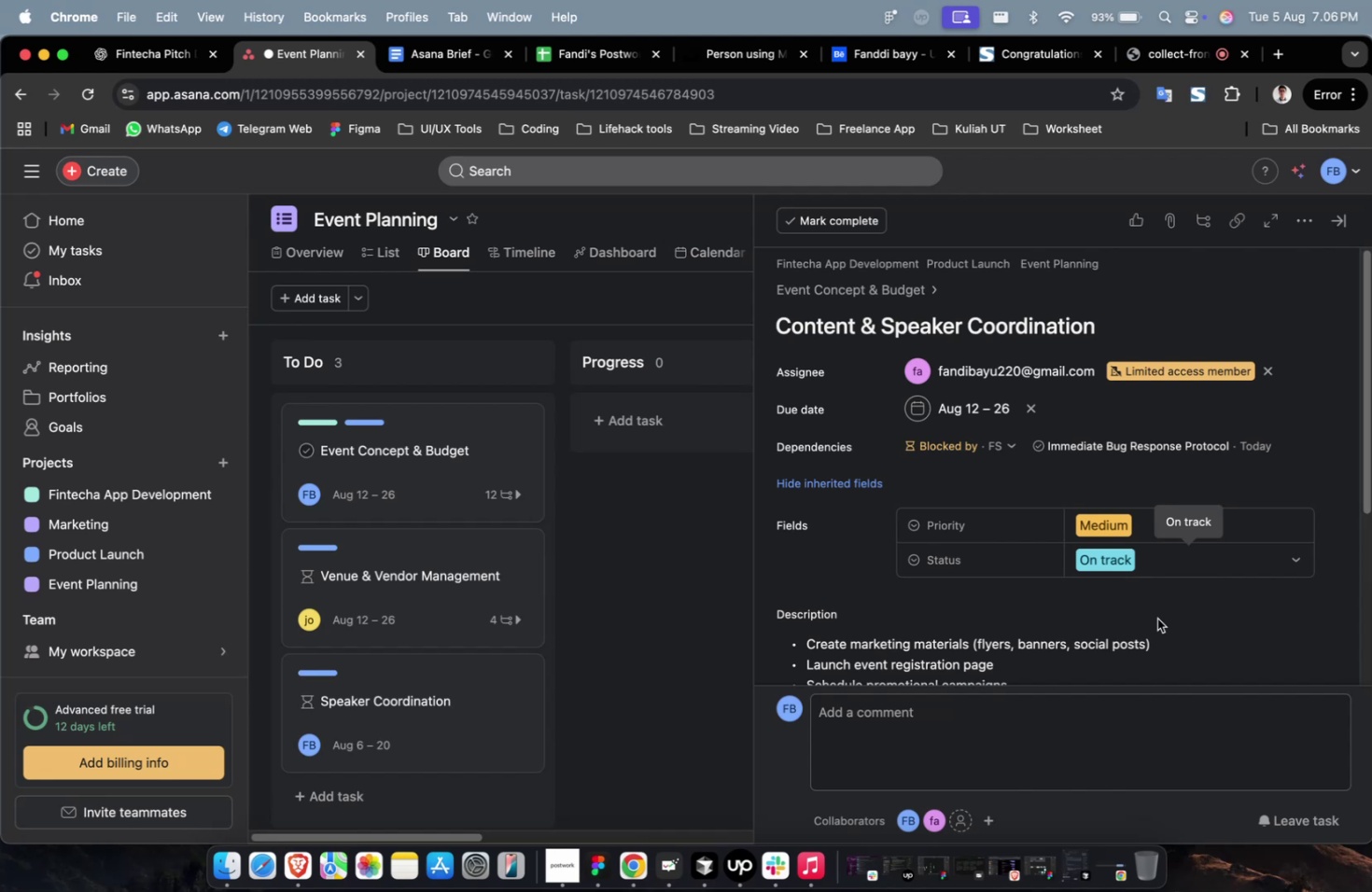 
scroll: coordinate [1107, 642], scroll_direction: down, amount: 11.0
 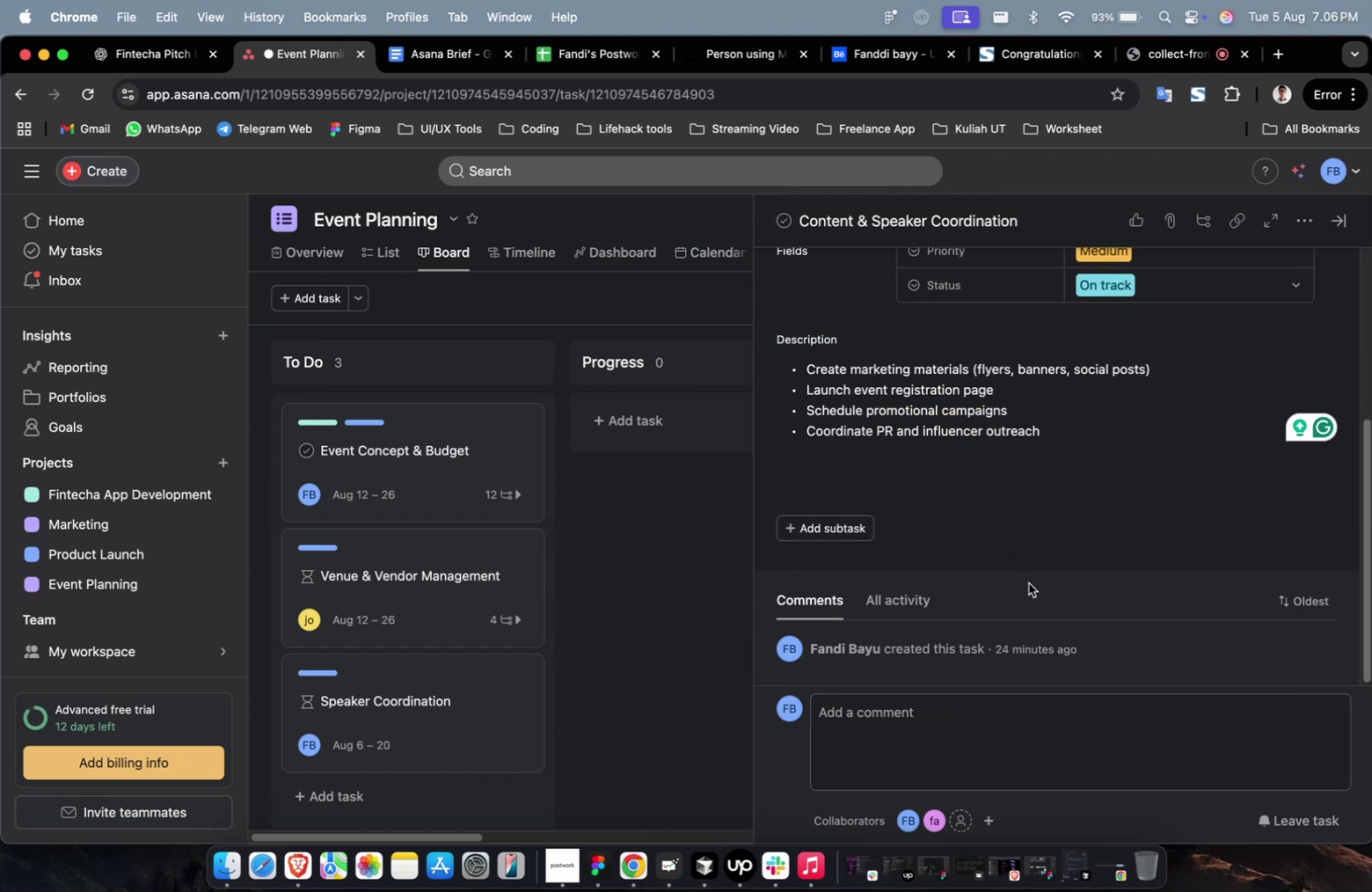 
scroll: coordinate [945, 483], scroll_direction: up, amount: 7.0
 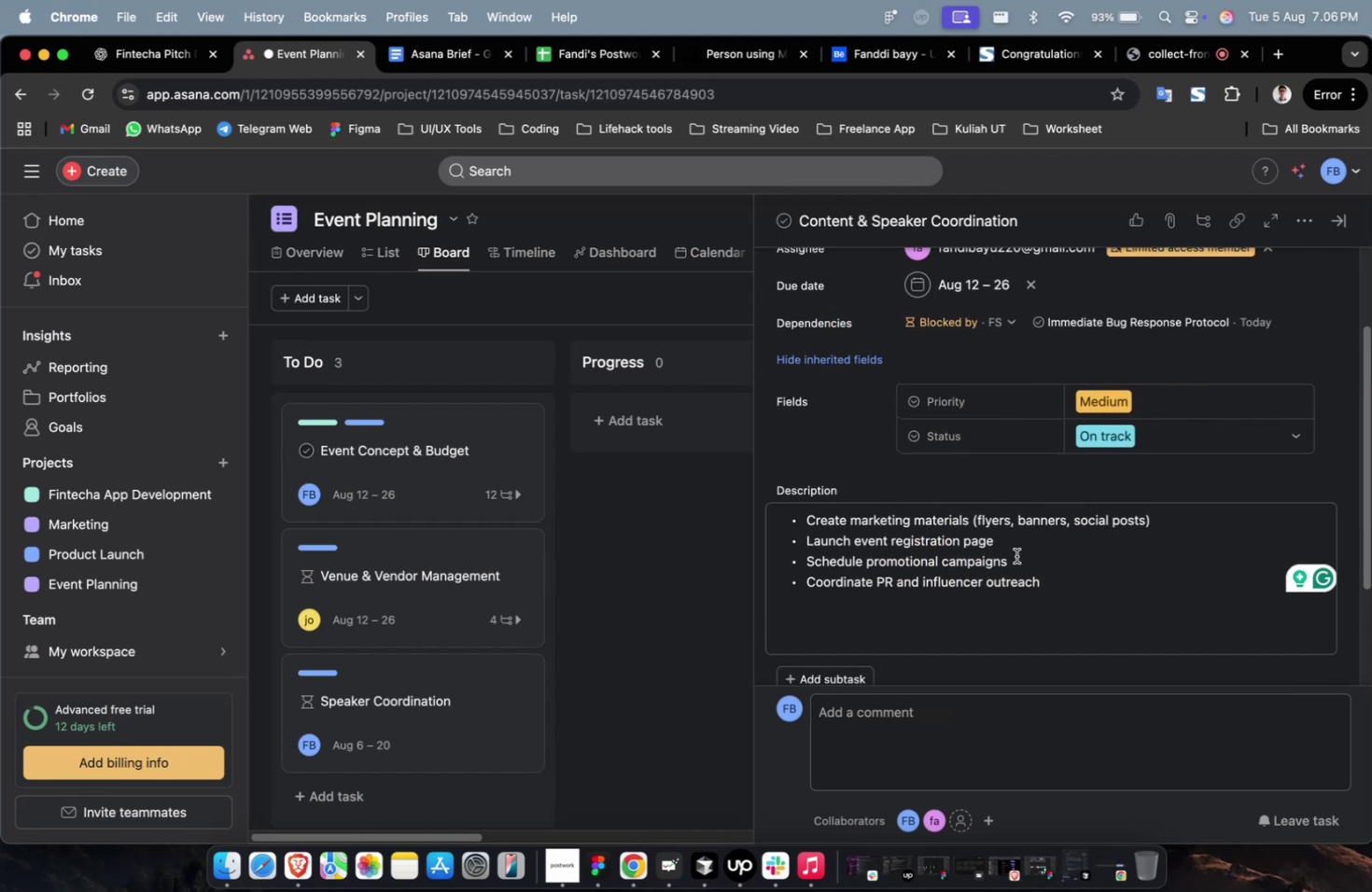 
left_click([1015, 555])
 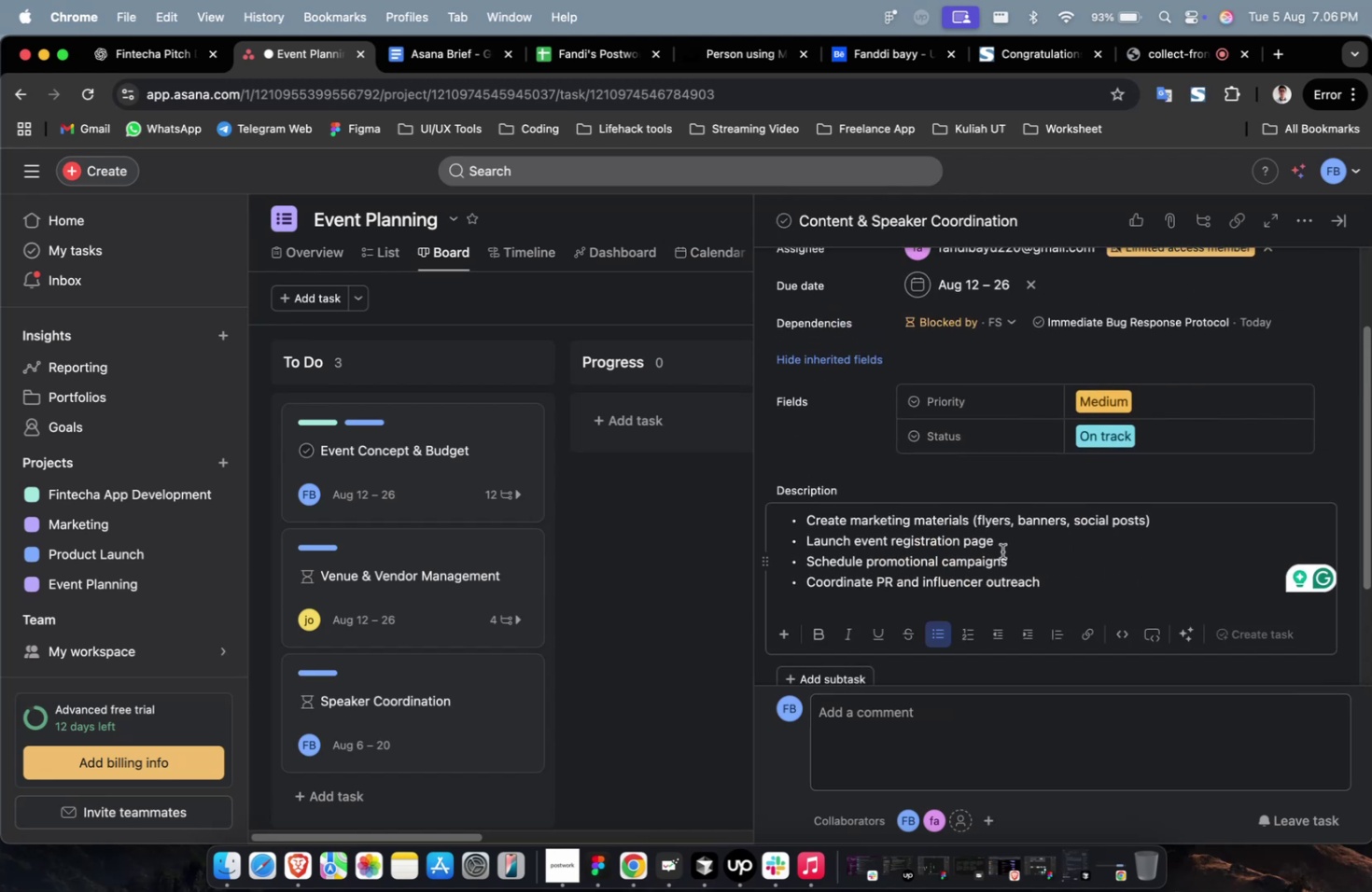 
scroll: coordinate [1003, 550], scroll_direction: up, amount: 4.0
 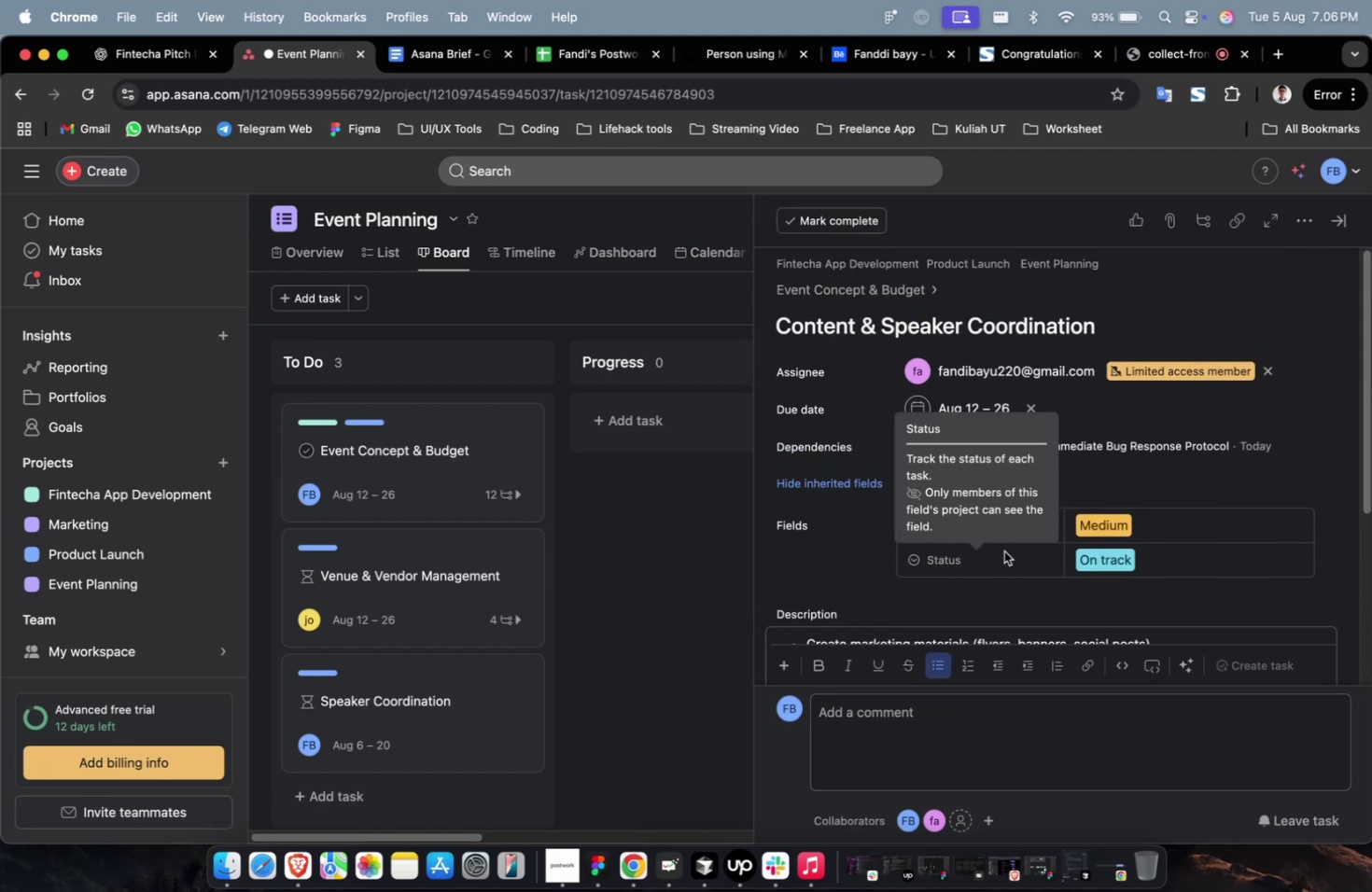 
mouse_move([1086, 551])
 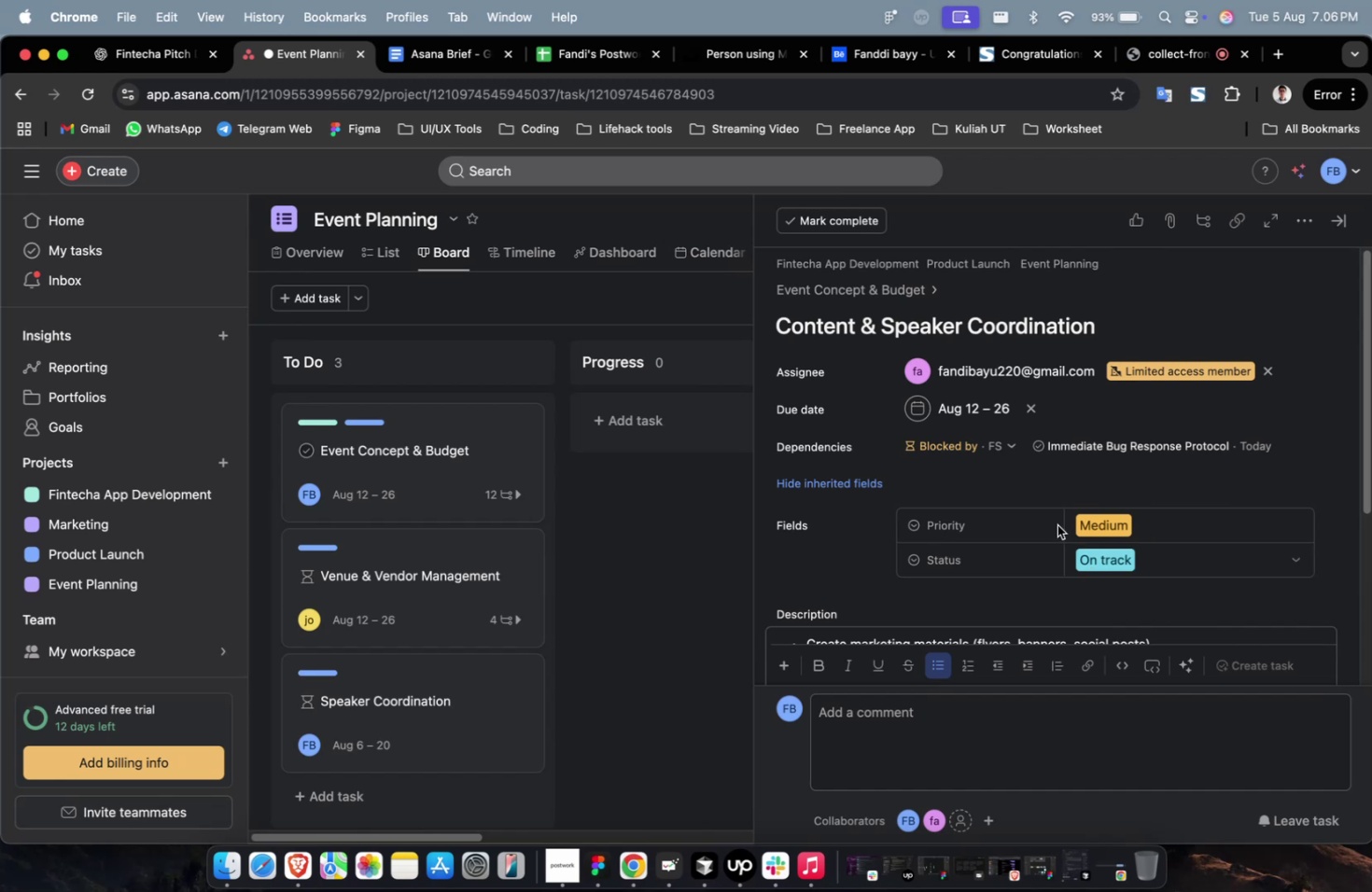 
scroll: coordinate [1052, 523], scroll_direction: down, amount: 8.0
 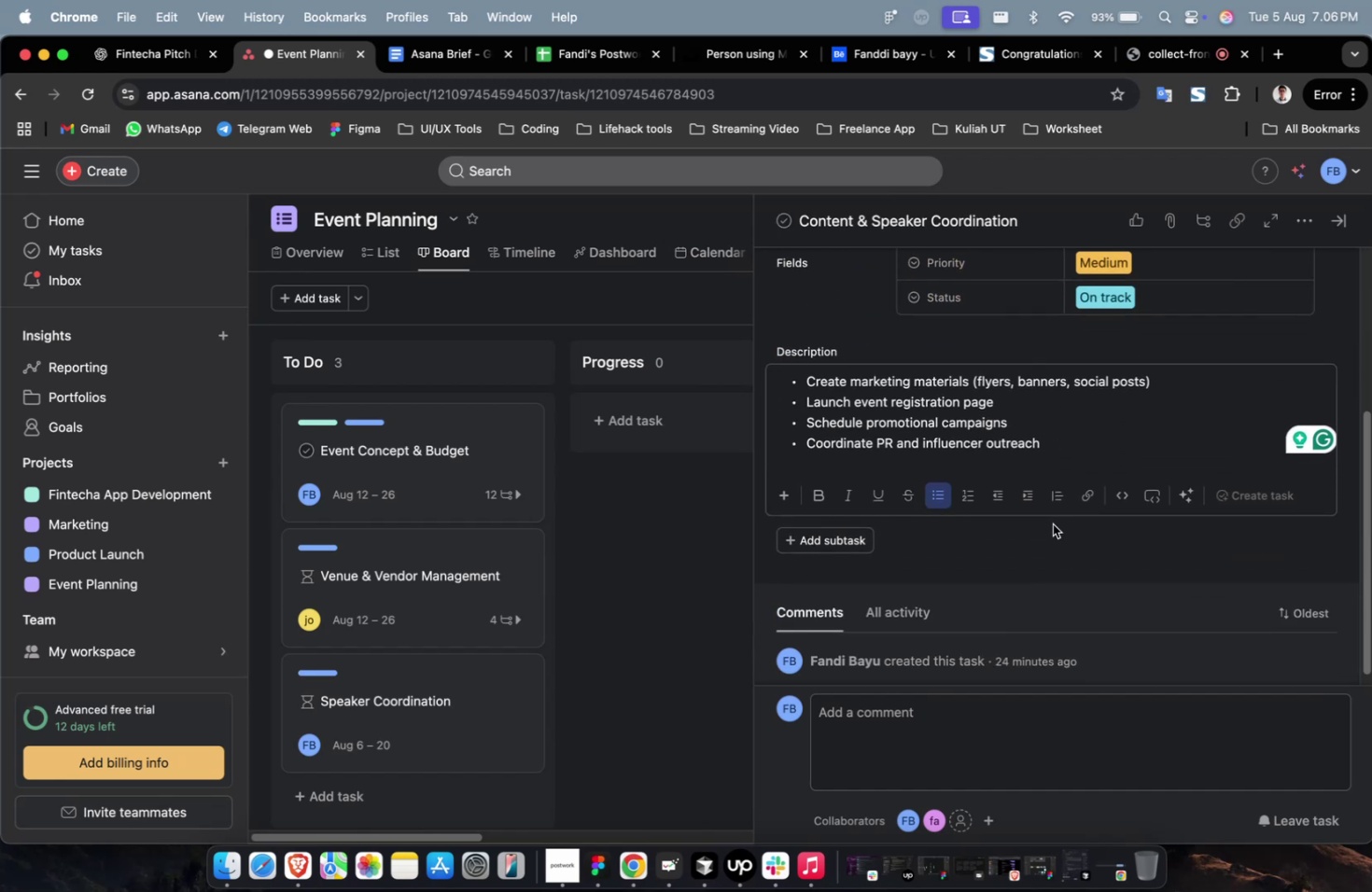 
scroll: coordinate [1052, 523], scroll_direction: up, amount: 3.0
 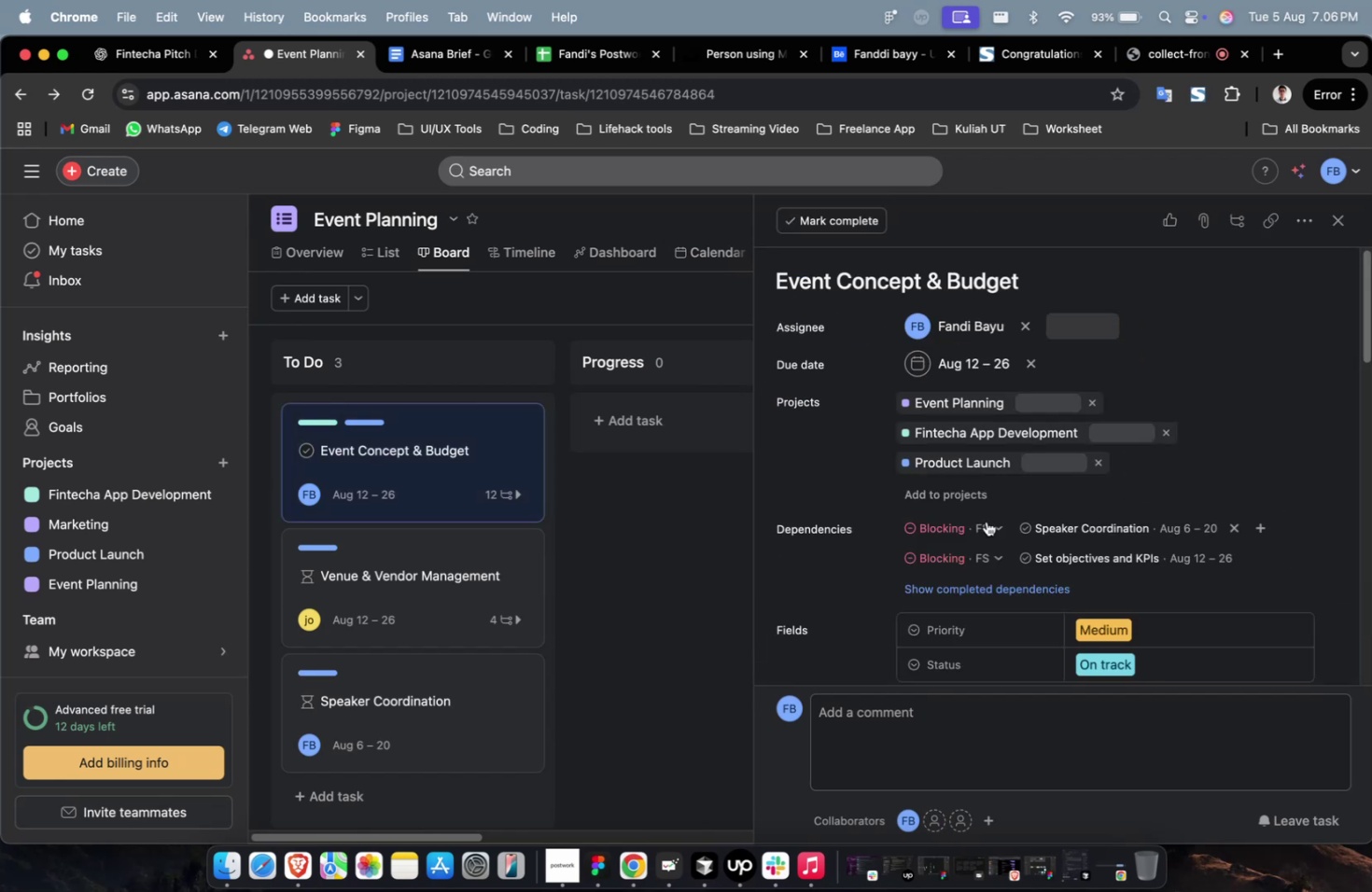 
scroll: coordinate [989, 515], scroll_direction: down, amount: 33.0
 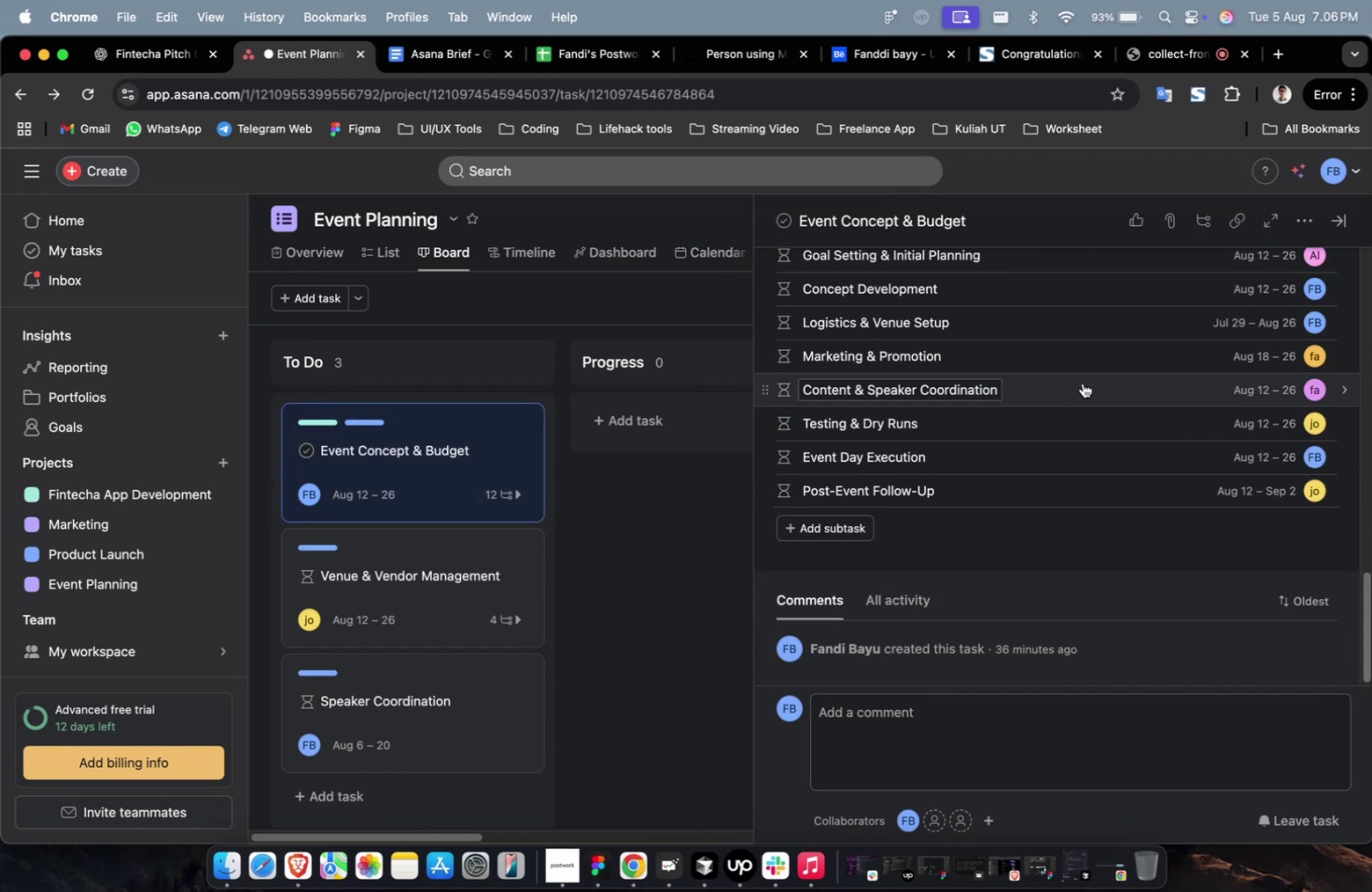 
left_click([1086, 365])
 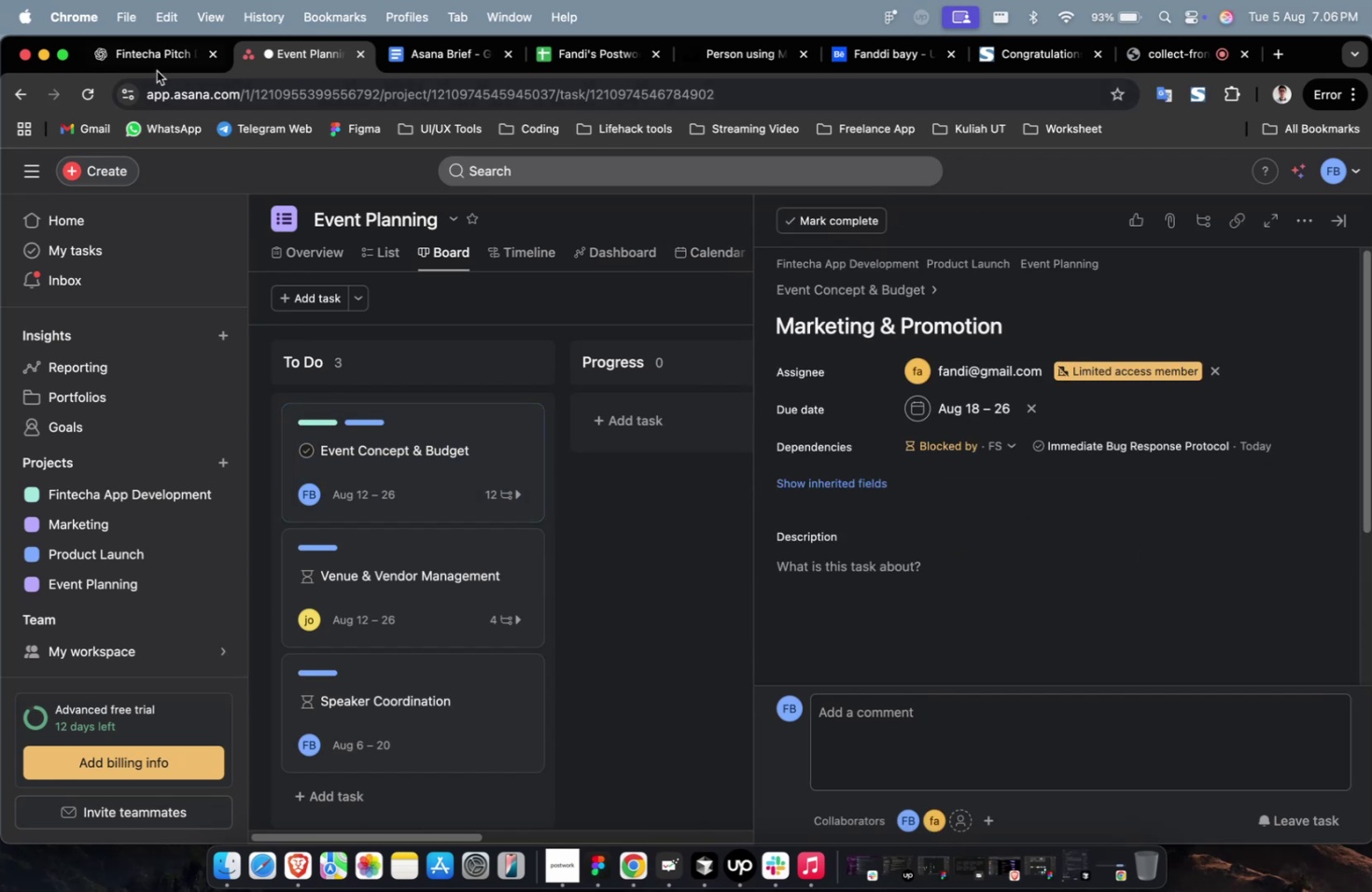 
left_click([154, 51])
 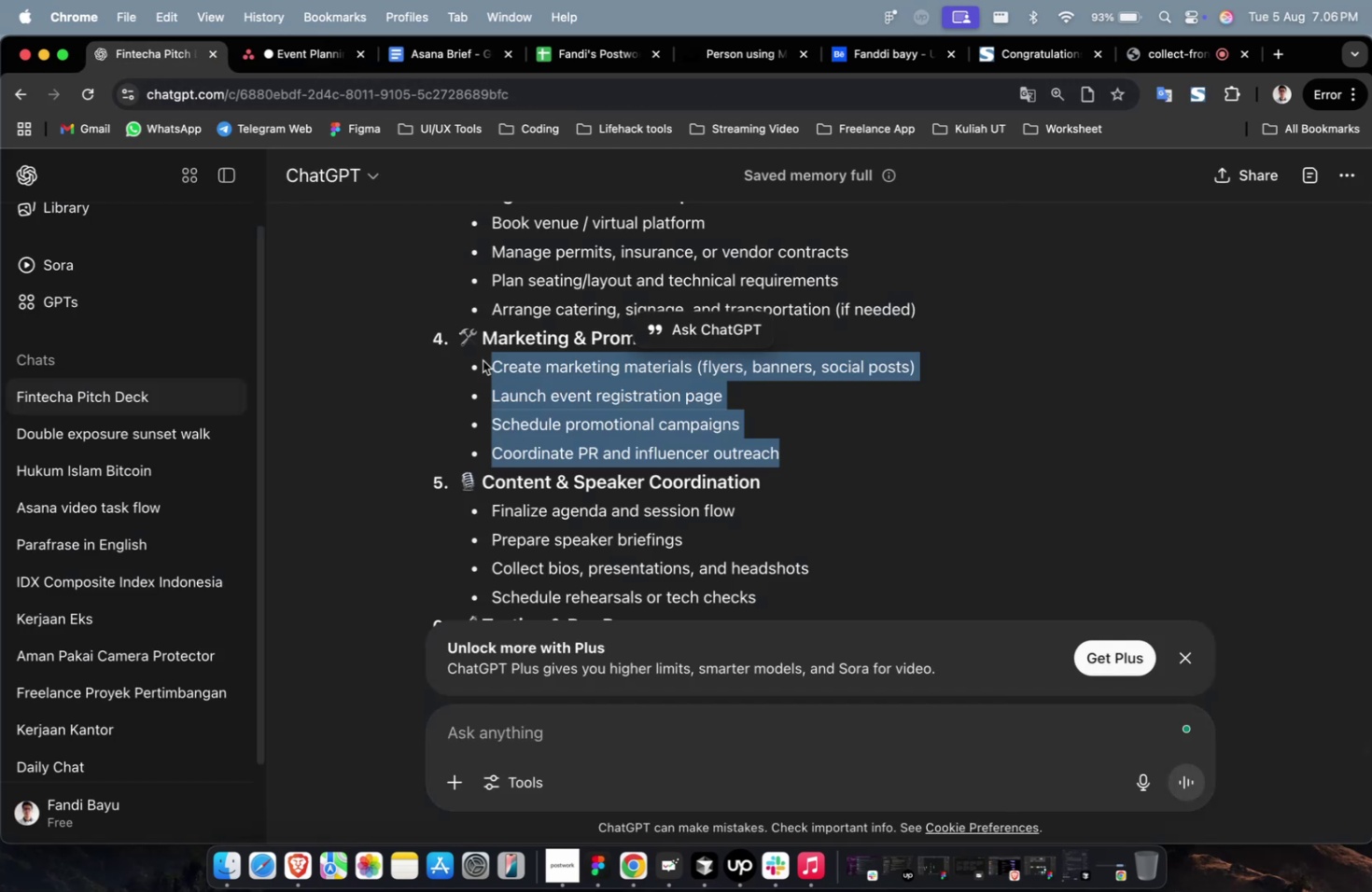 
scroll: coordinate [541, 395], scroll_direction: up, amount: 7.0
 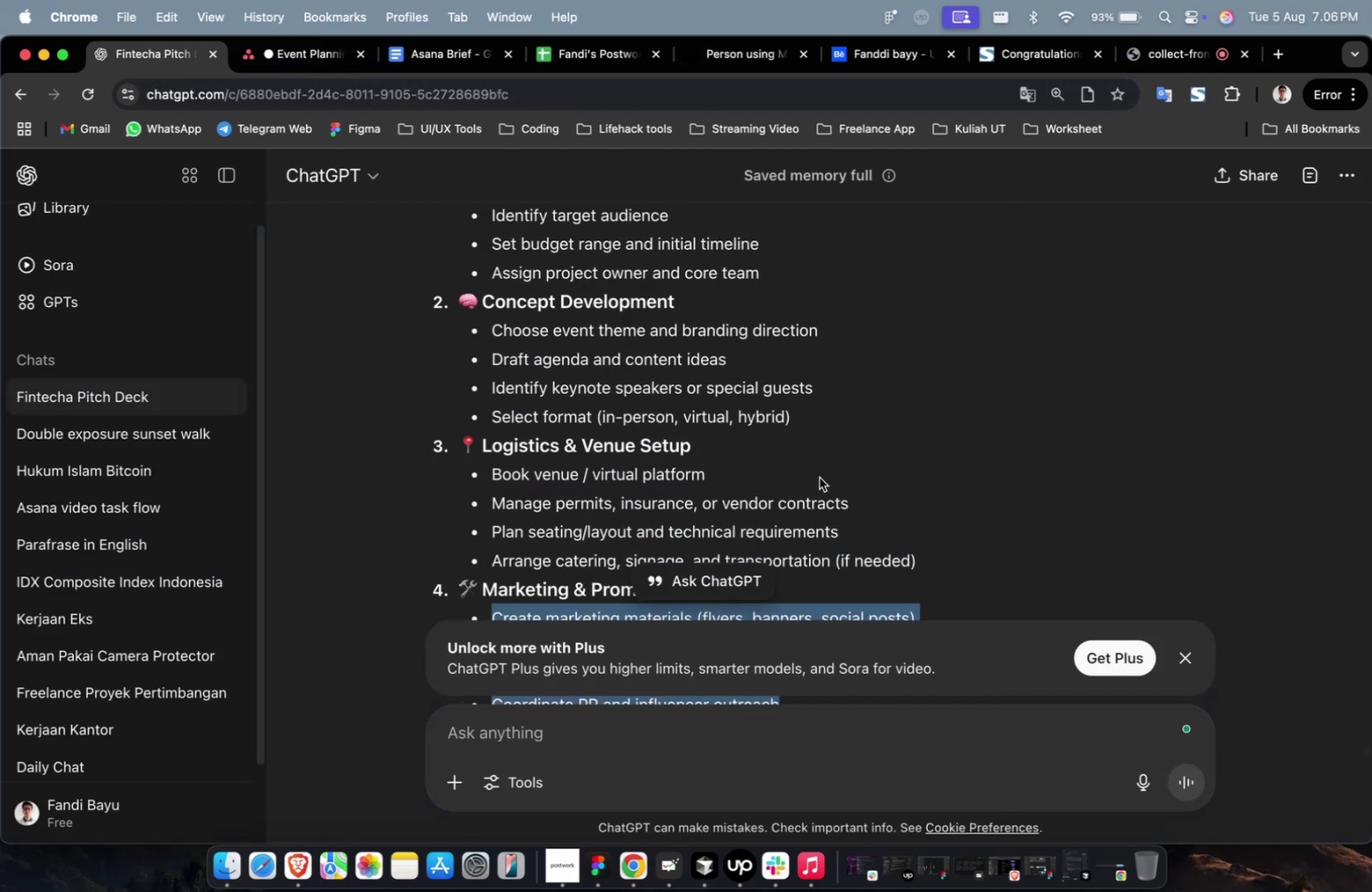 
scroll: coordinate [824, 491], scroll_direction: down, amount: 2.0
 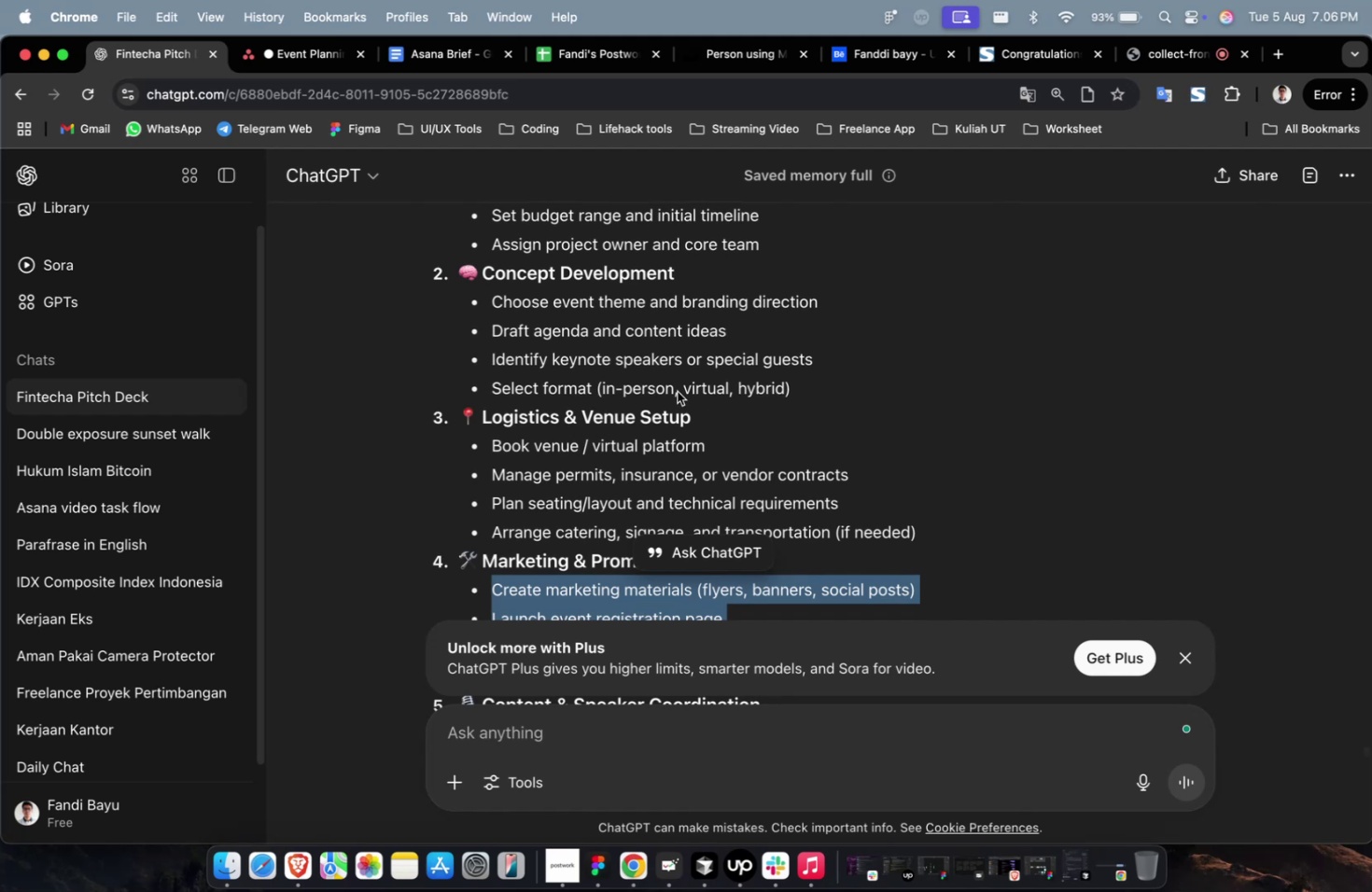 
key(Meta+C)
 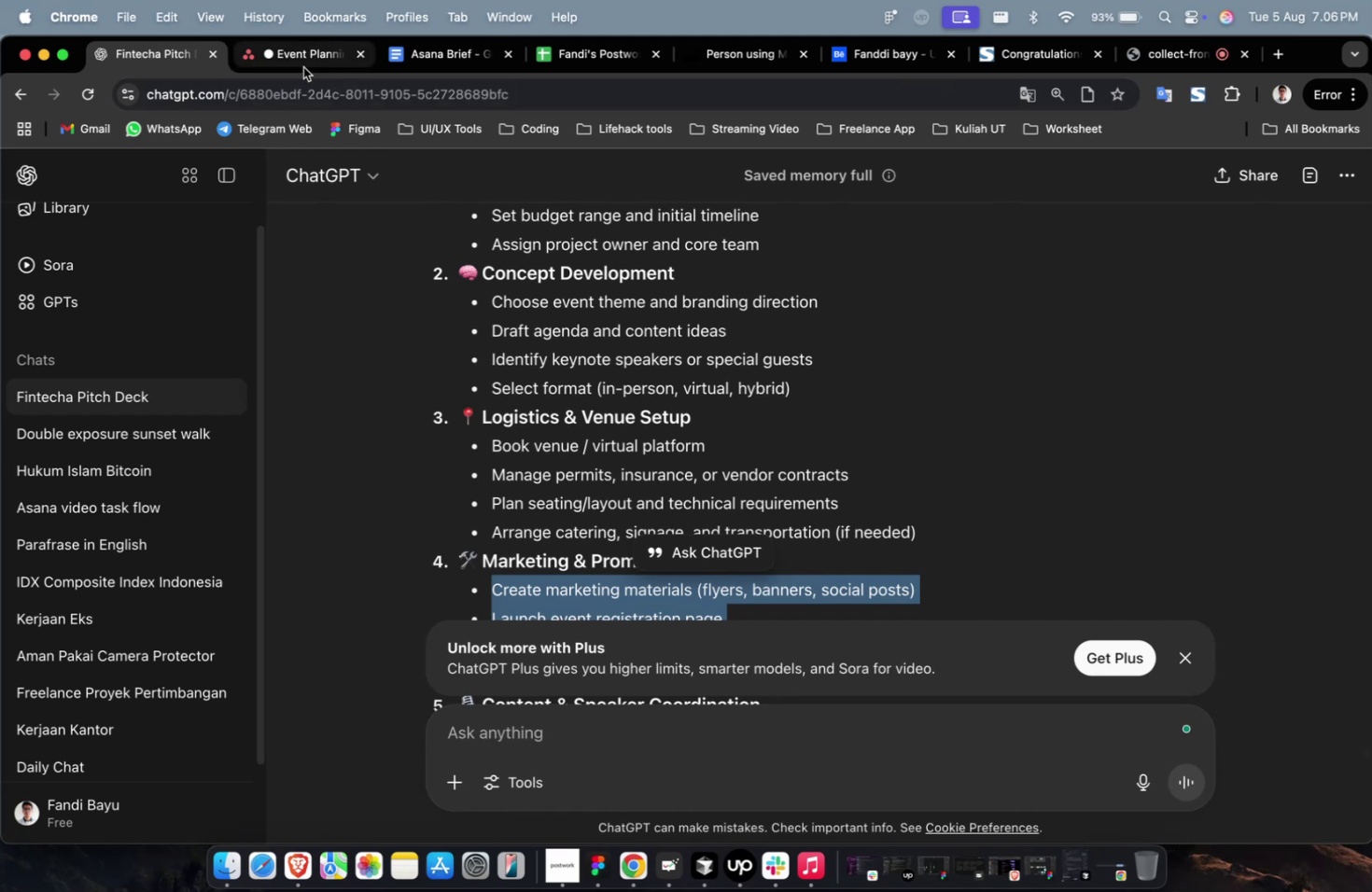 
left_click([303, 67])
 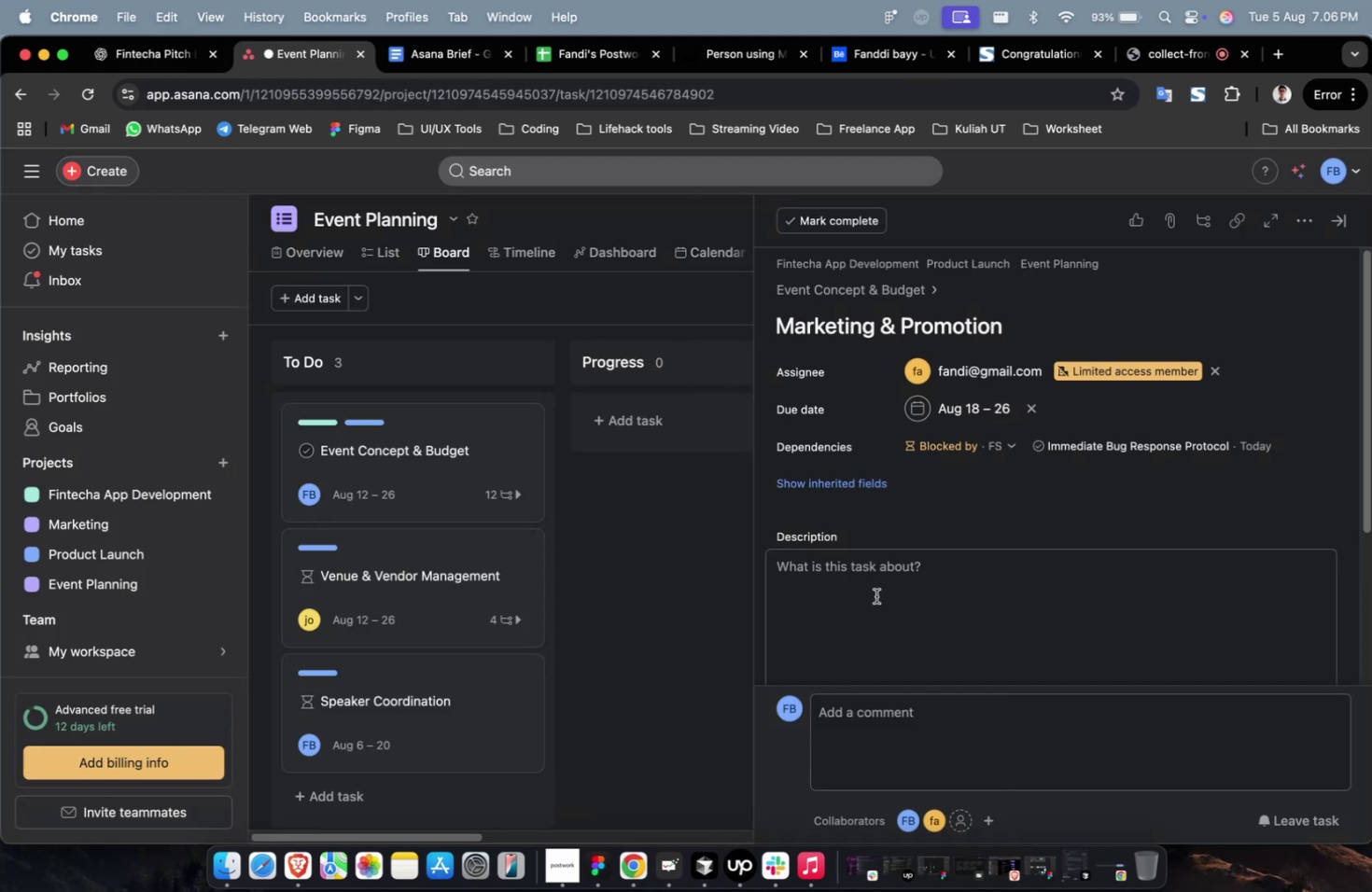 
key(Meta+CommandLeft)
 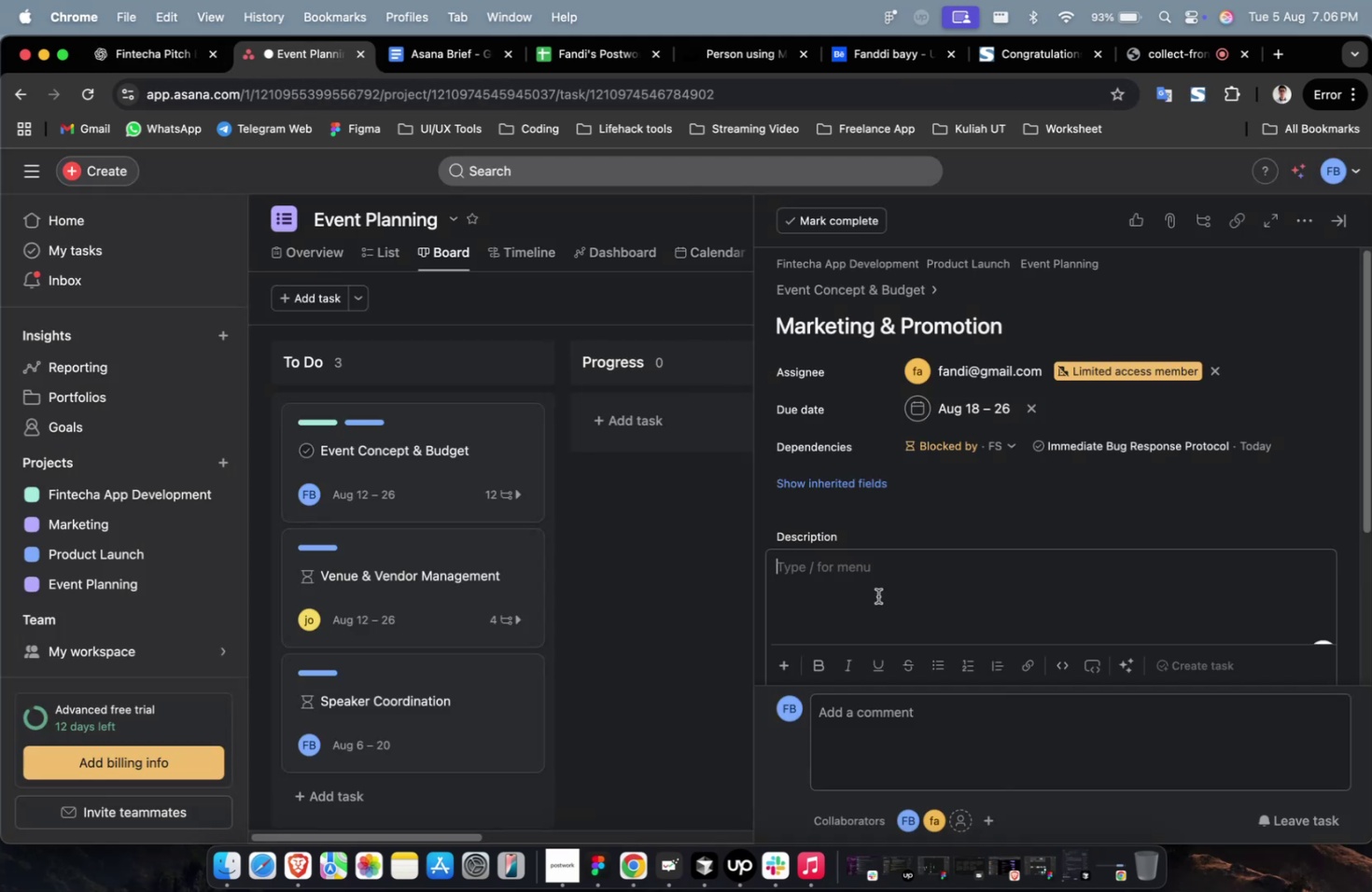 
key(Meta+V)
 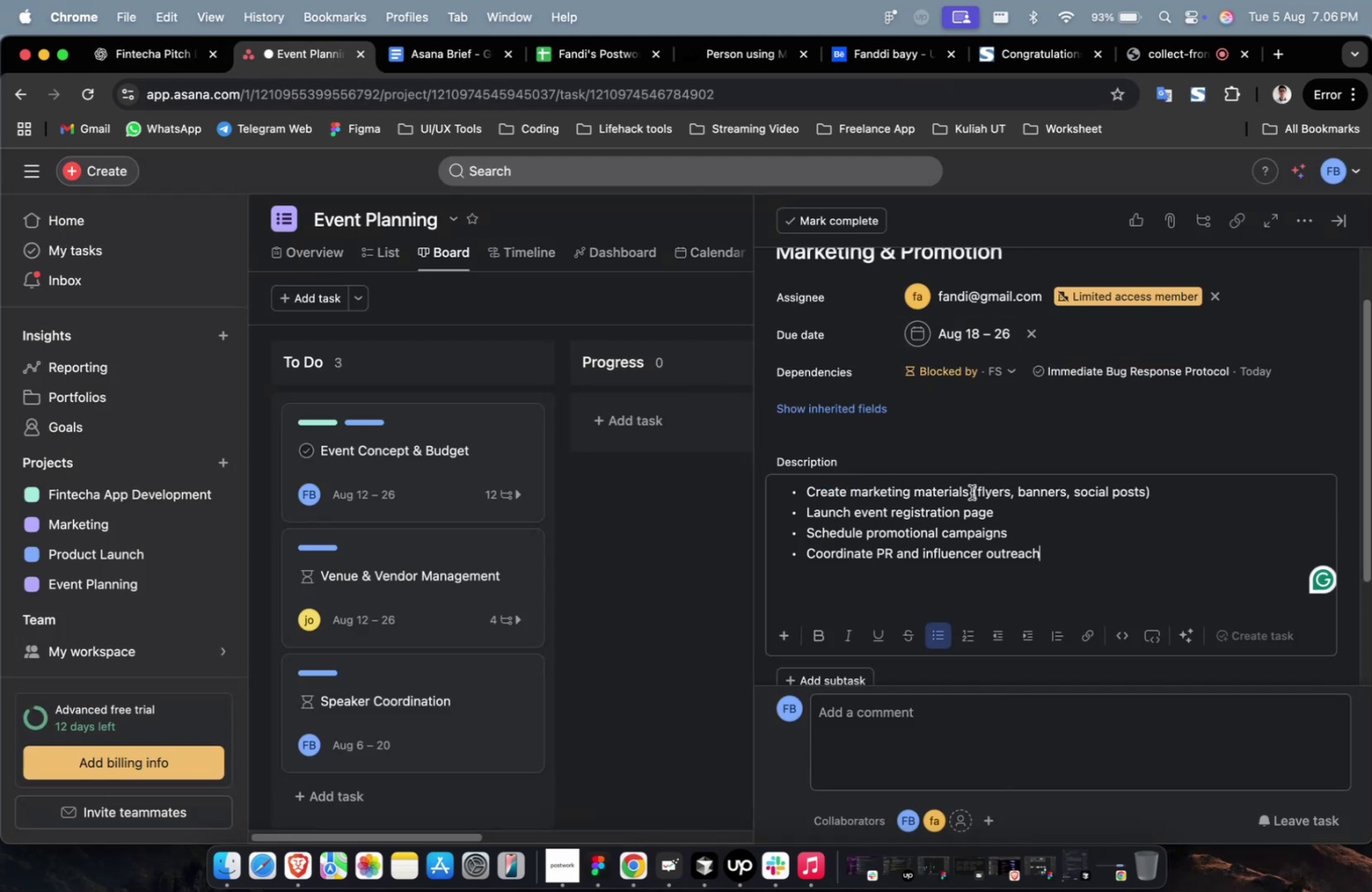 
scroll: coordinate [997, 553], scroll_direction: down, amount: 26.0
 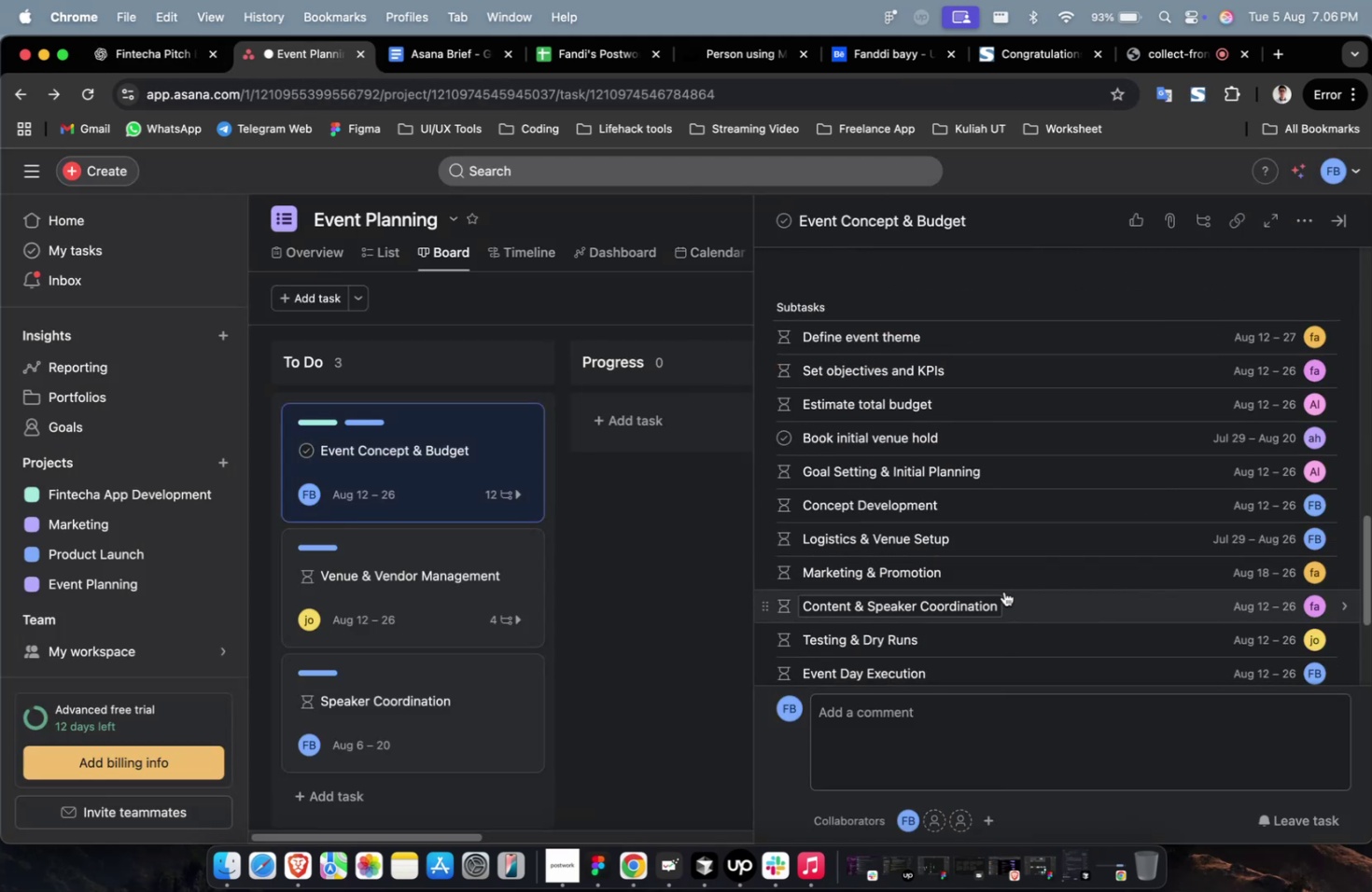 
left_click([1001, 601])
 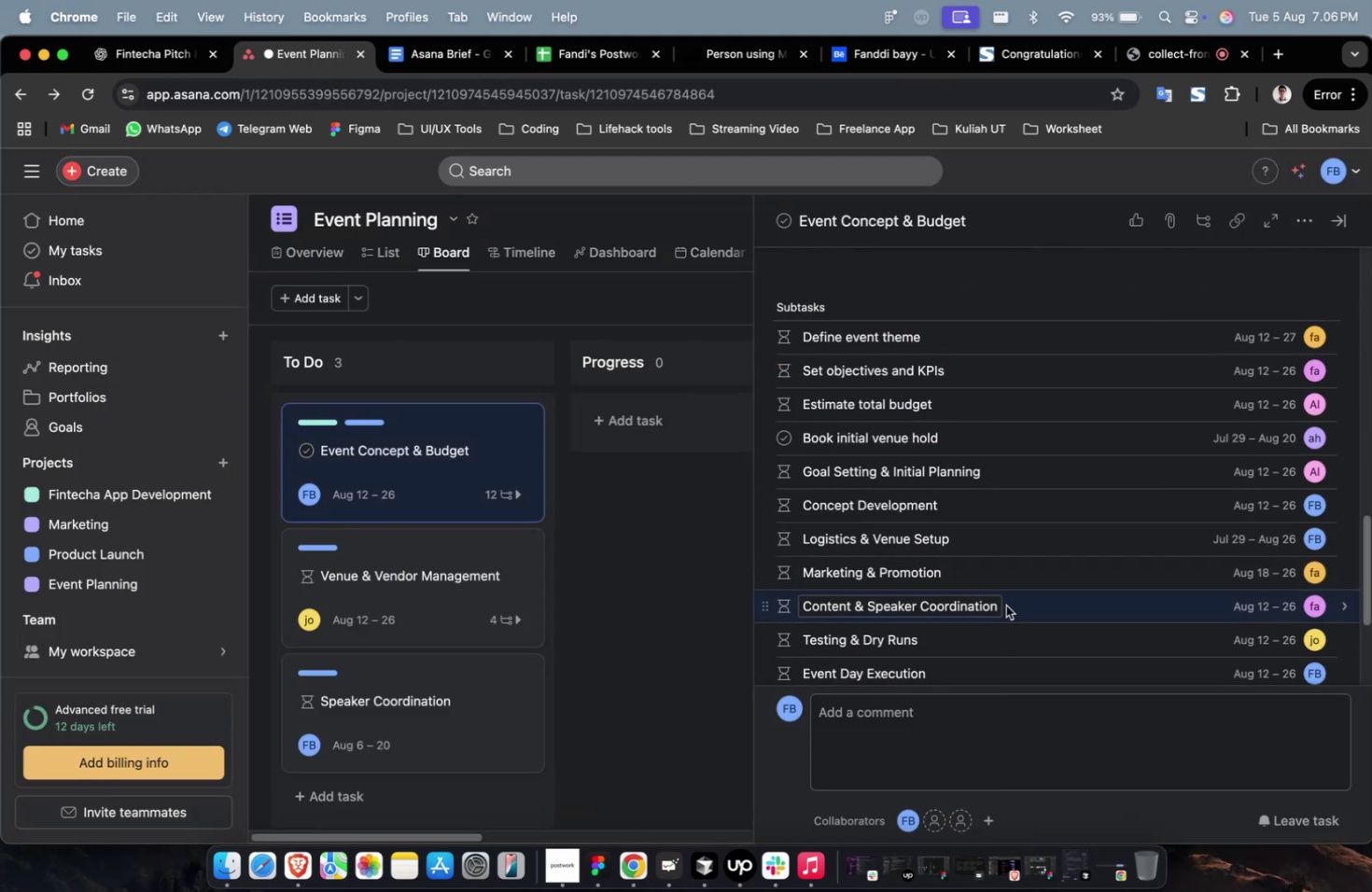 
double_click([1005, 606])
 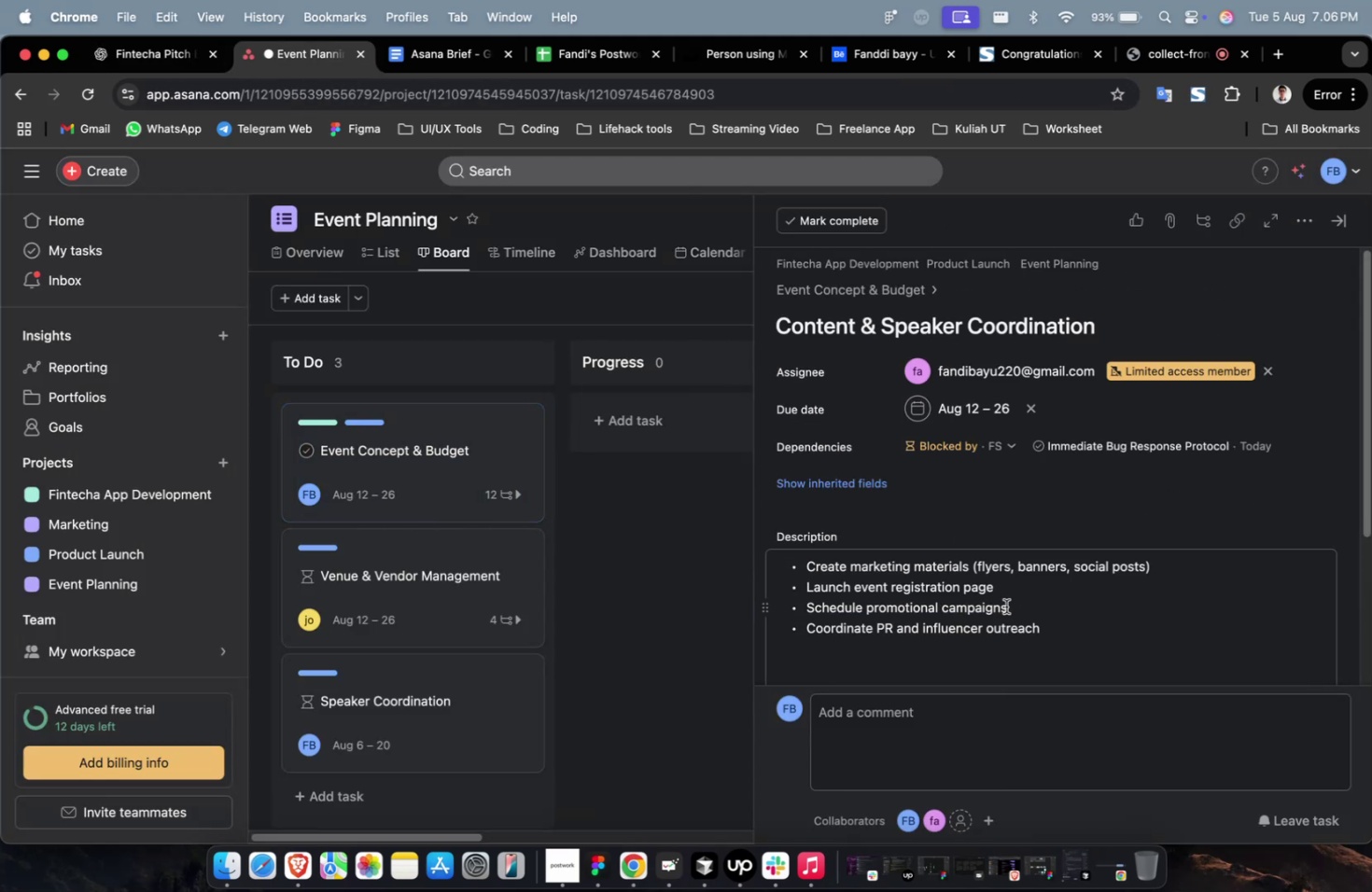 
triple_click([1005, 606])
 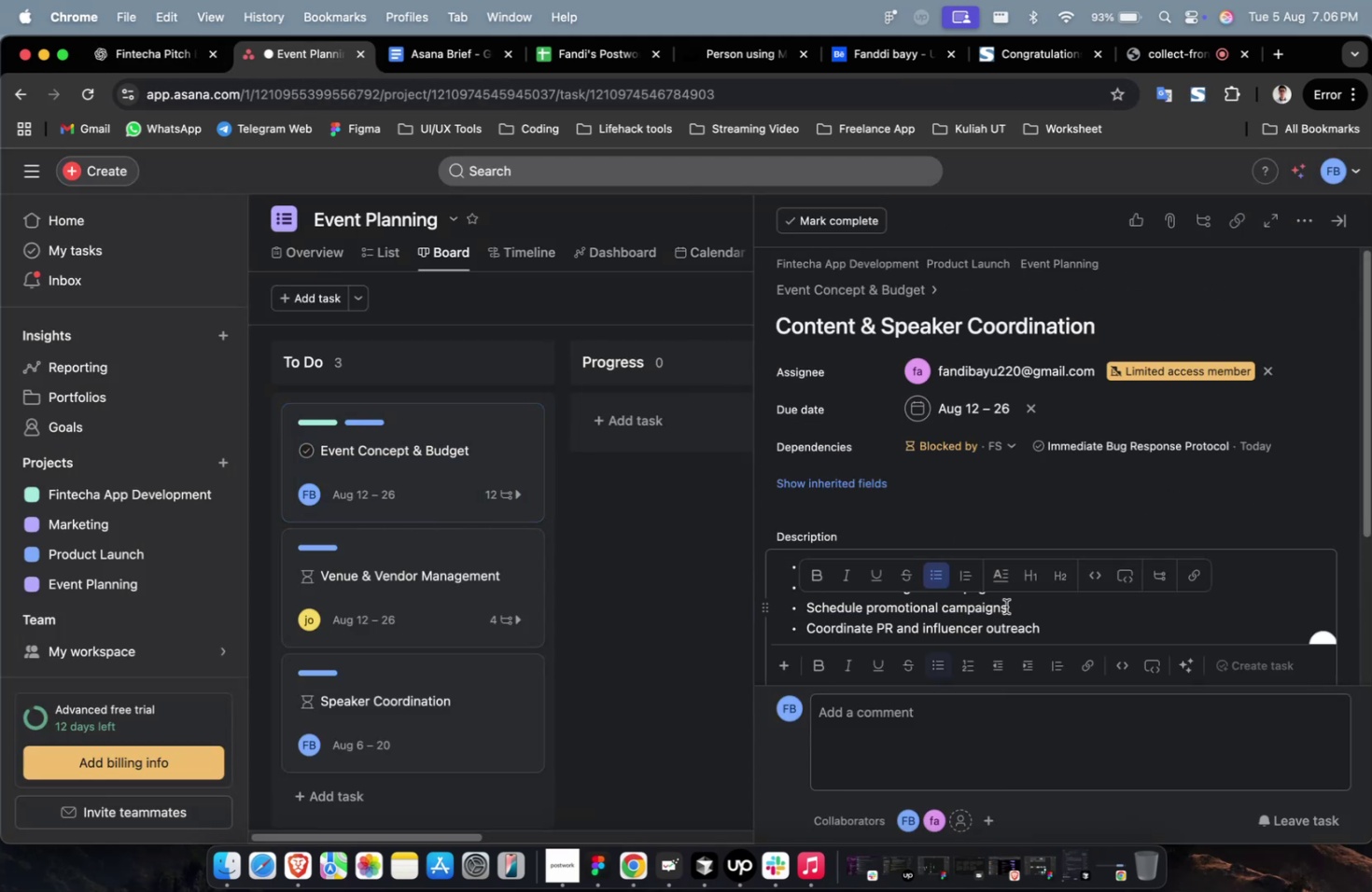 
key(Meta+A)
 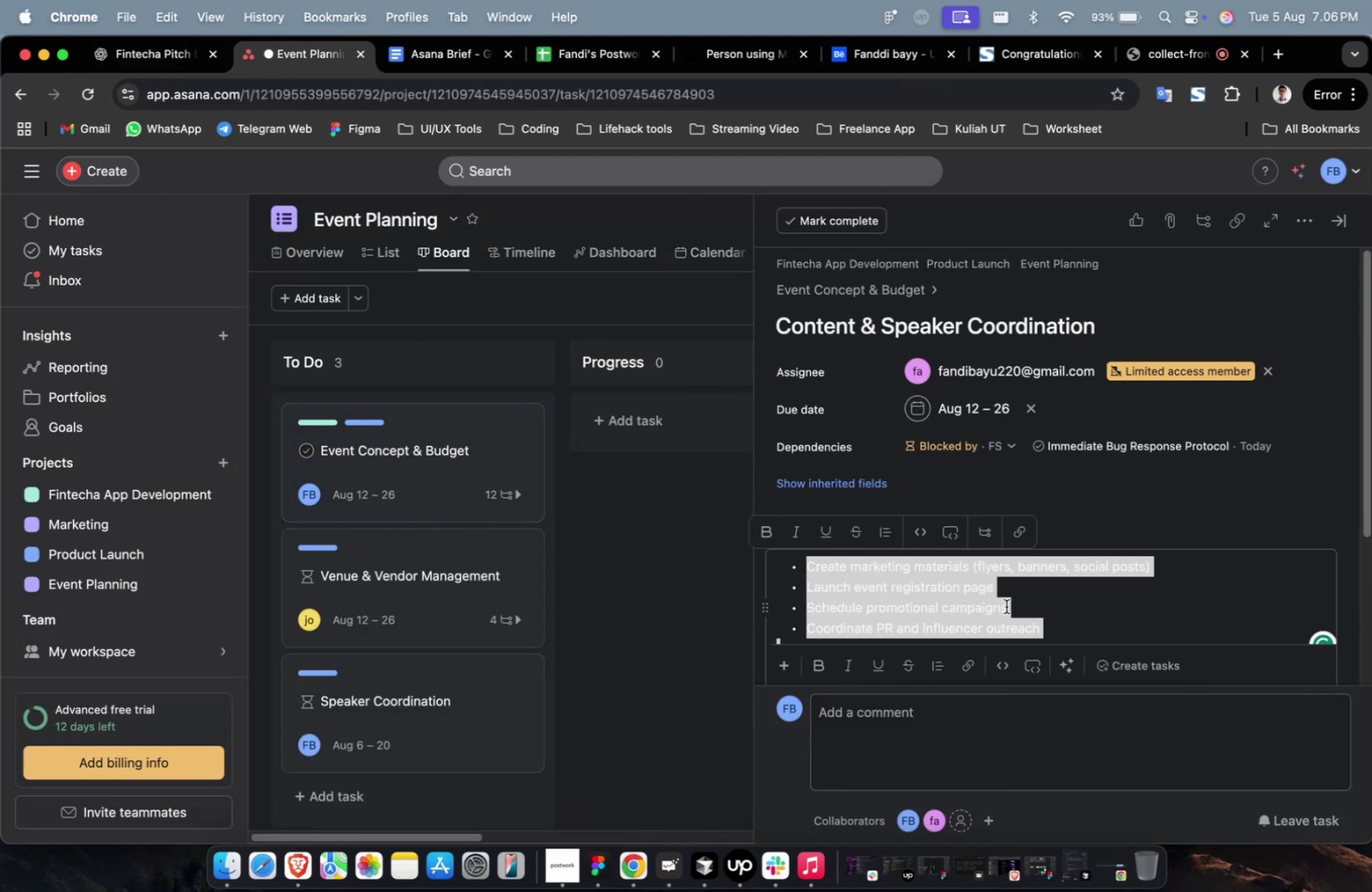 
key(Meta+V)
 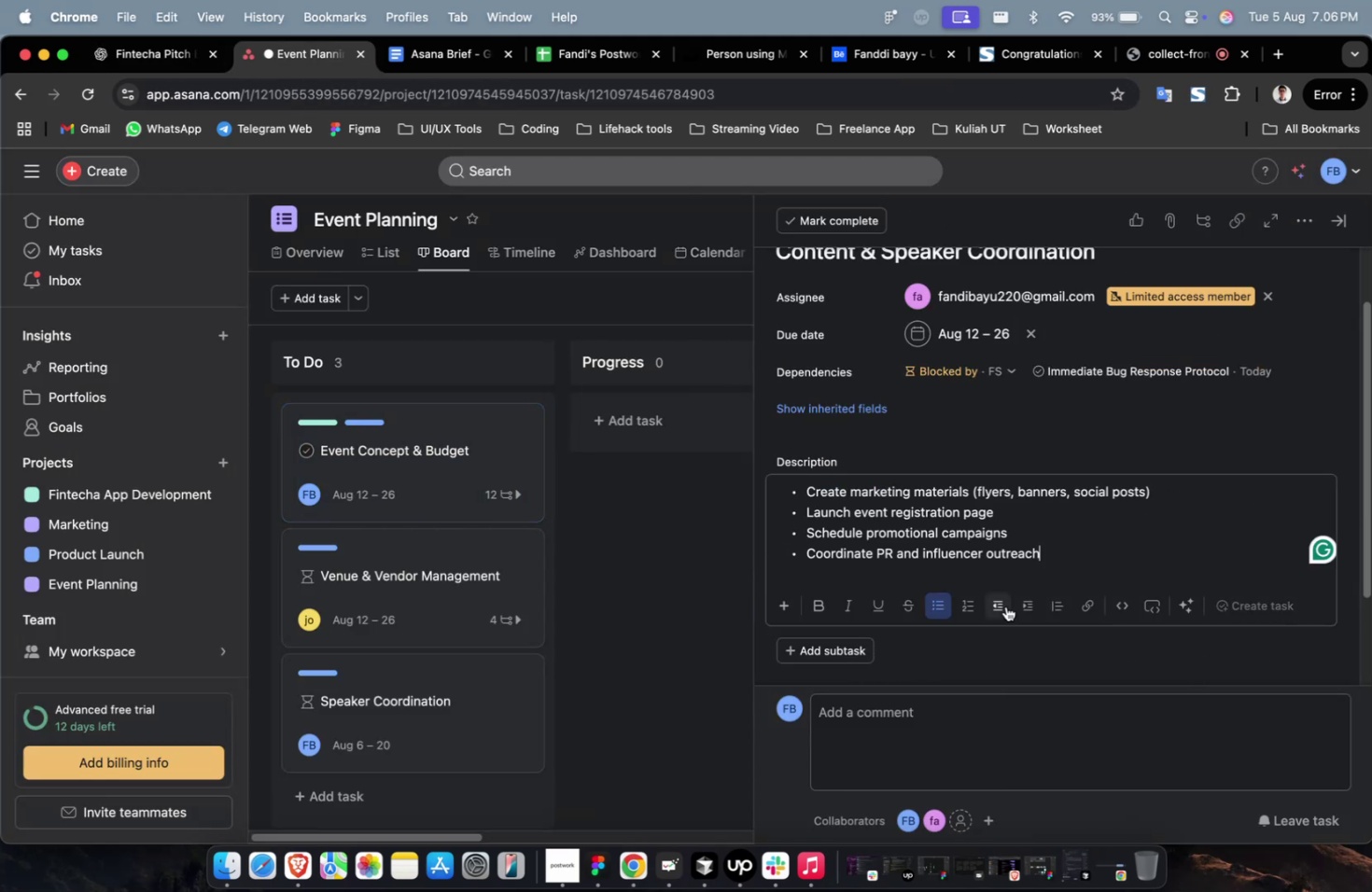 
key(Meta+Z)
 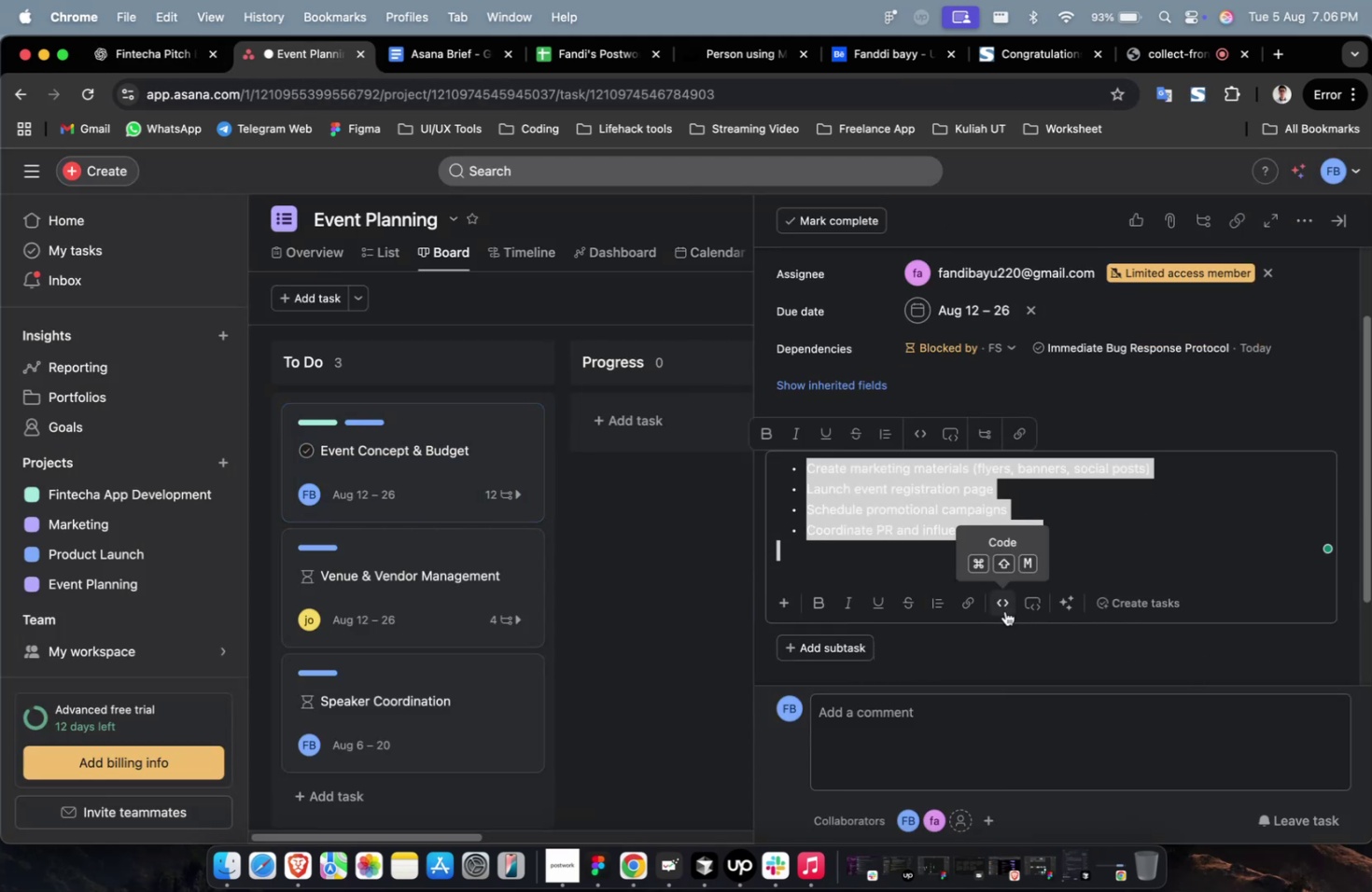 
key(Meta+V)
 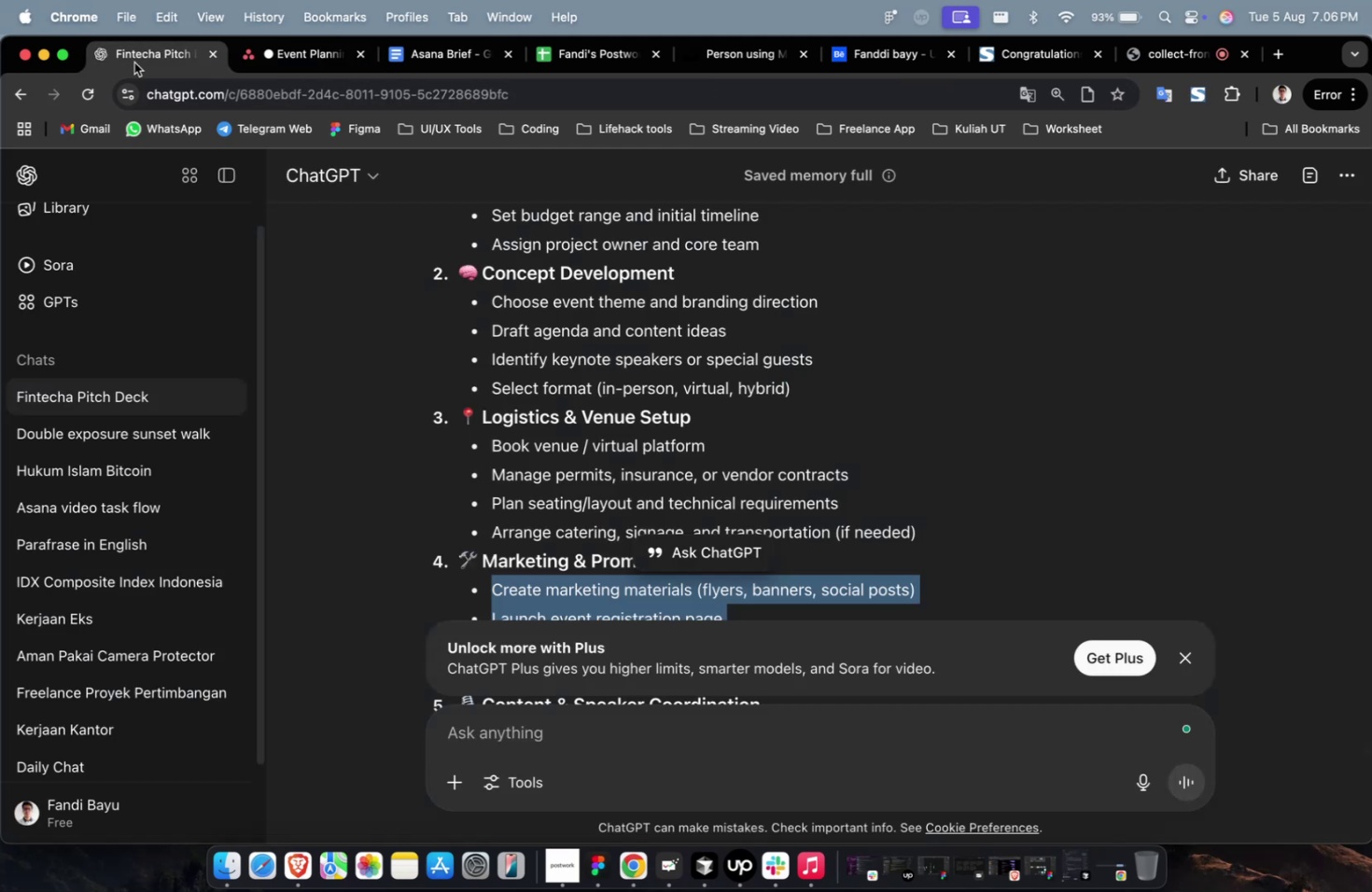 
scroll: coordinate [616, 425], scroll_direction: down, amount: 7.0
 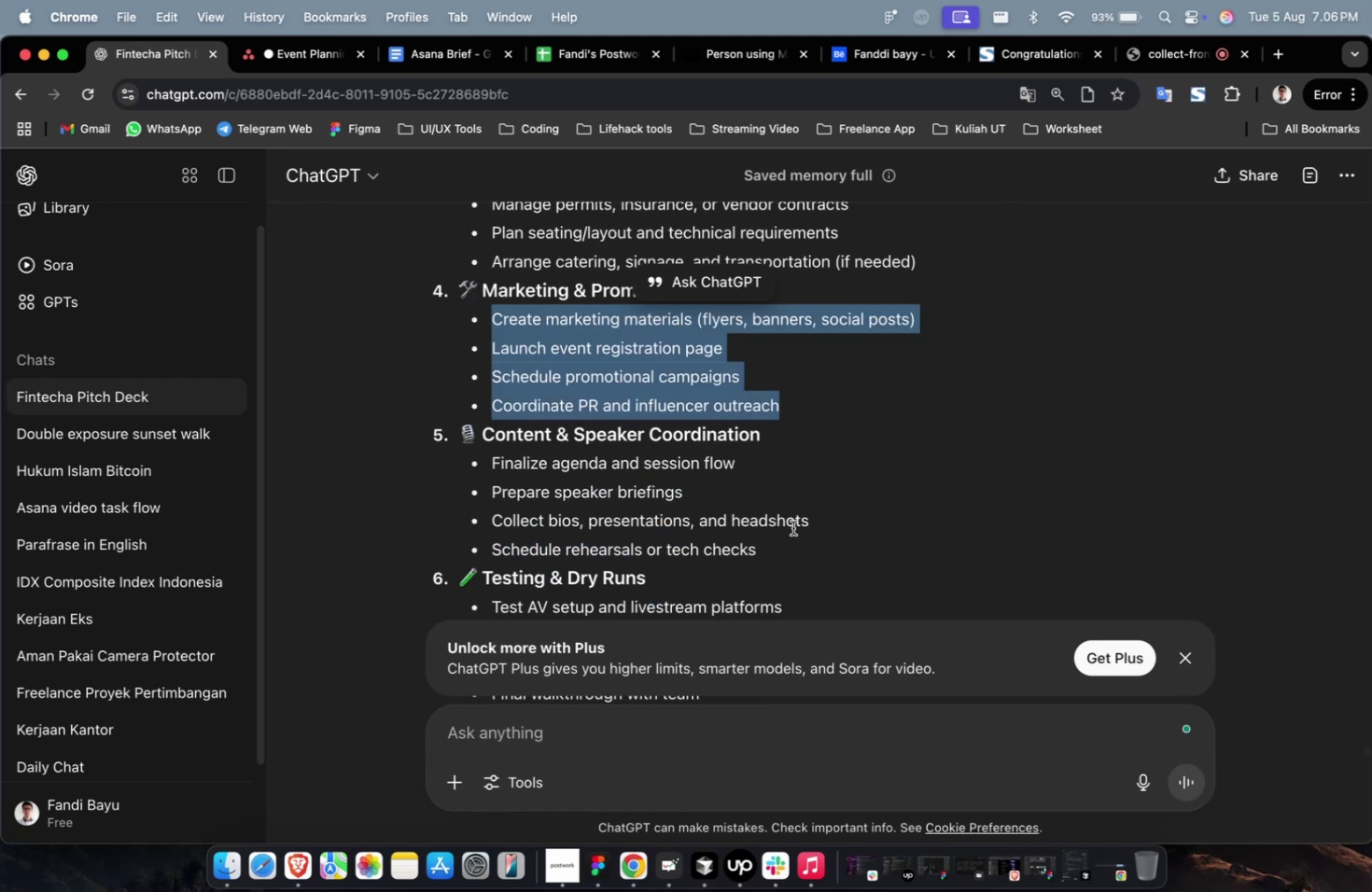 
left_click_drag(start_coordinate=[790, 537], to_coordinate=[474, 451])
 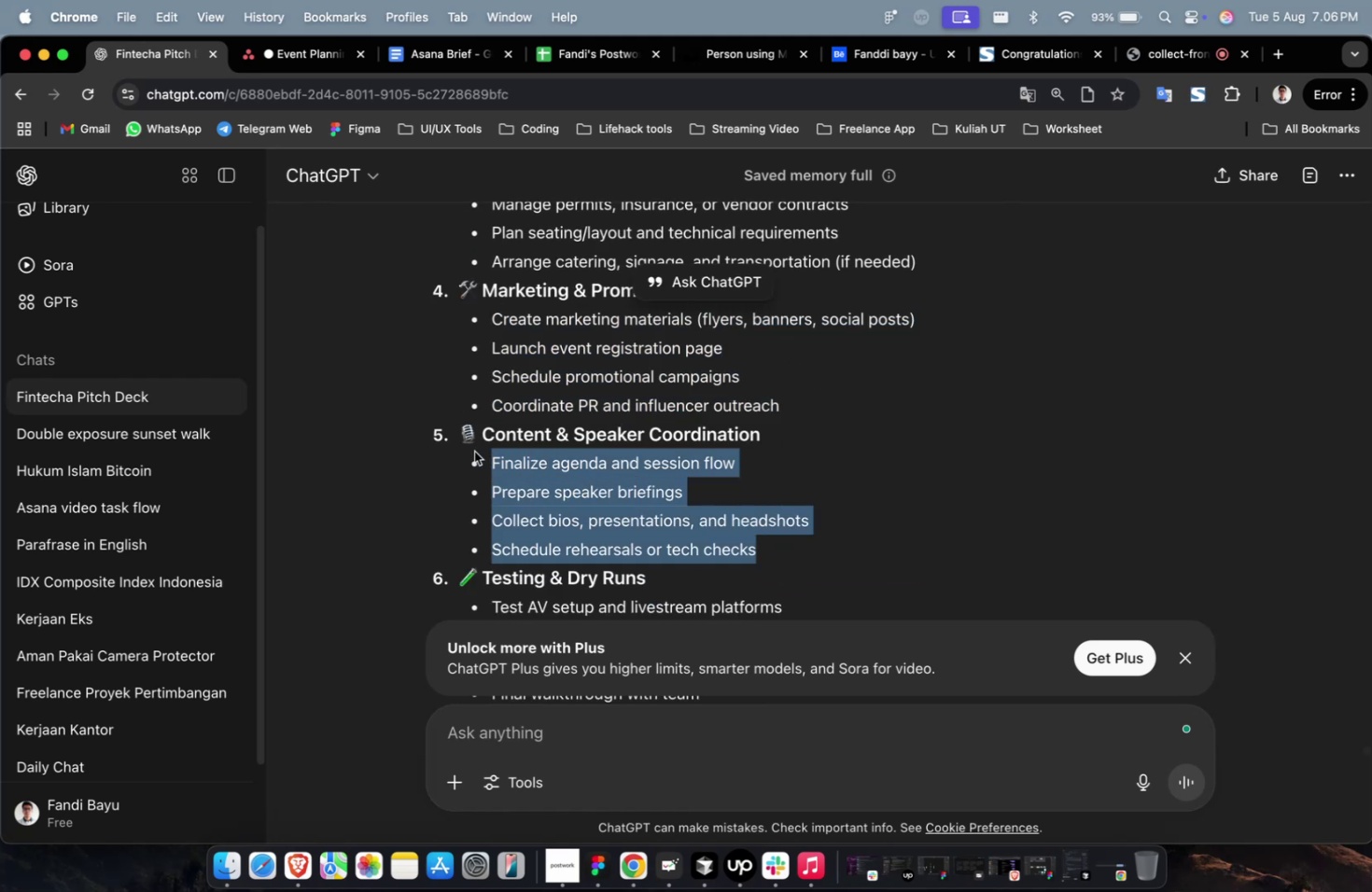 
key(Meta+C)
 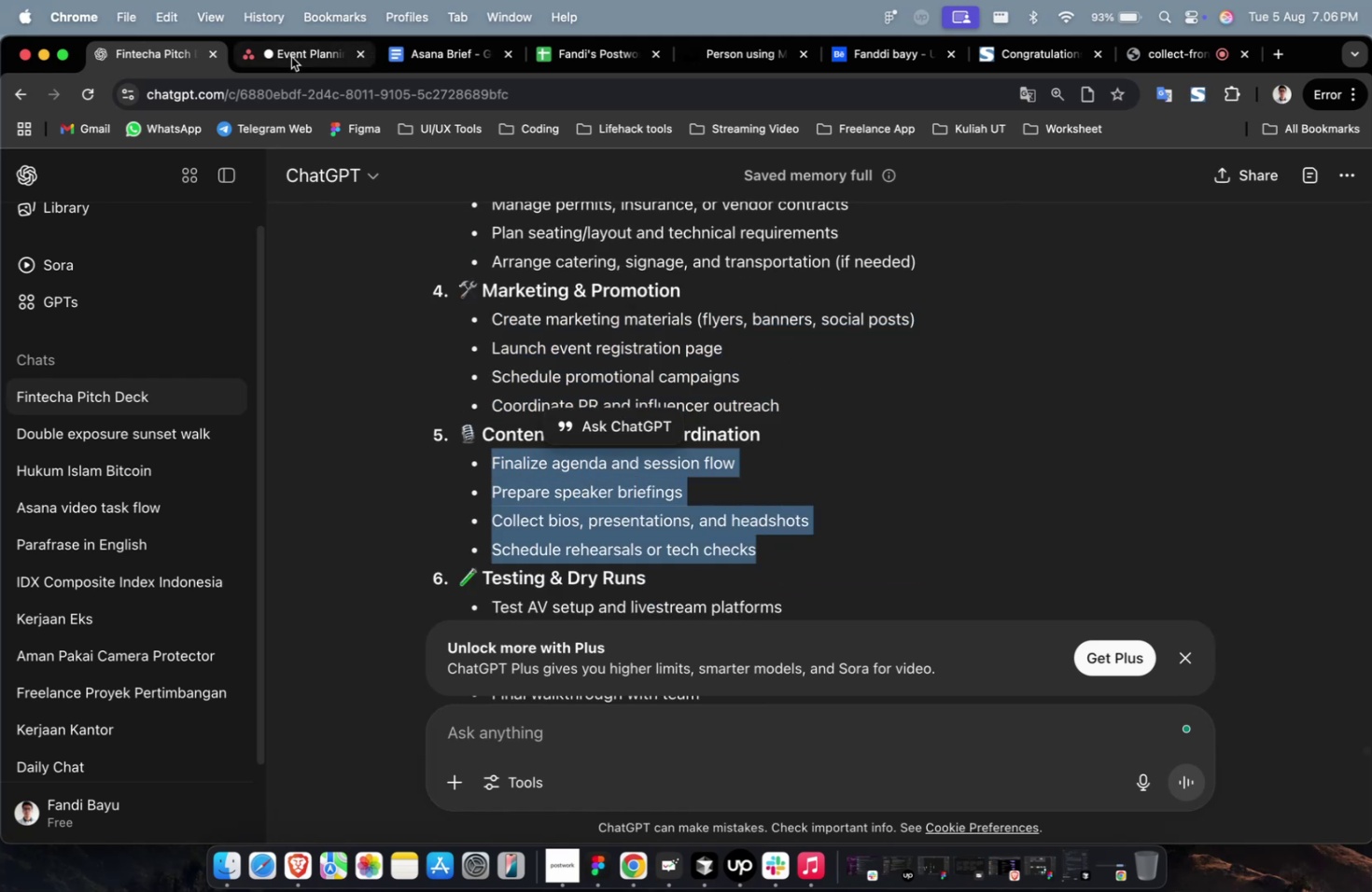 
left_click([291, 57])
 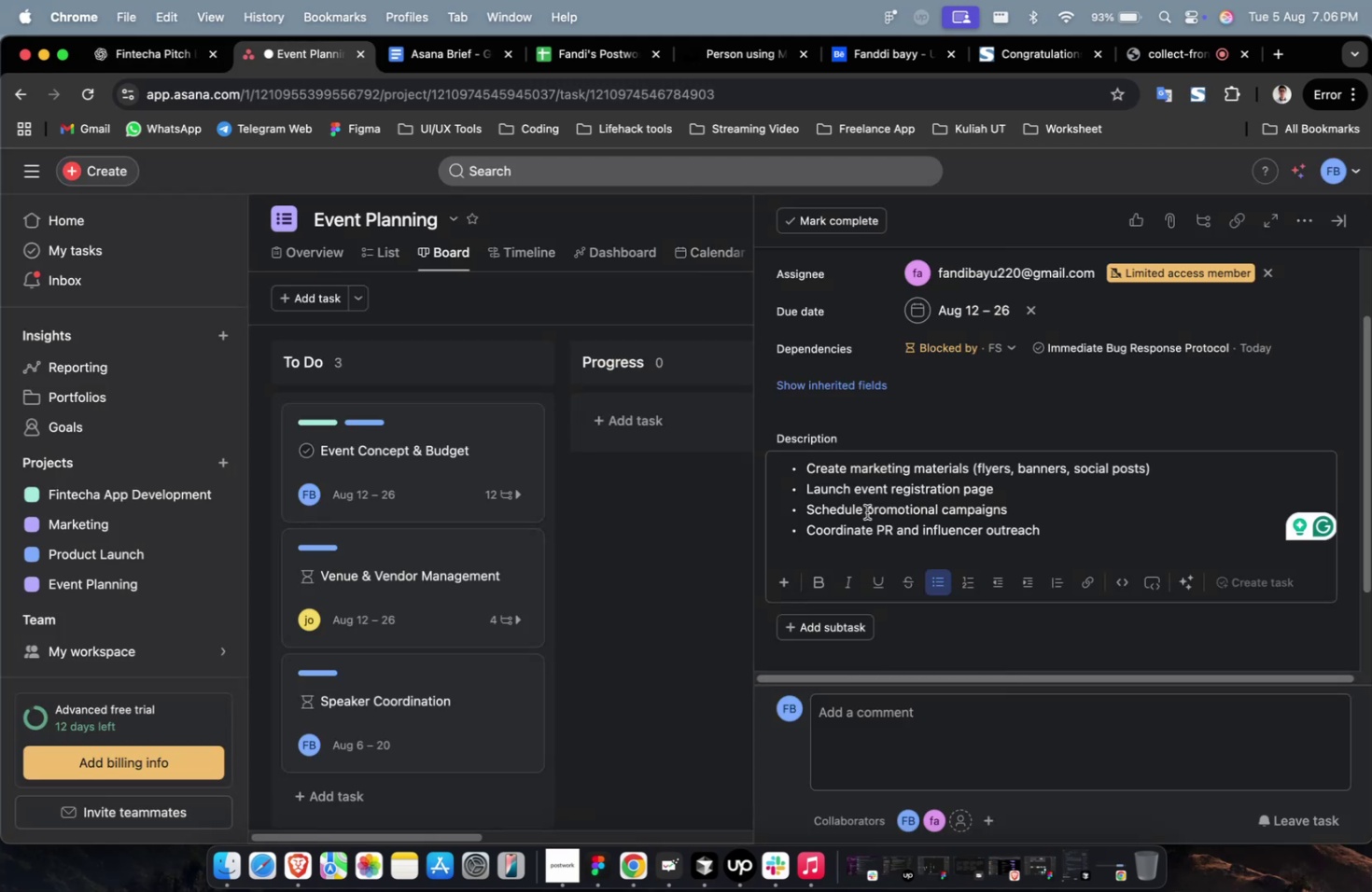 
double_click([866, 511])
 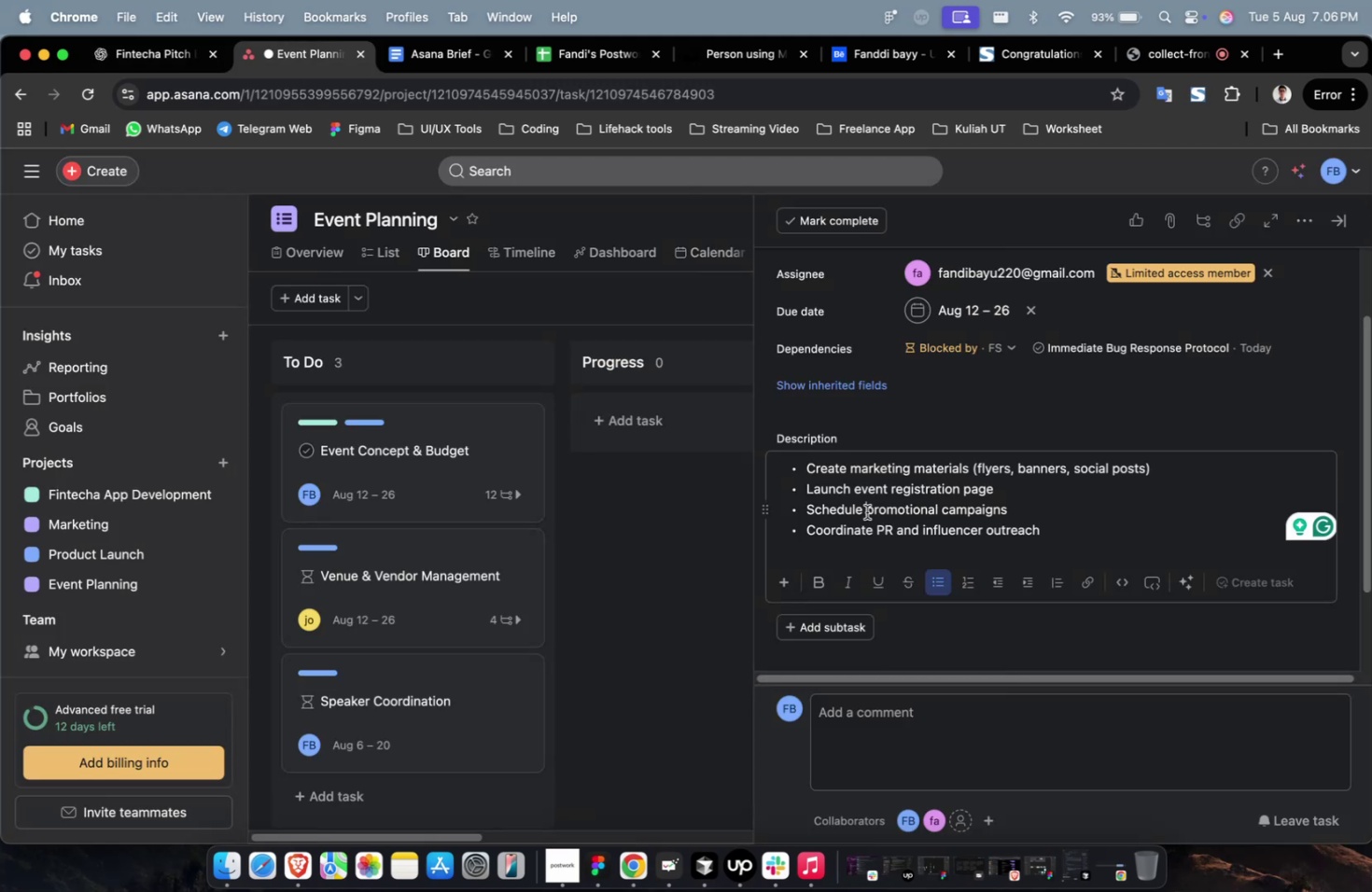 
key(Meta+A)
 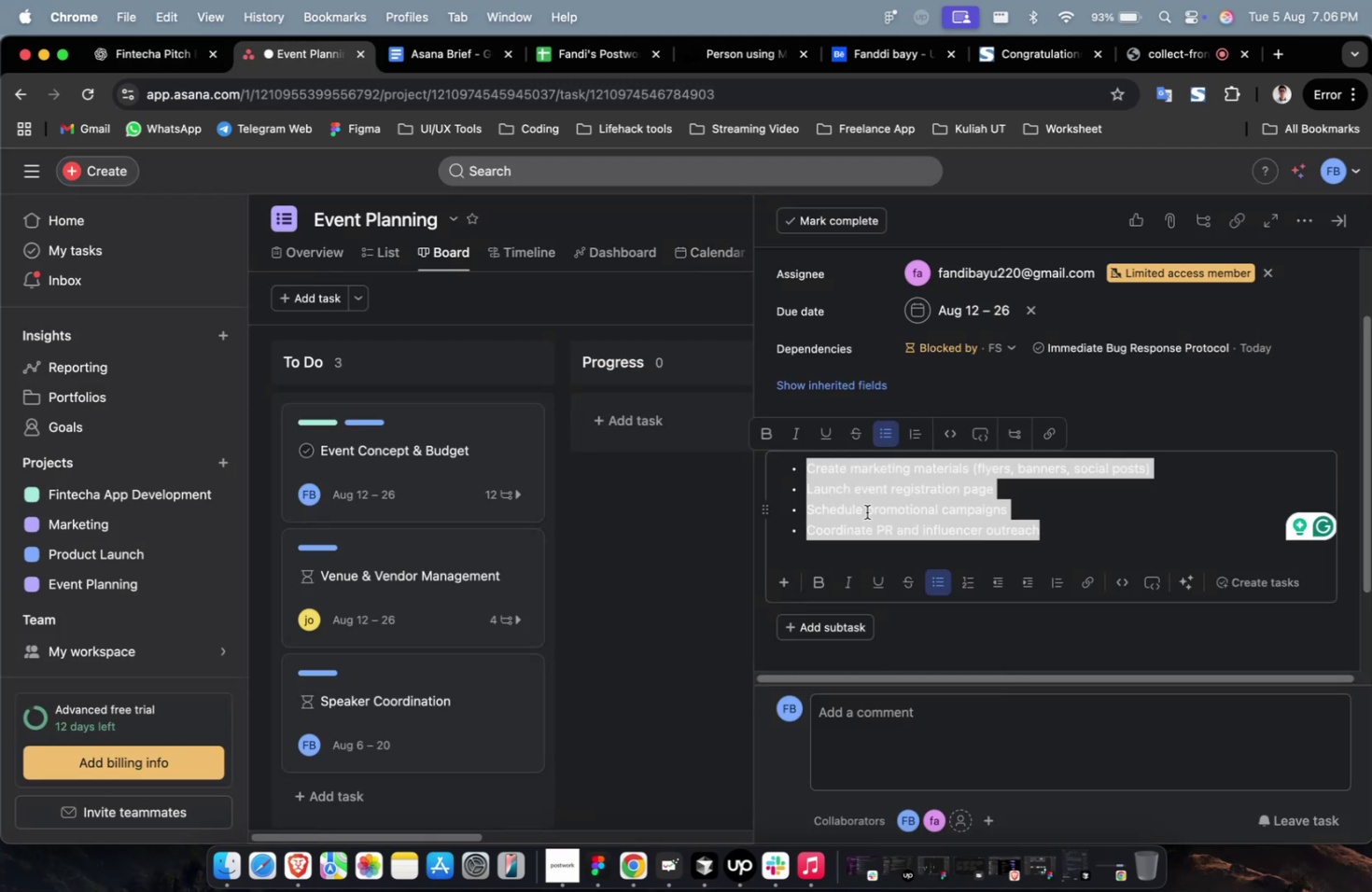 
key(Meta+V)
 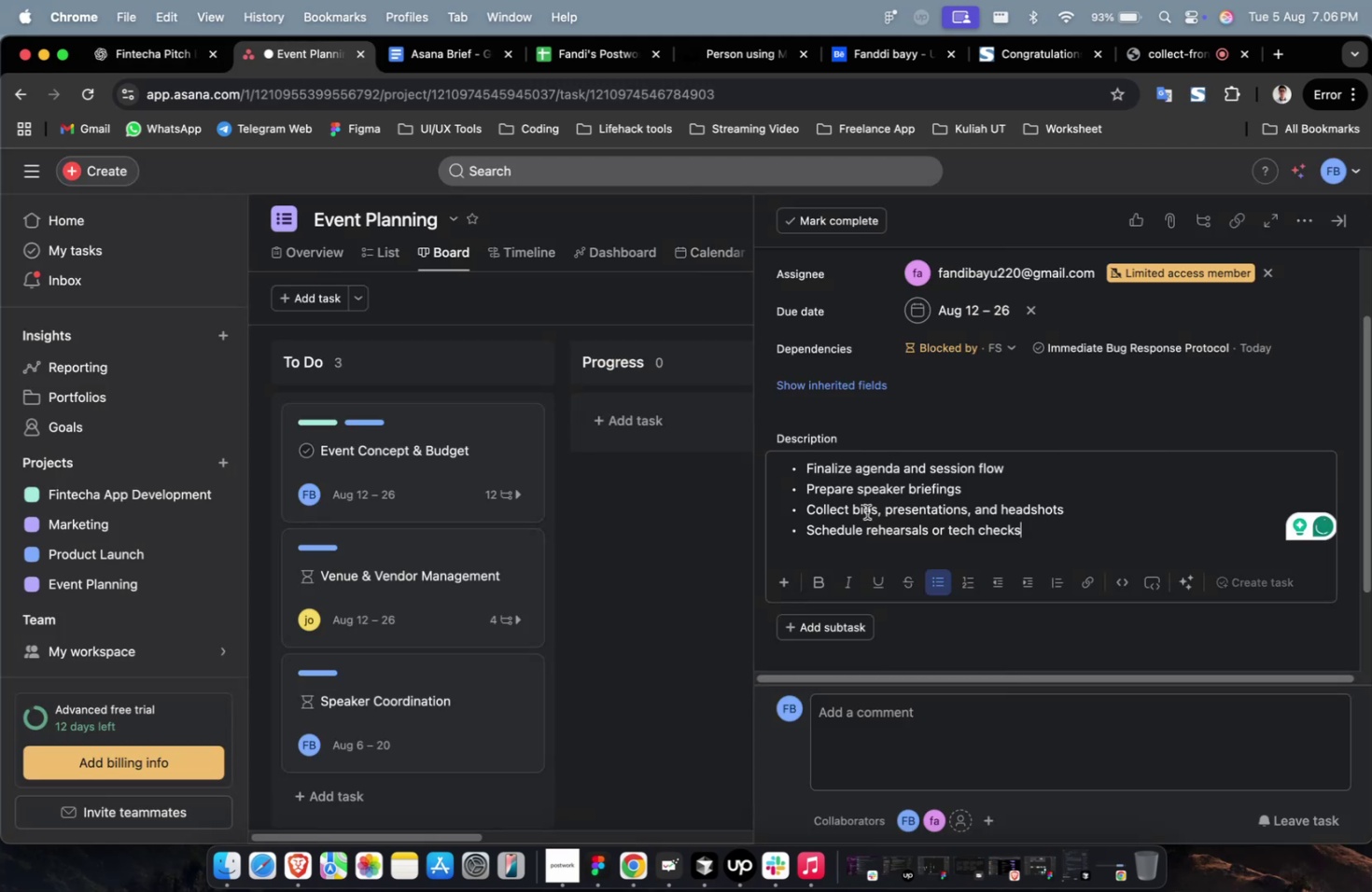 
scroll: coordinate [867, 513], scroll_direction: down, amount: 44.0
 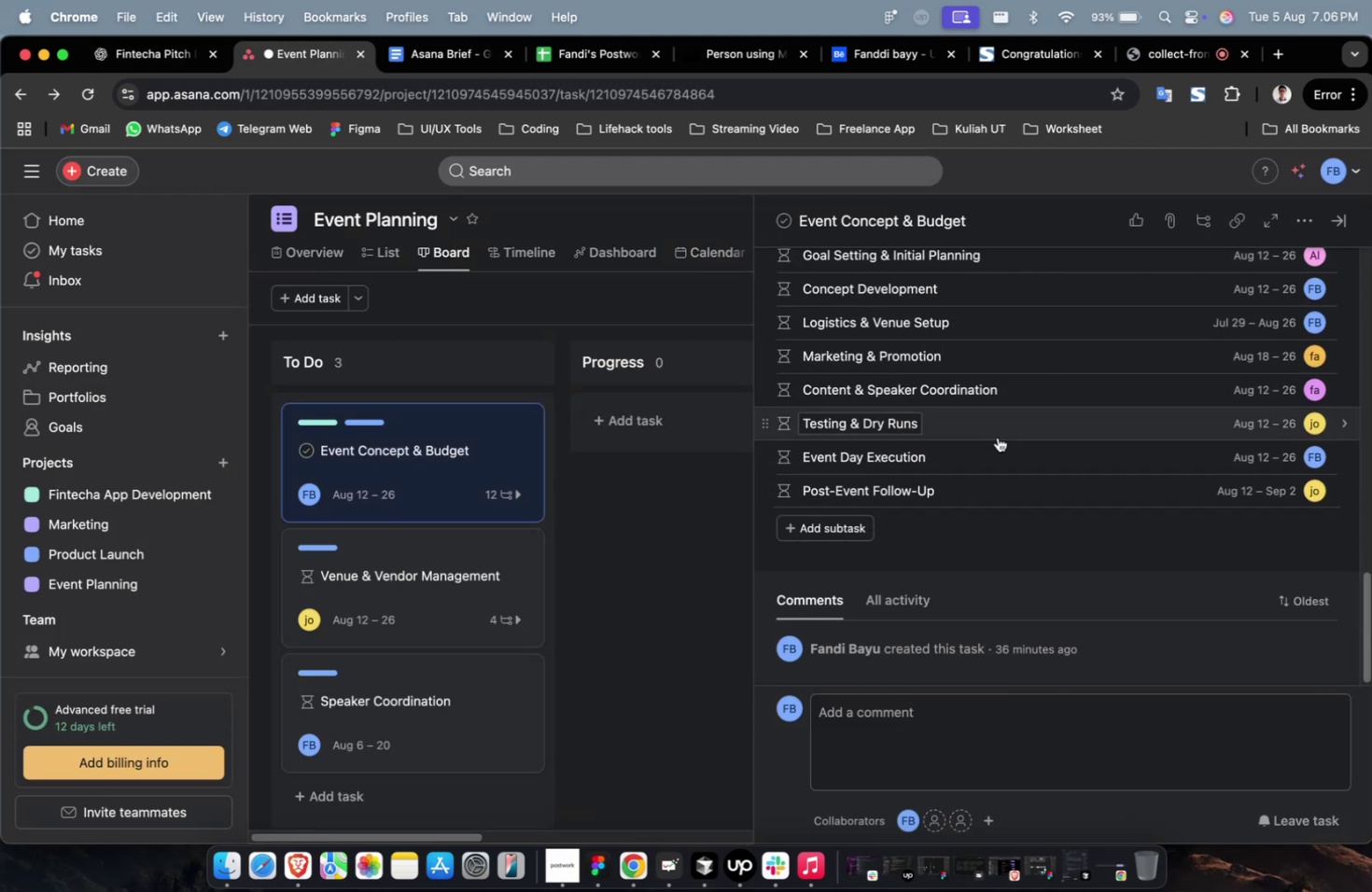 
left_click([1000, 429])
 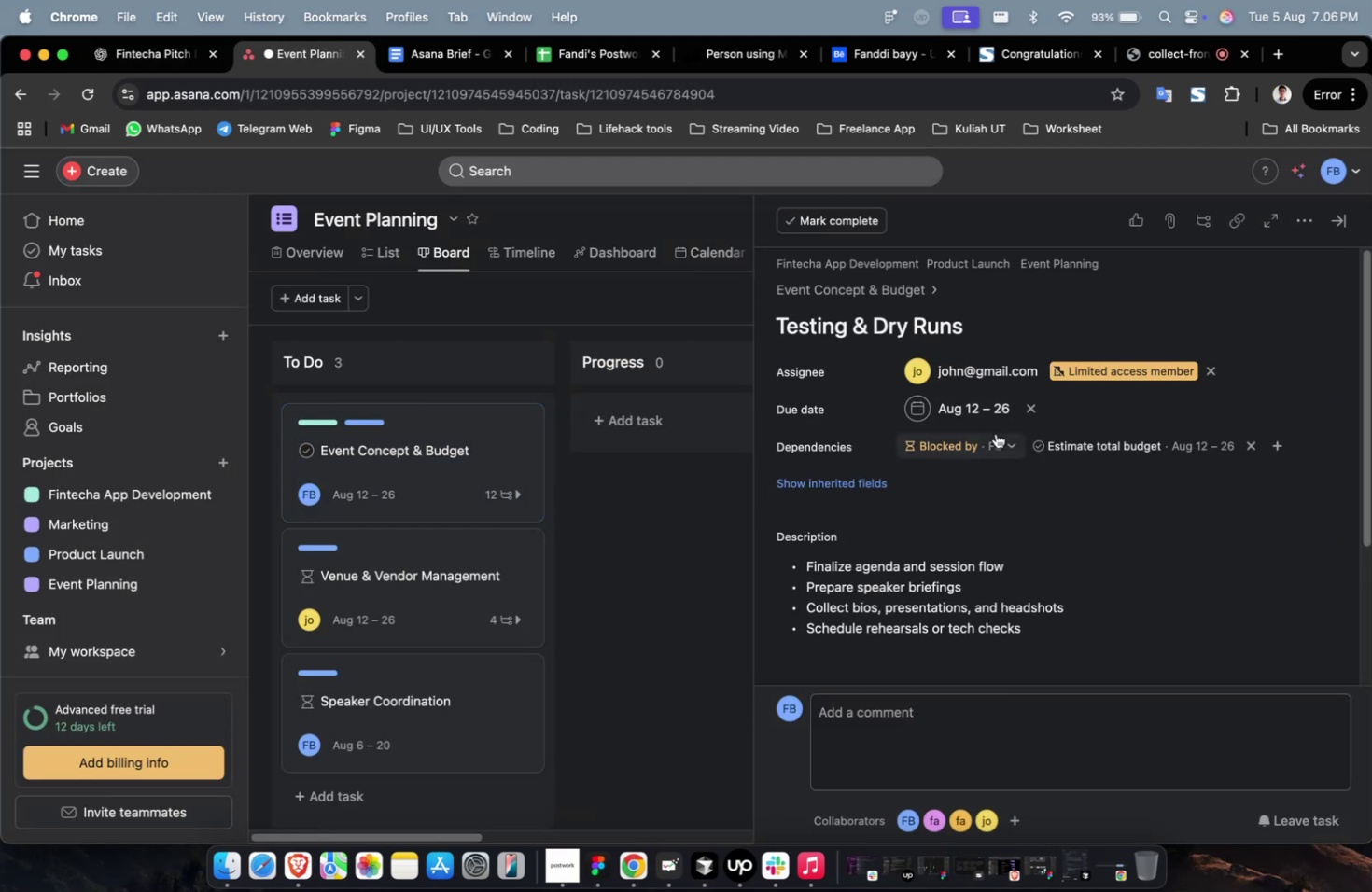 
scroll: coordinate [989, 444], scroll_direction: down, amount: 39.0
 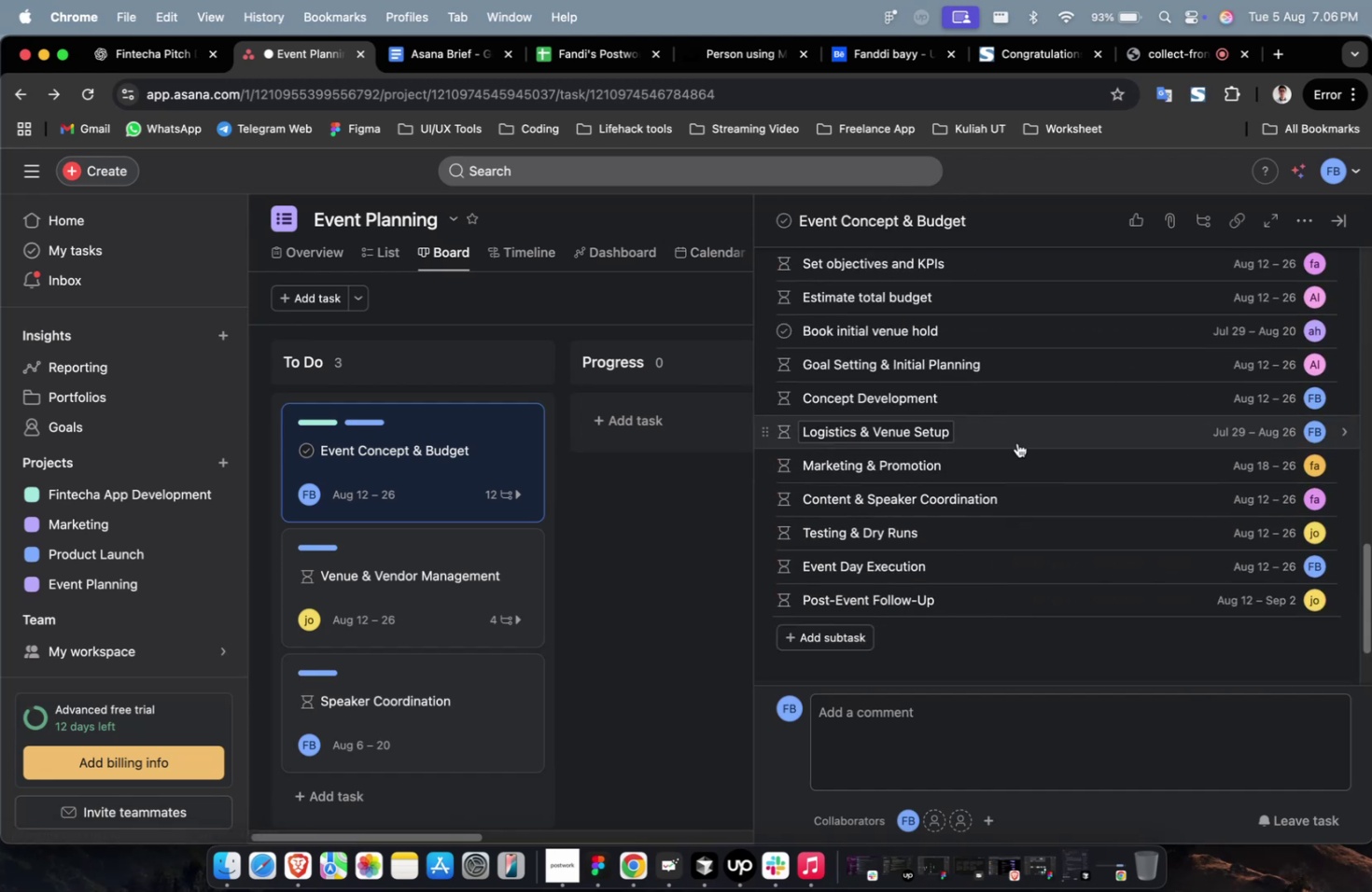 
left_click([1019, 439])
 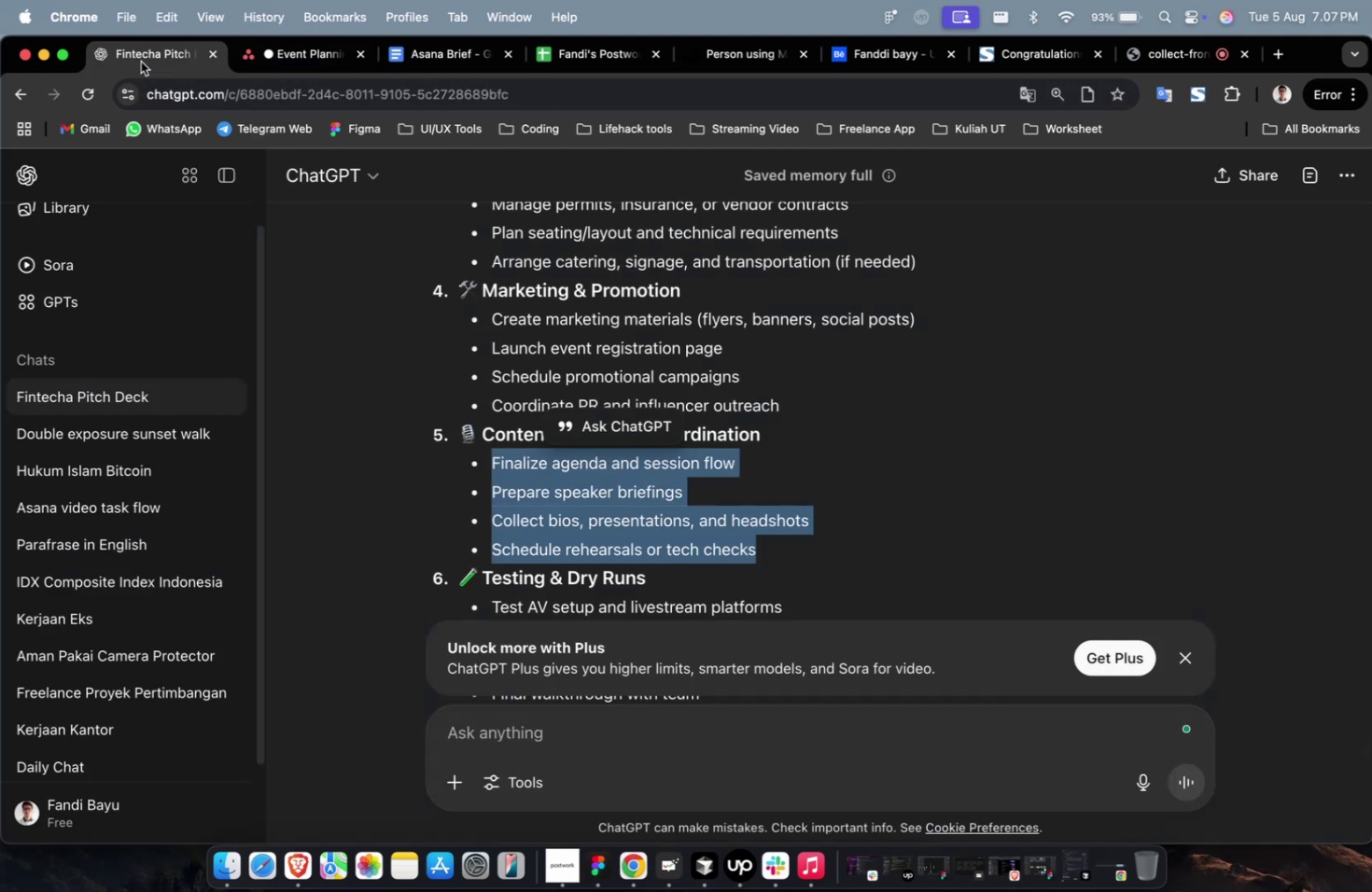 
scroll: coordinate [693, 537], scroll_direction: up, amount: 2.0
 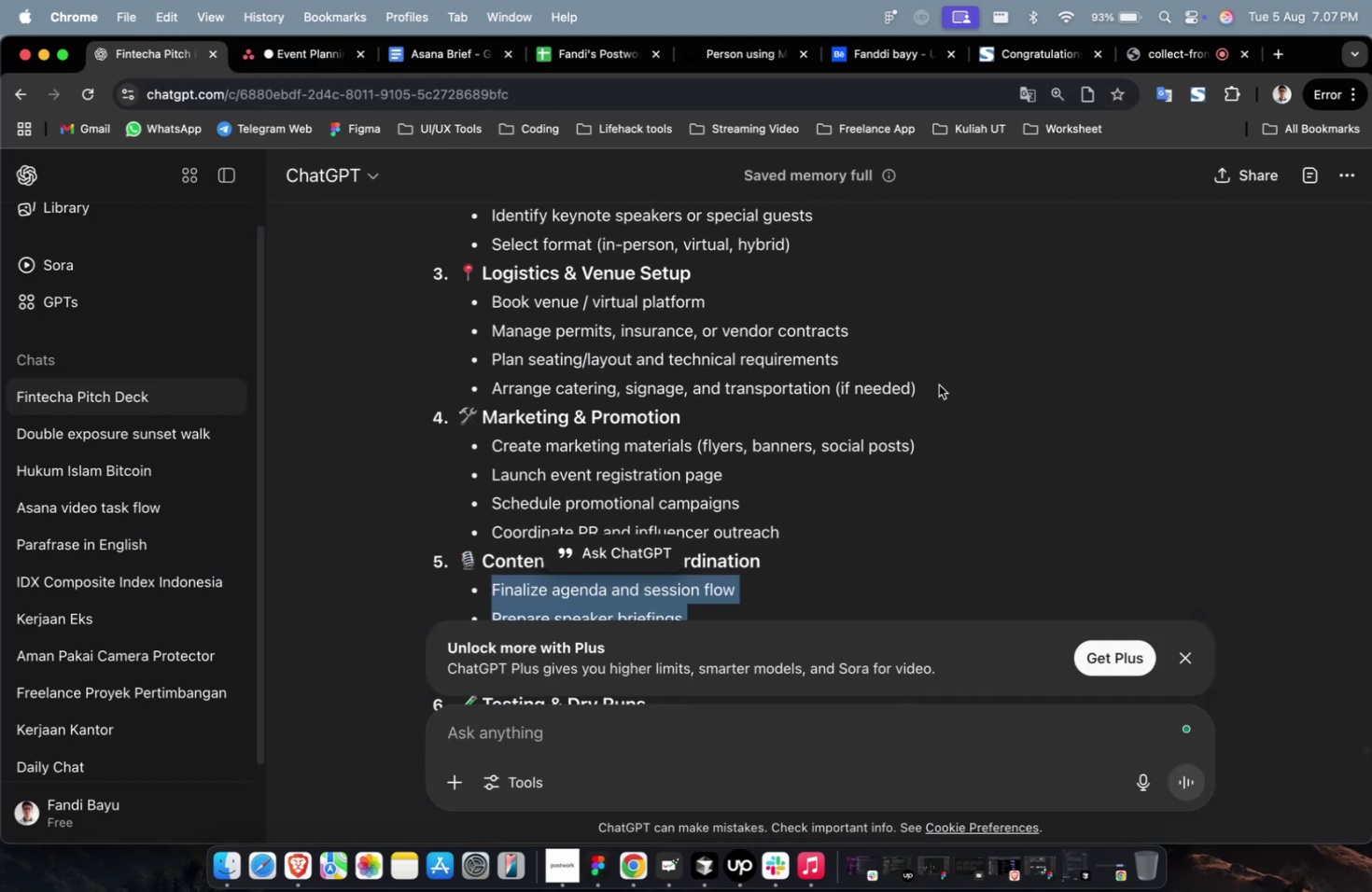 
left_click_drag(start_coordinate=[955, 381], to_coordinate=[617, 341])
 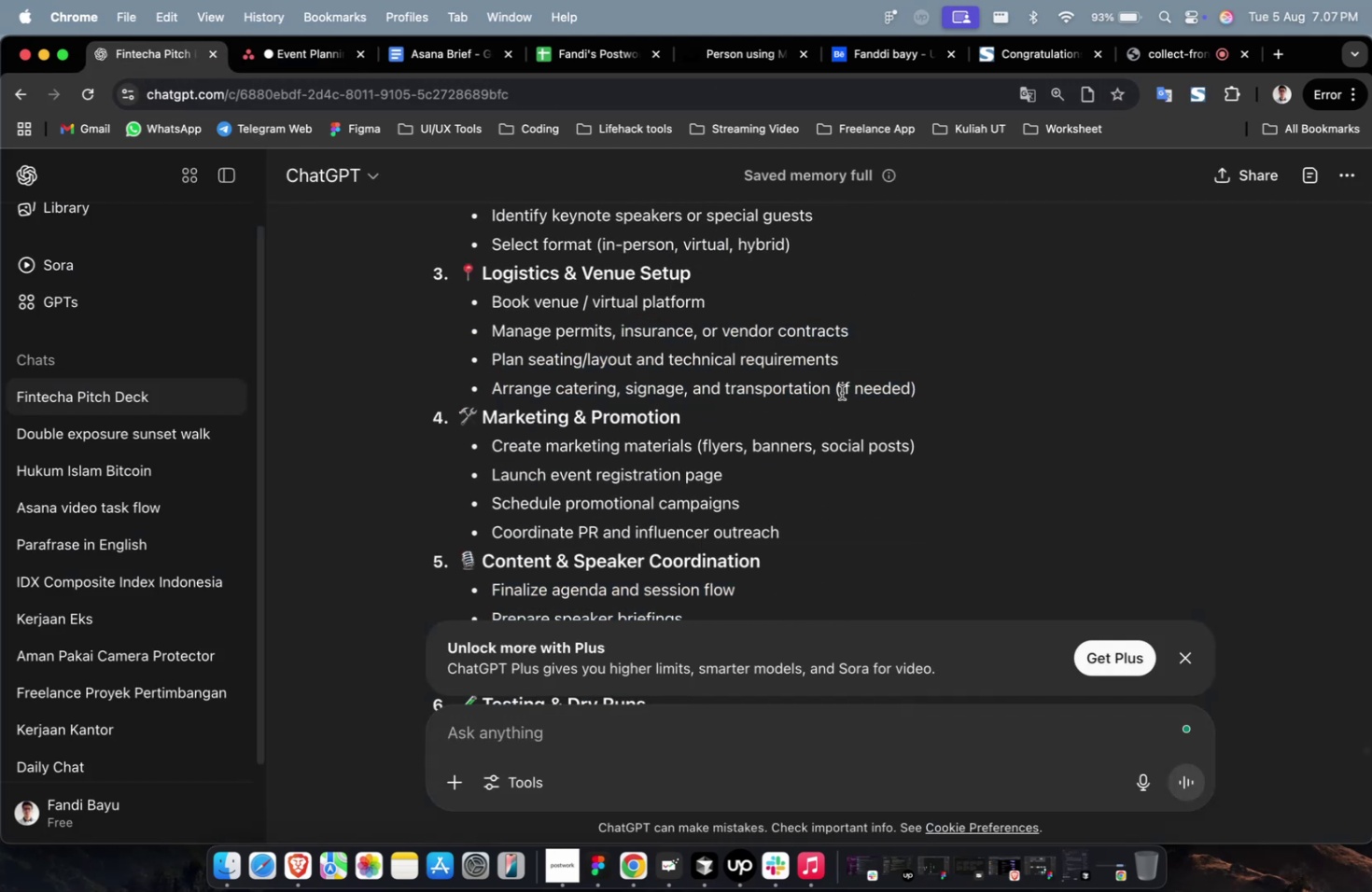 
left_click_drag(start_coordinate=[833, 391], to_coordinate=[483, 306])
 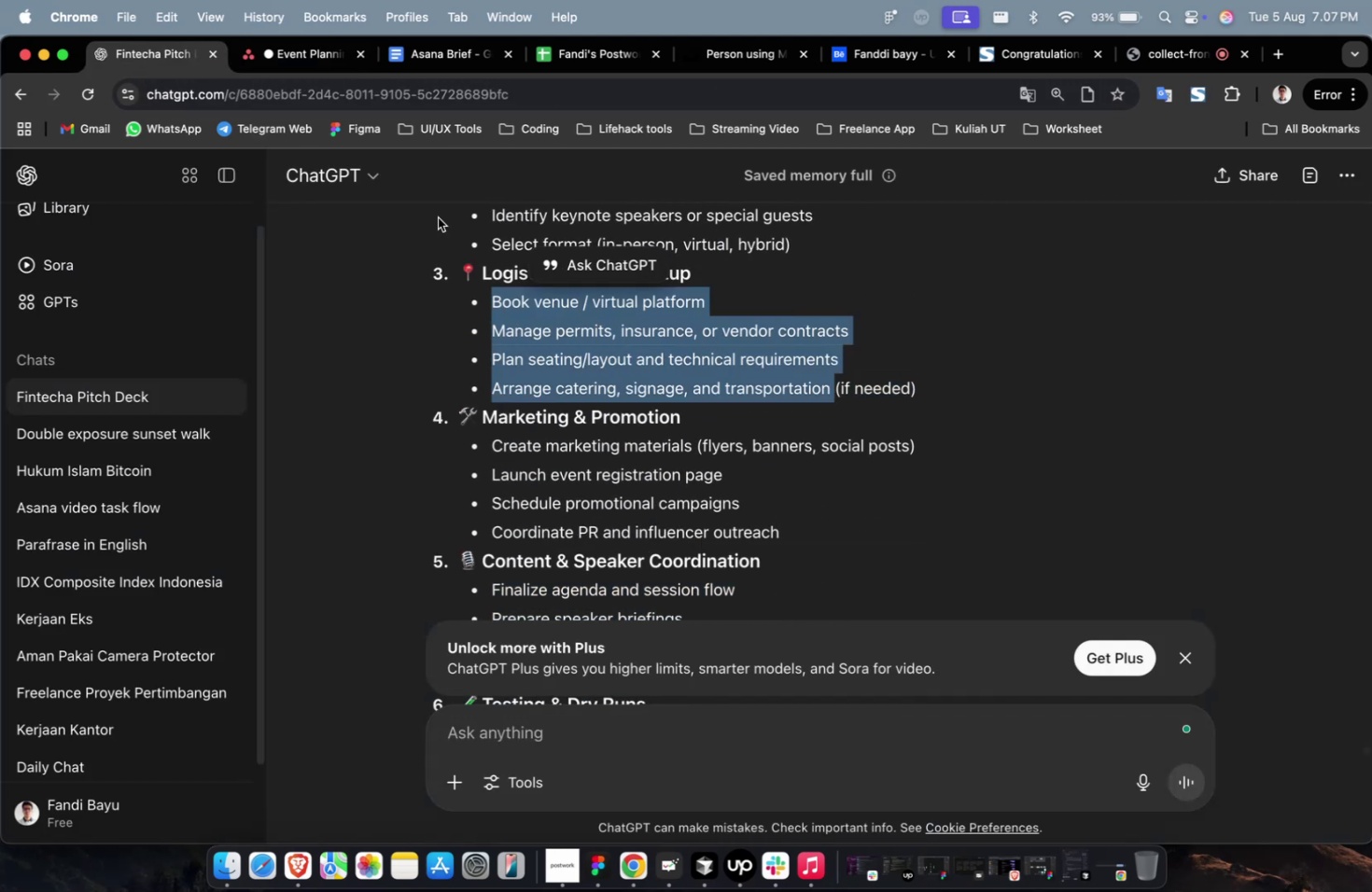 
key(Meta+C)
 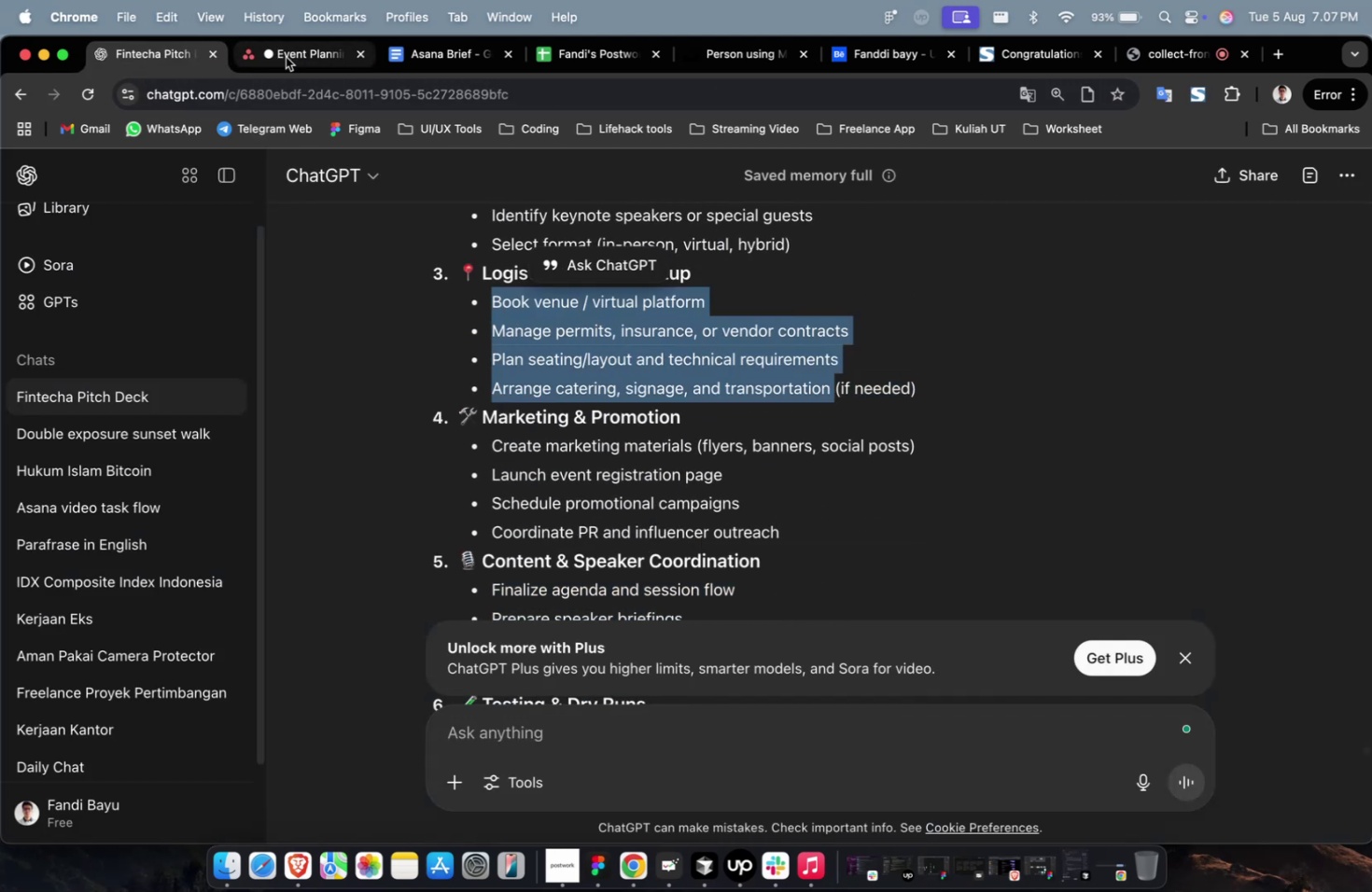 
left_click([287, 57])
 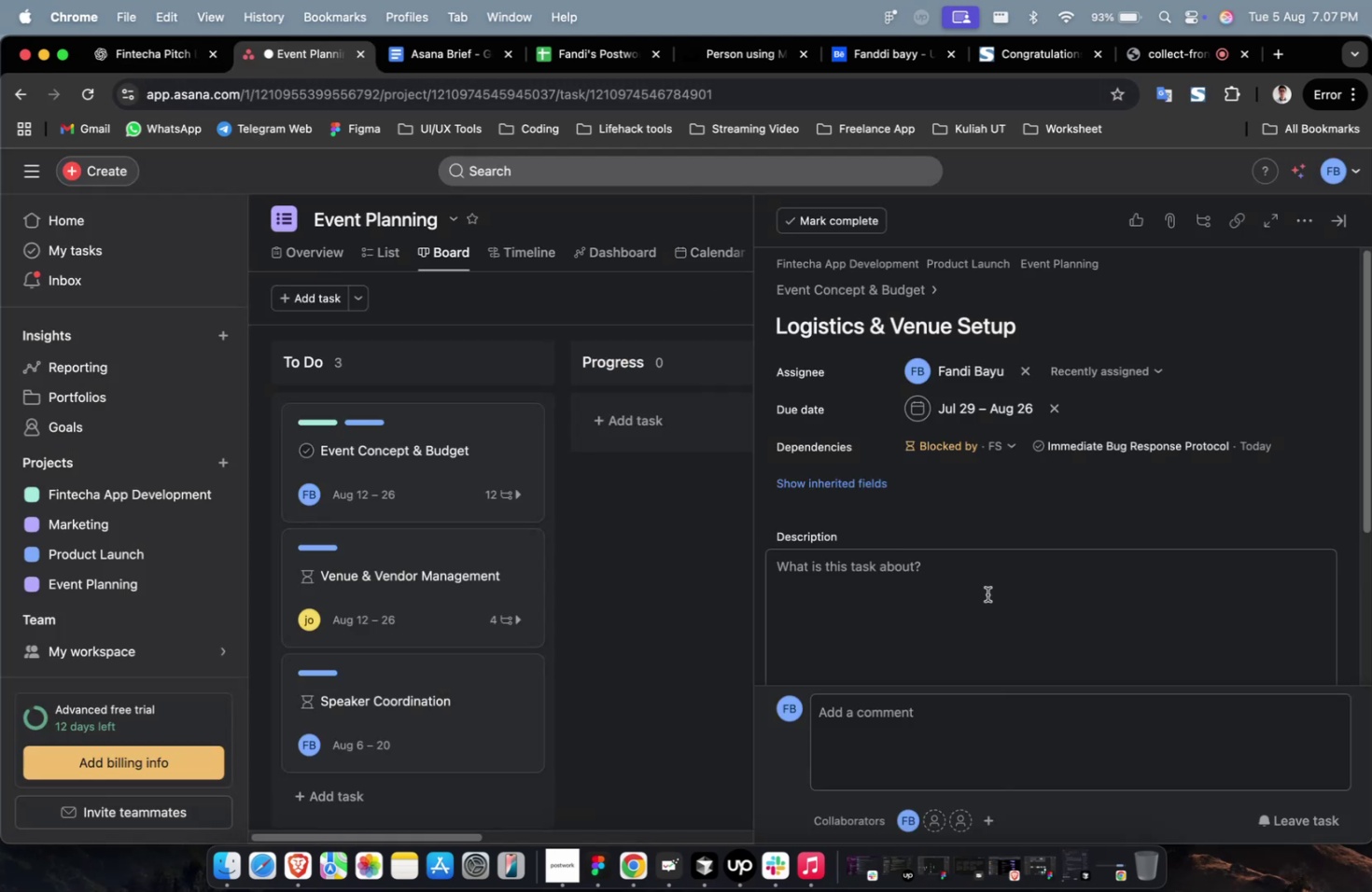 
double_click([987, 593])
 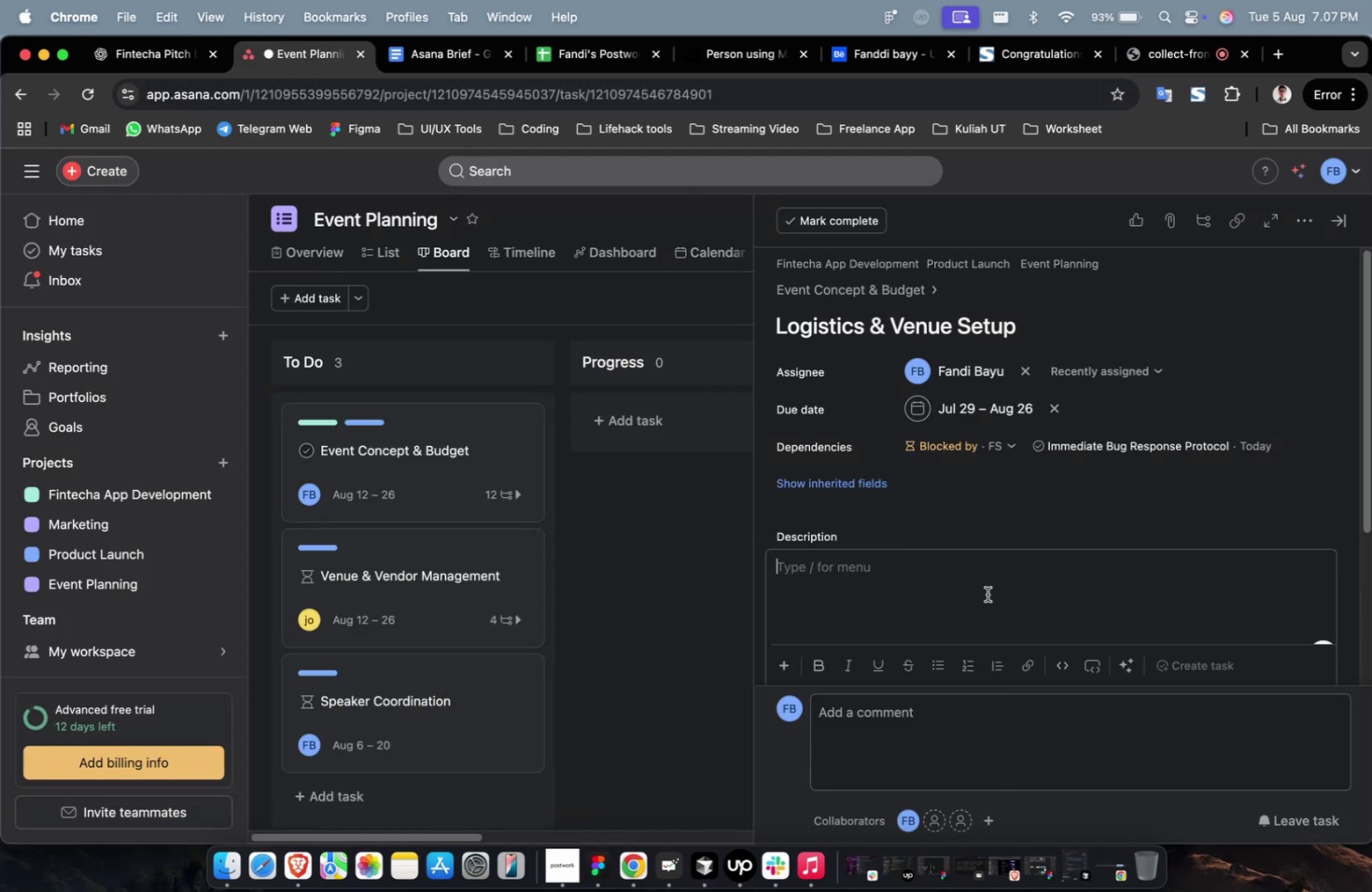 
key(Meta+CommandLeft)
 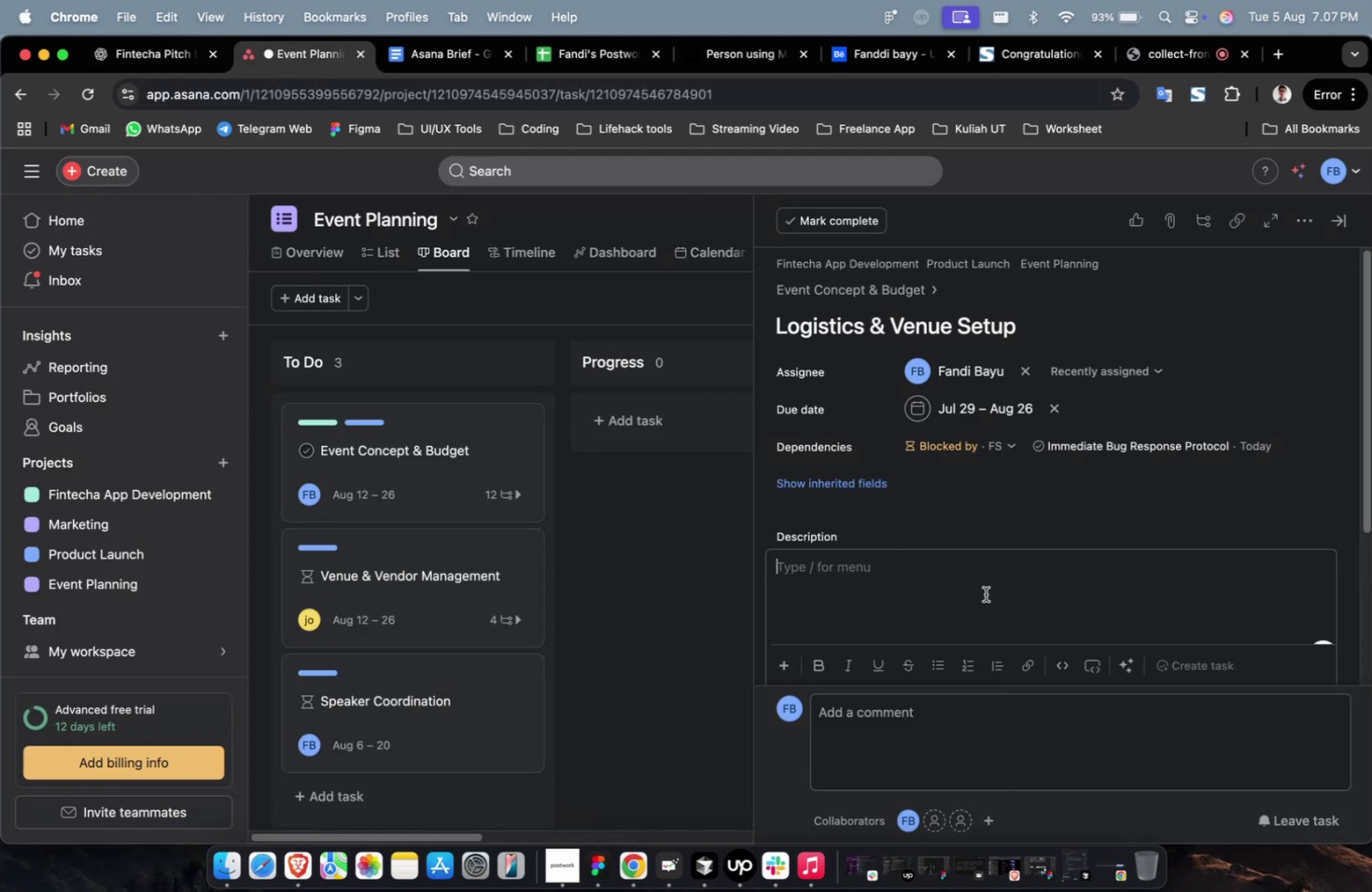 
key(Meta+V)
 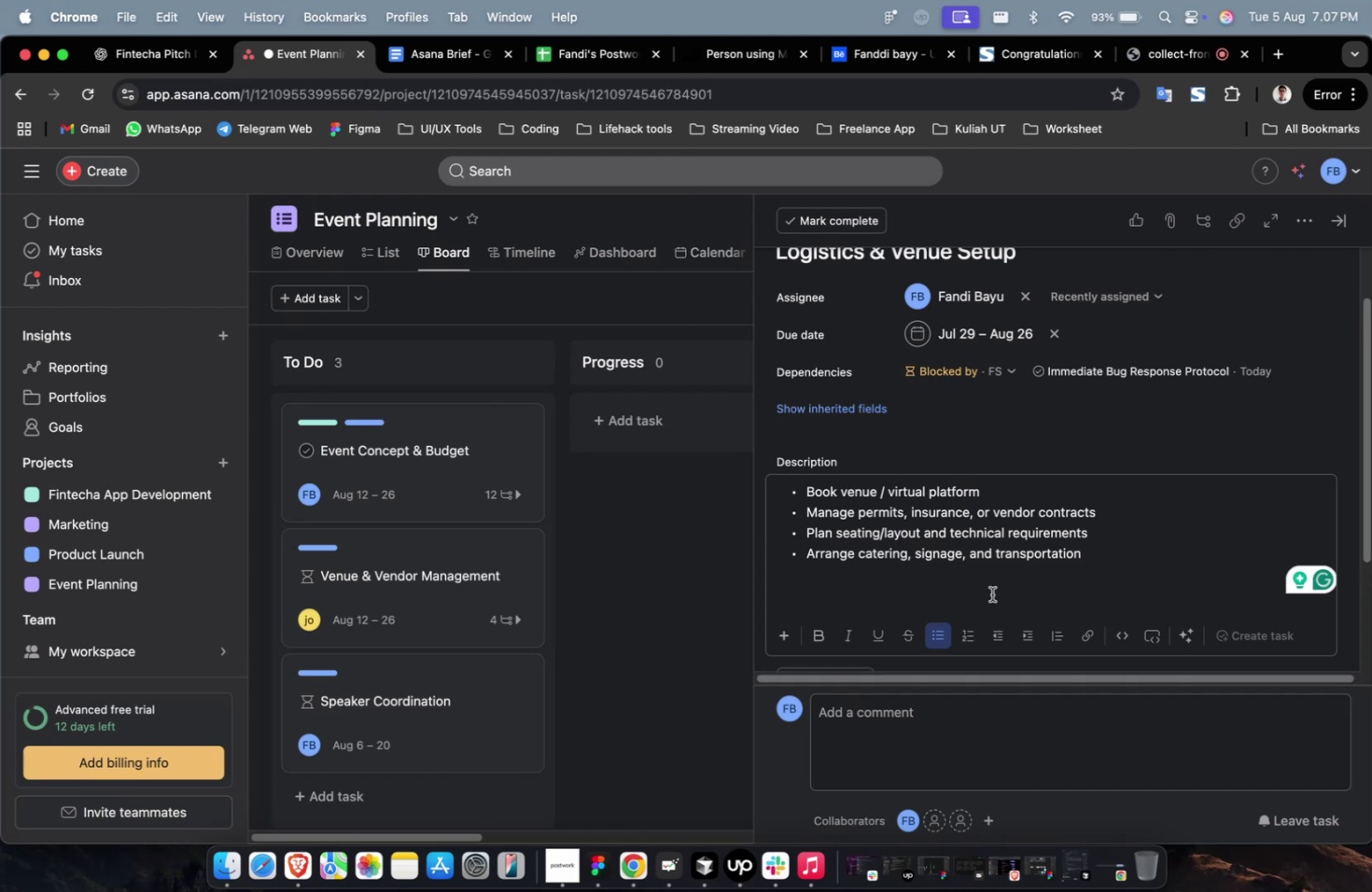 
scroll: coordinate [993, 586], scroll_direction: down, amount: 9.0
 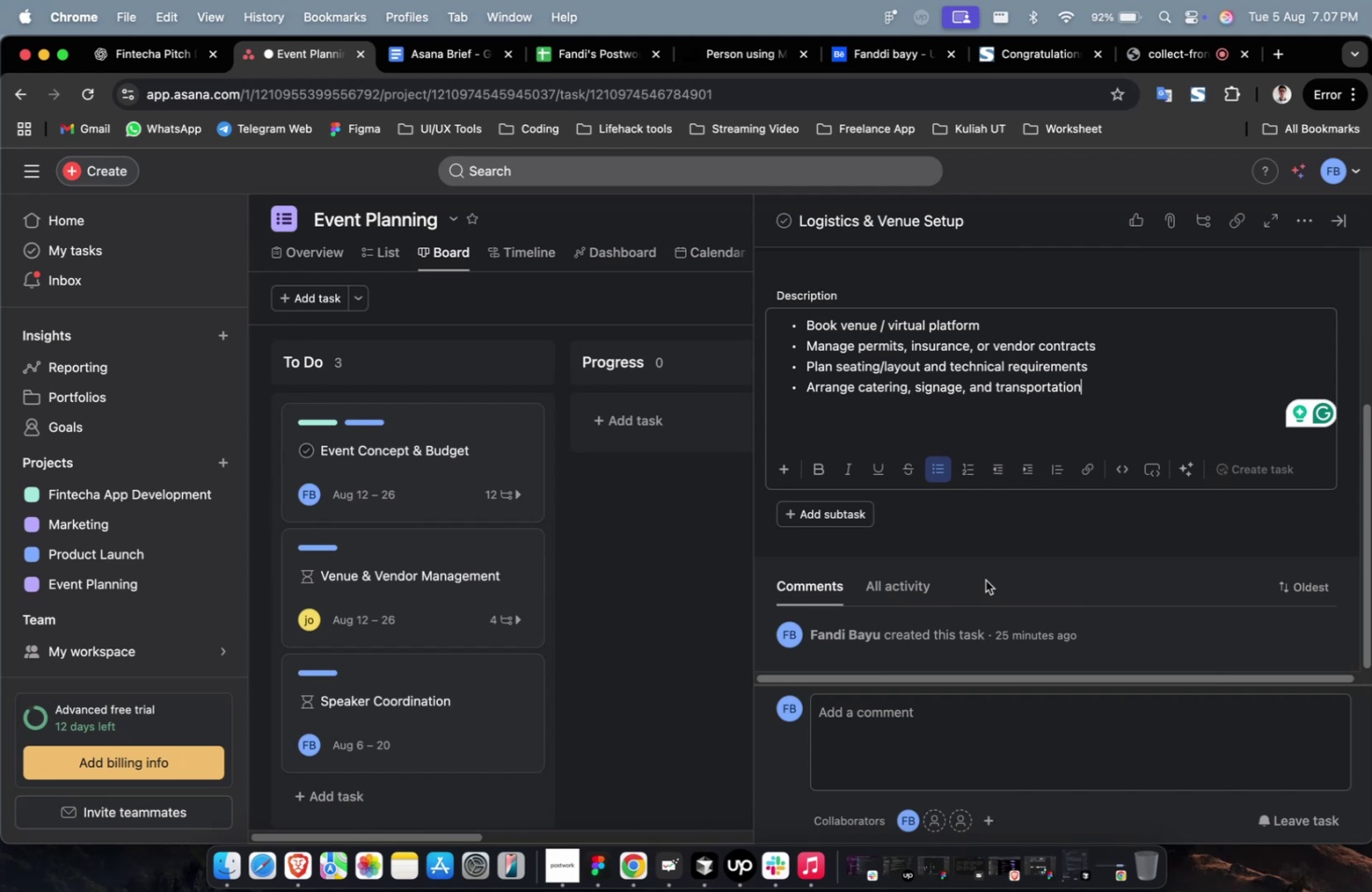 
wait(13.41)
 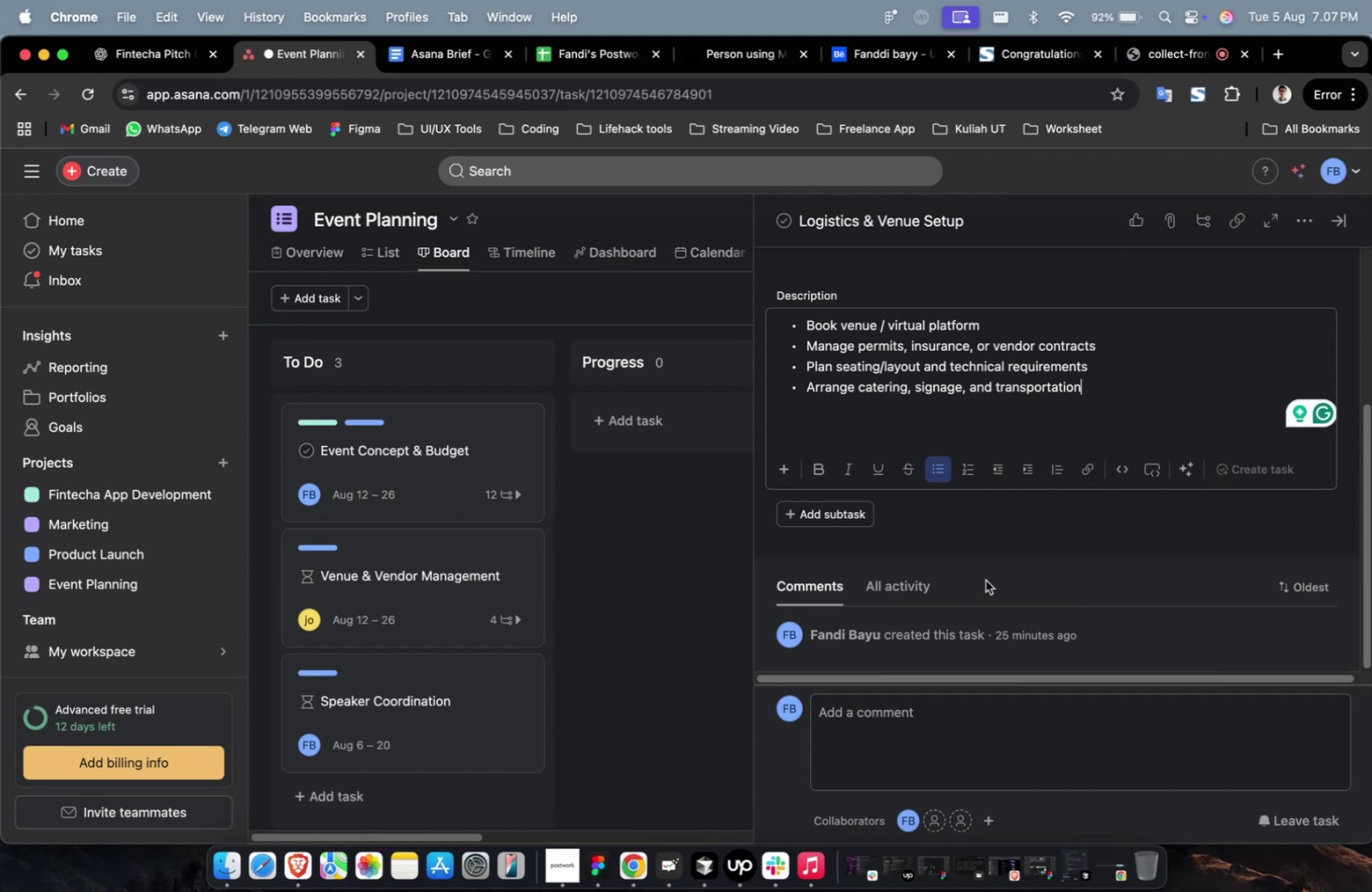 
scroll: coordinate [860, 526], scroll_direction: up, amount: 7.0
 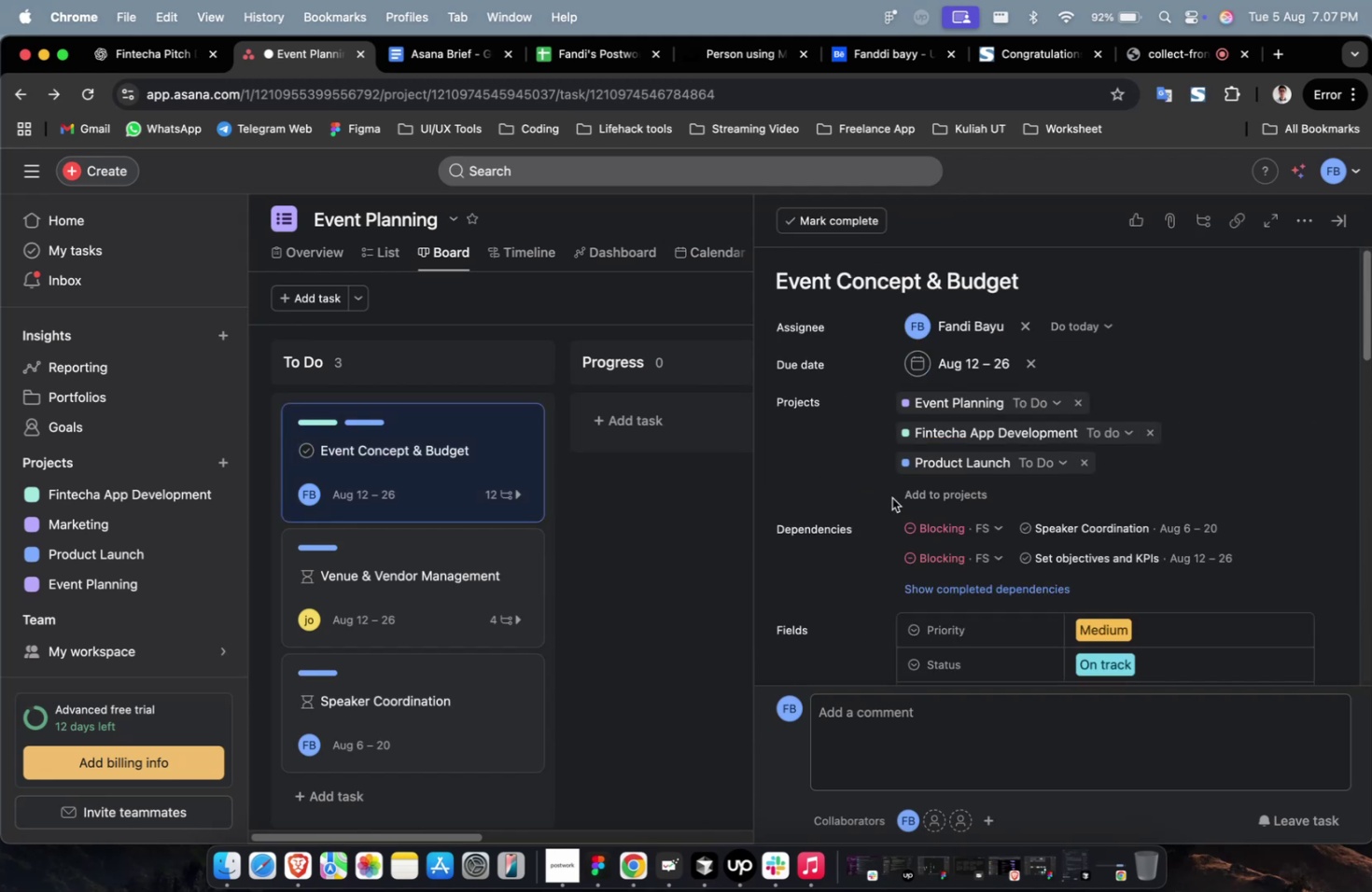 
key(VolumeDown)
 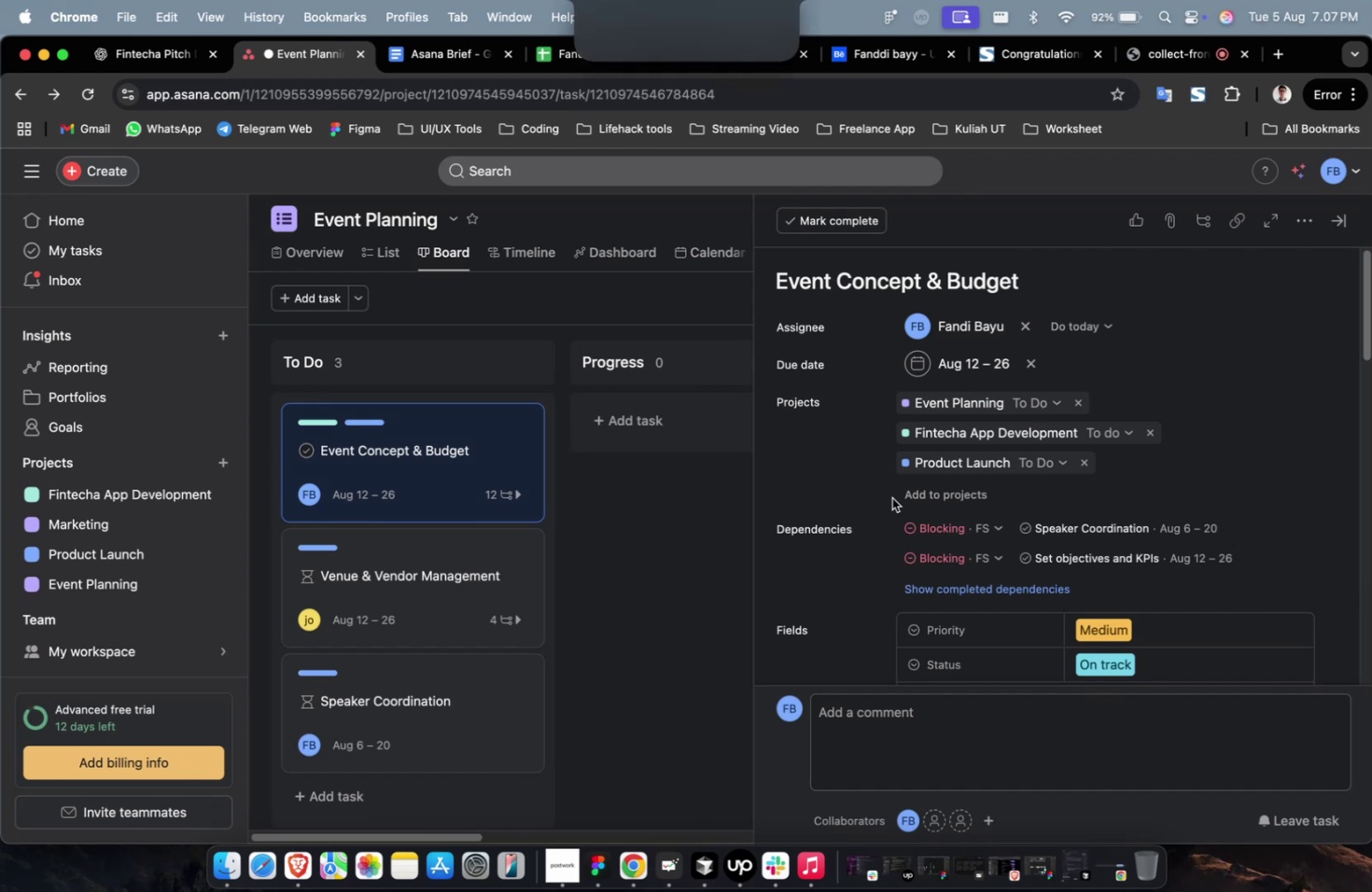 
key(VolumeDown)
 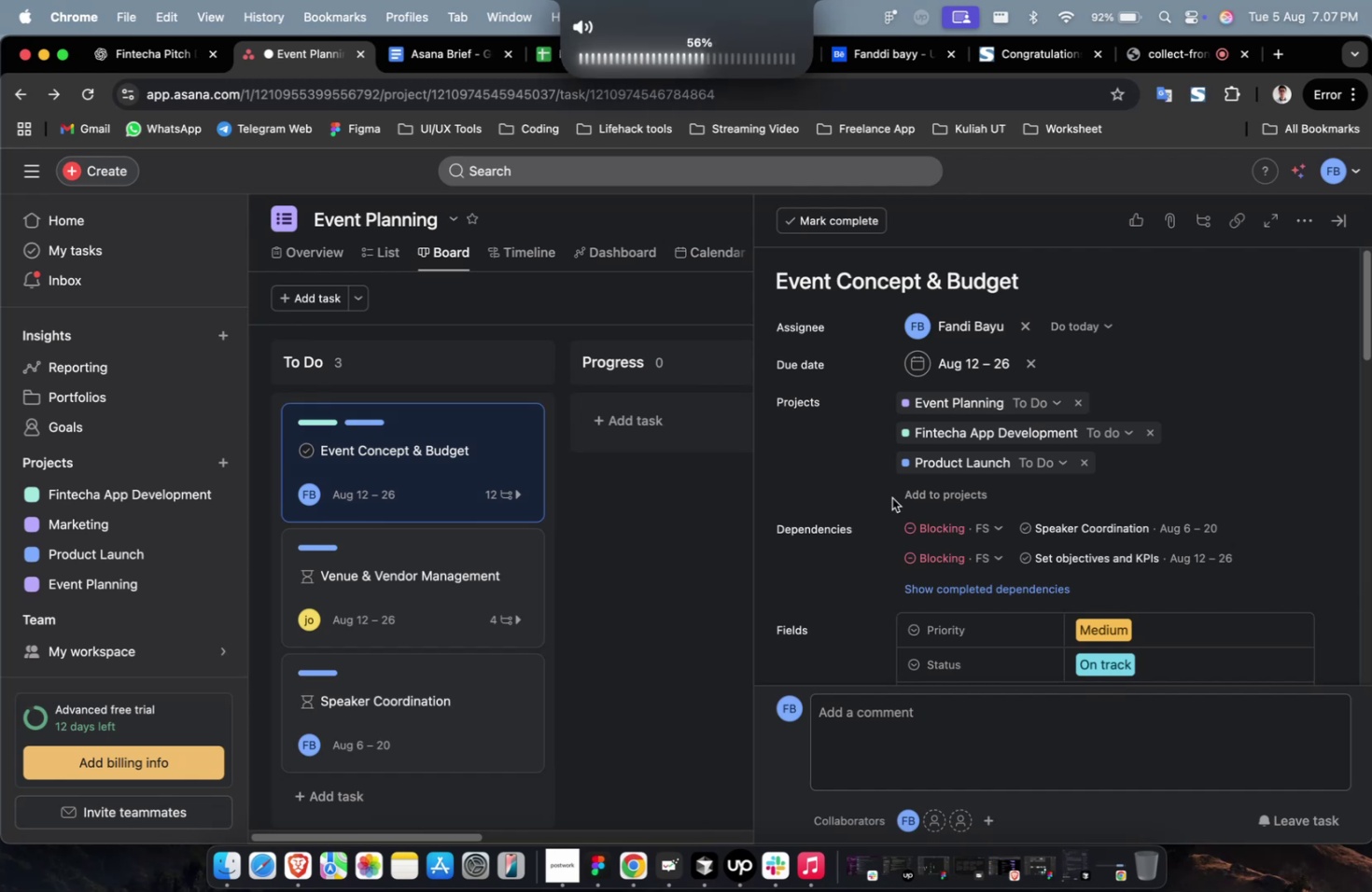 
scroll: coordinate [917, 493], scroll_direction: down, amount: 29.0
 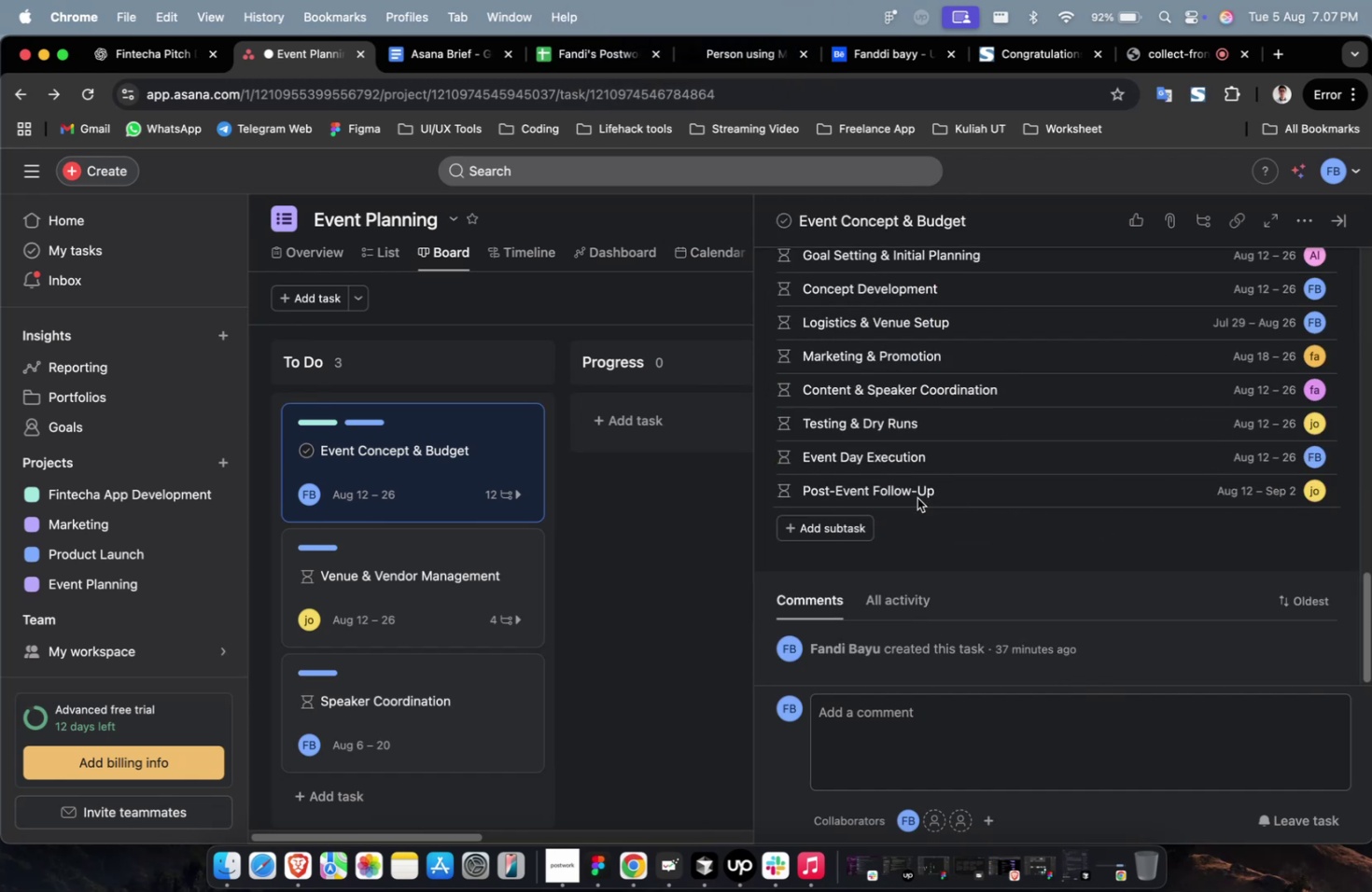 
scroll: coordinate [917, 497], scroll_direction: up, amount: 8.0
 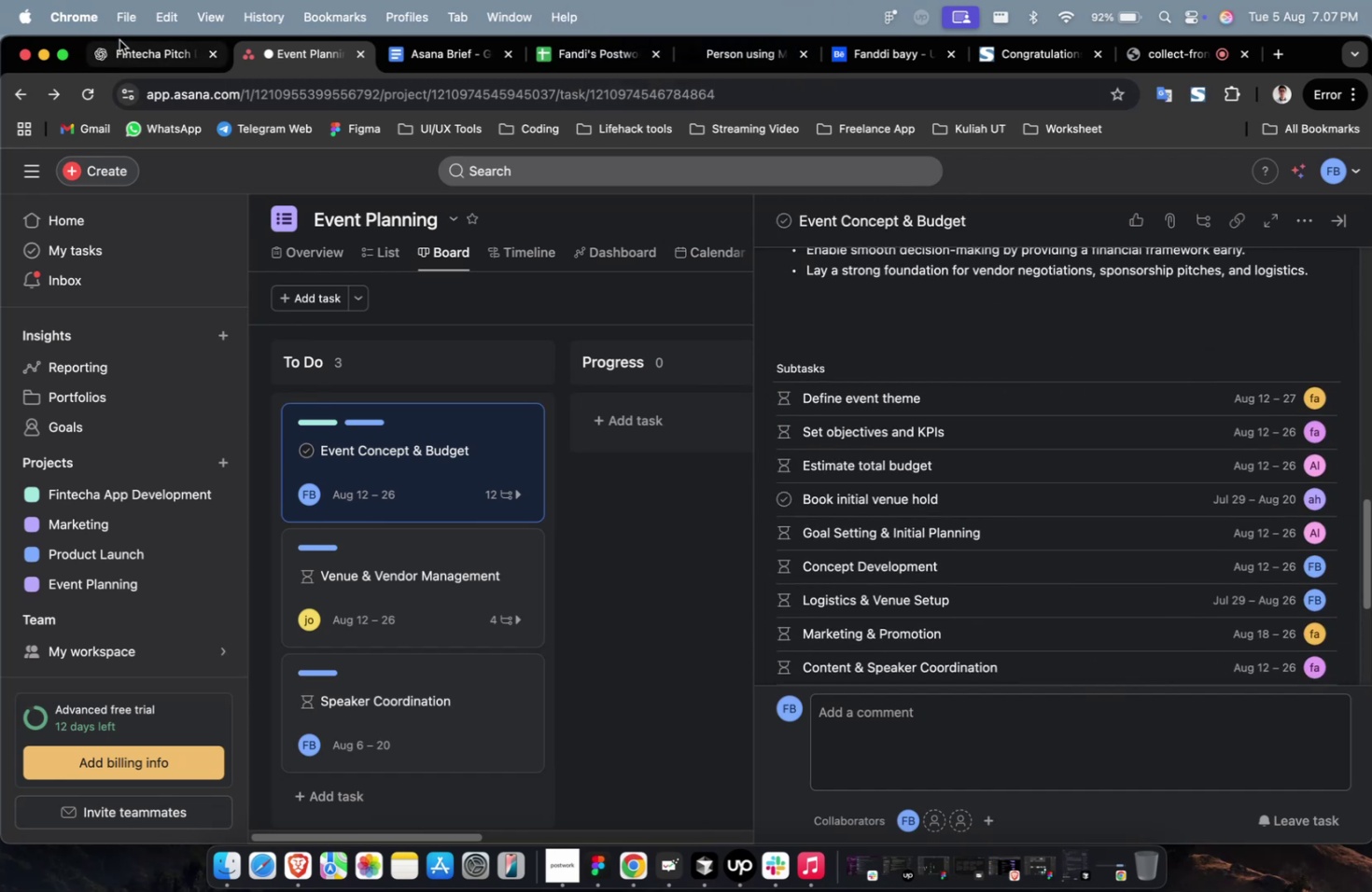 
left_click([126, 45])
 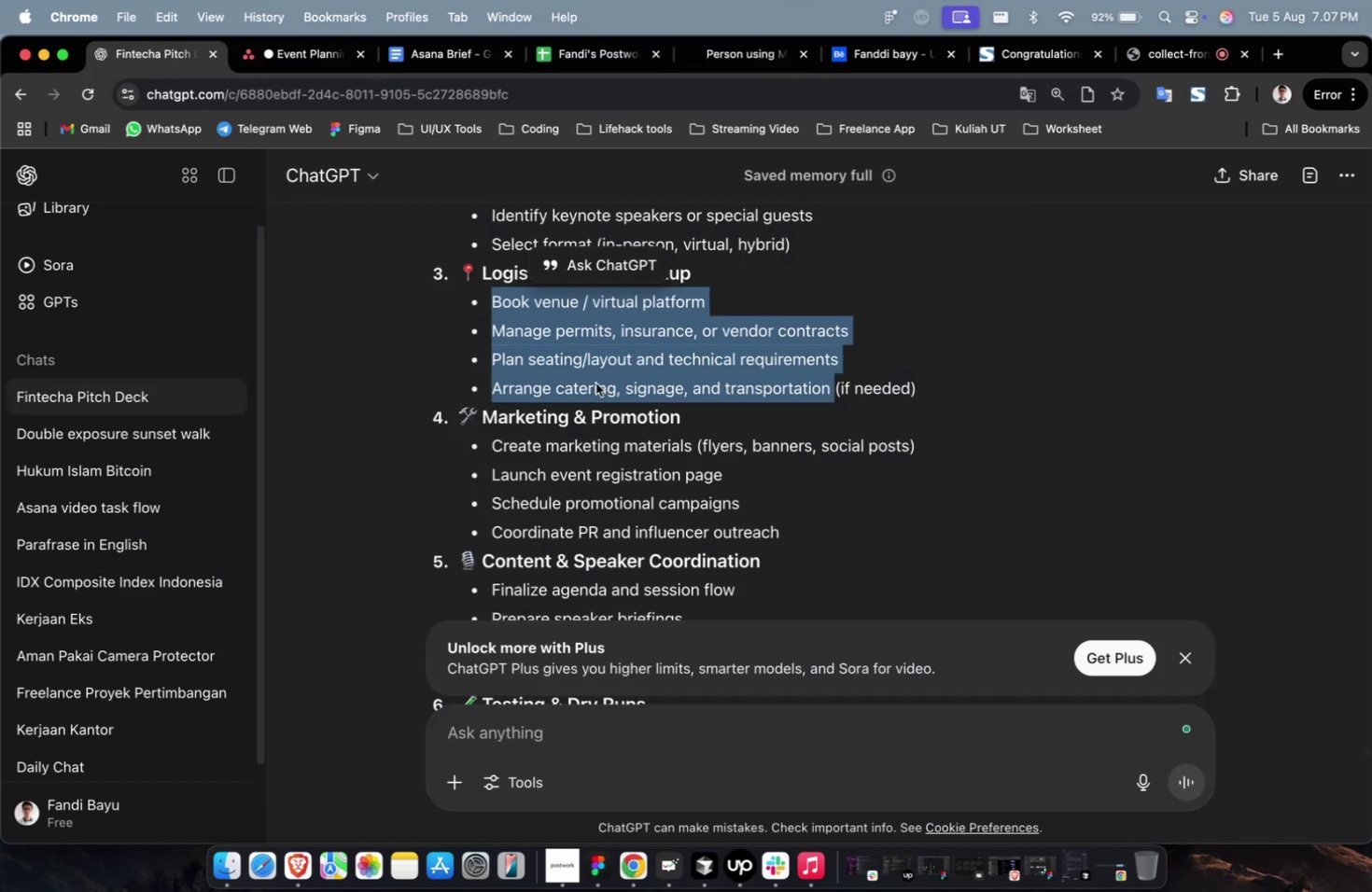 
scroll: coordinate [758, 448], scroll_direction: up, amount: 6.0
 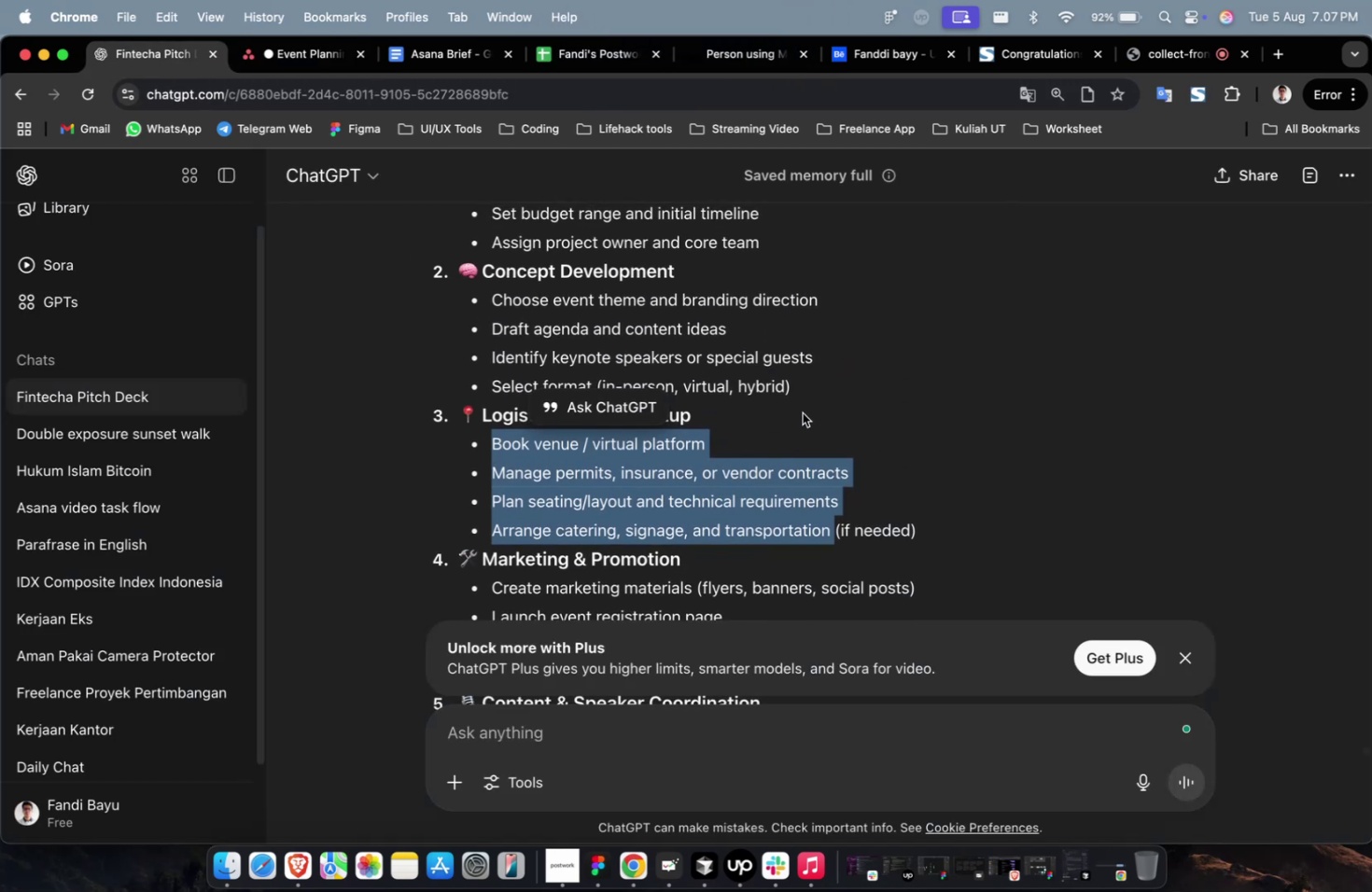 
left_click([802, 412])
 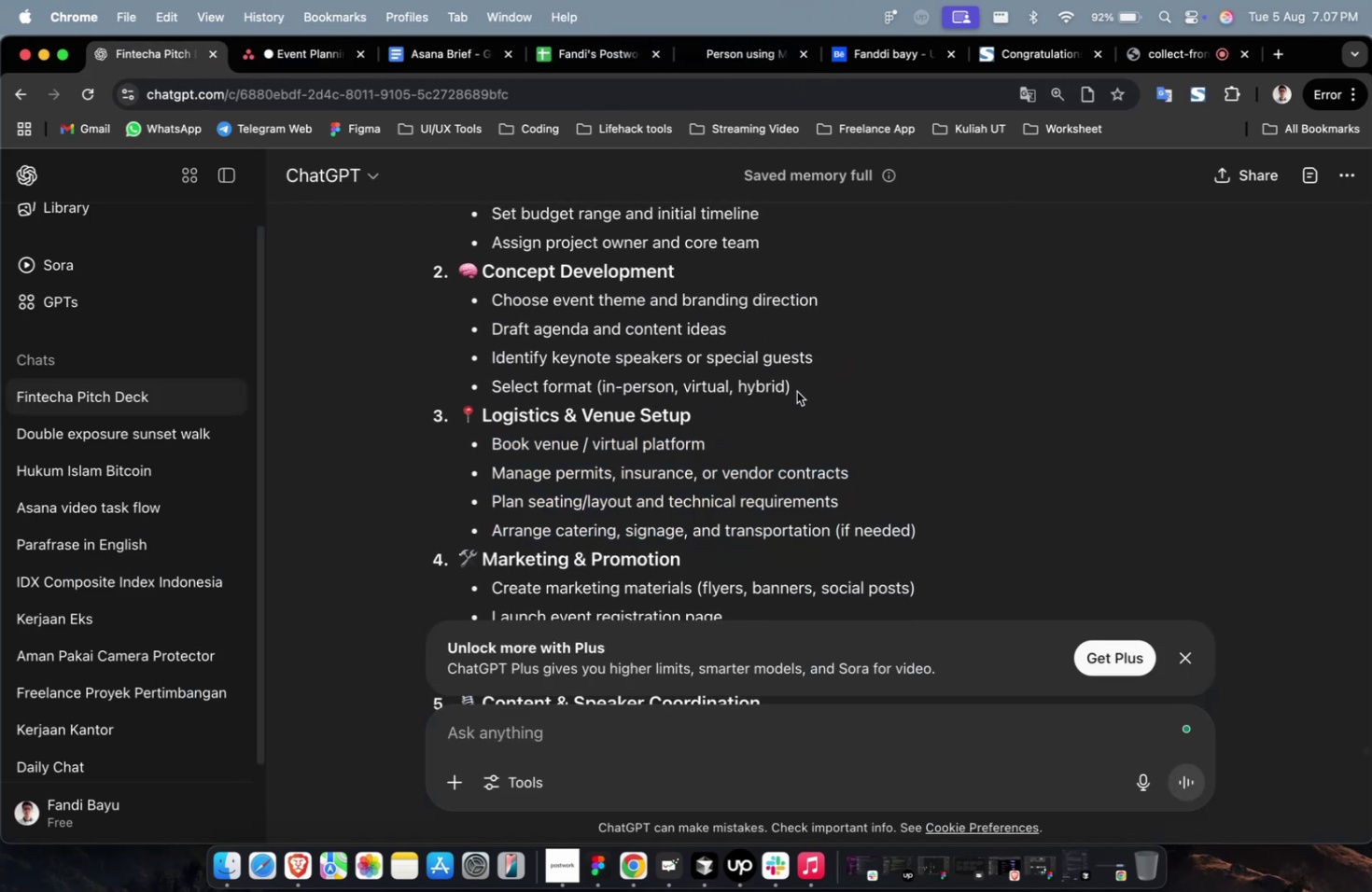 
left_click_drag(start_coordinate=[794, 390], to_coordinate=[489, 301])
 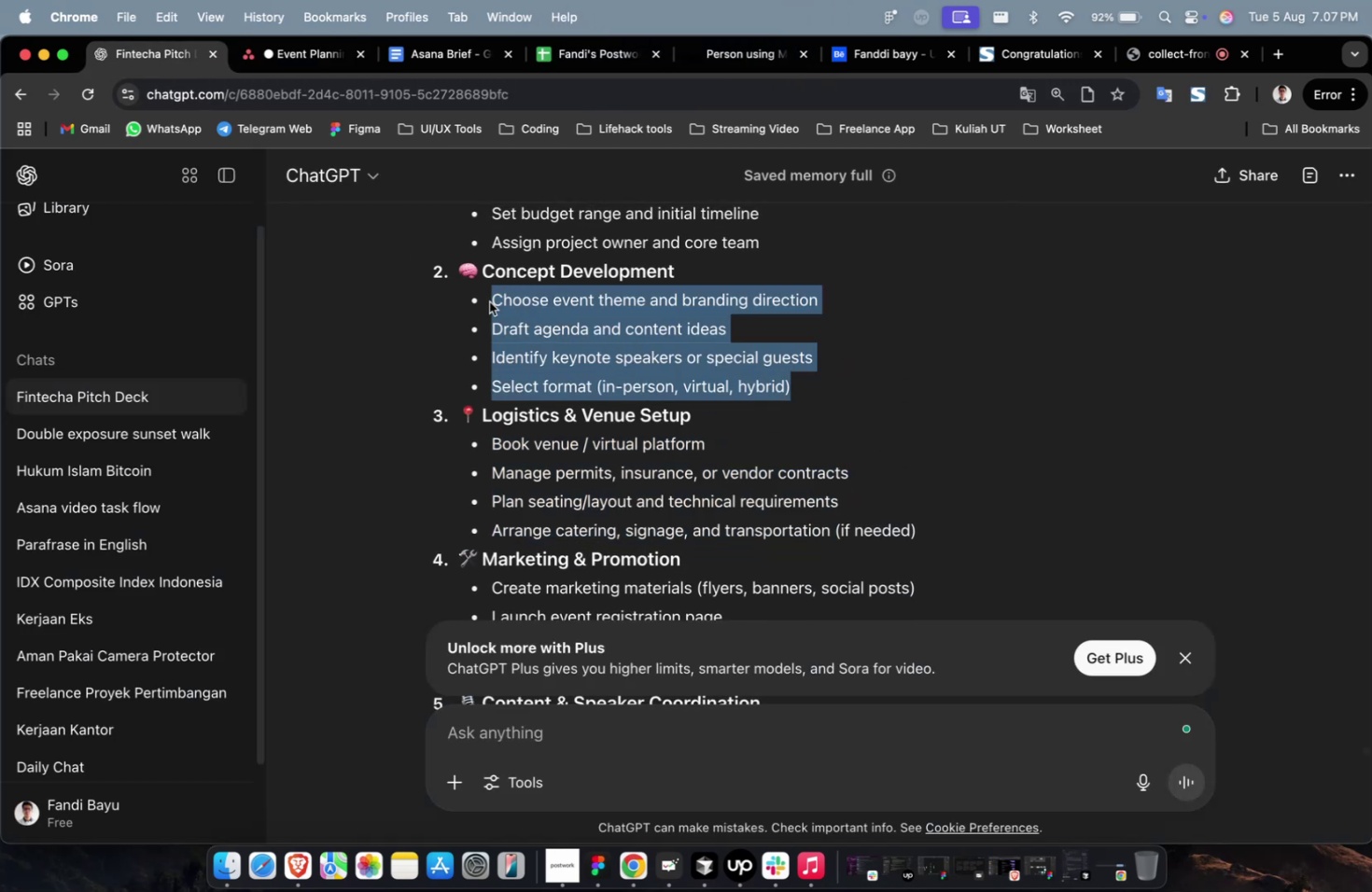 
key(Meta+C)
 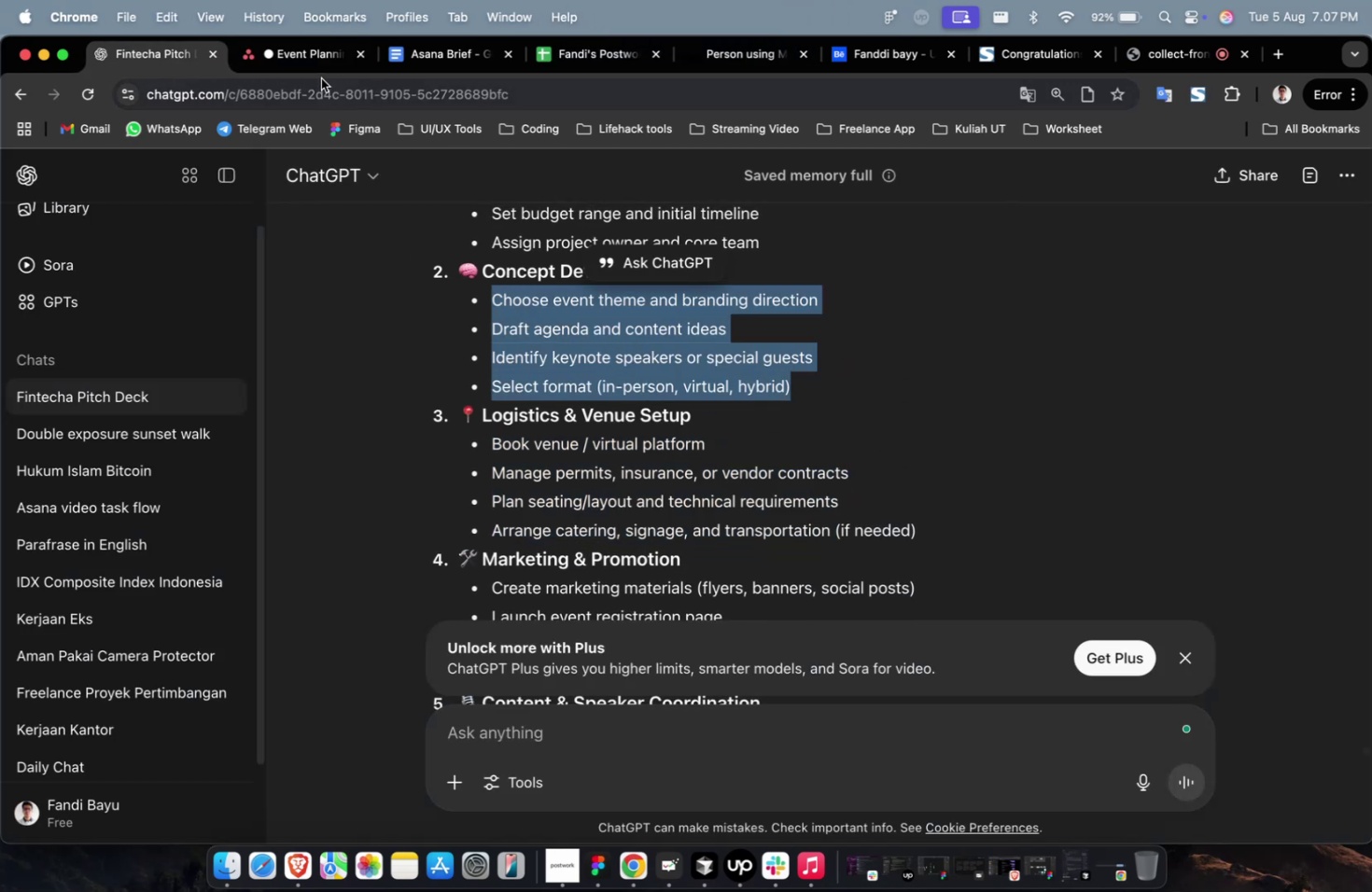 
left_click([308, 68])
 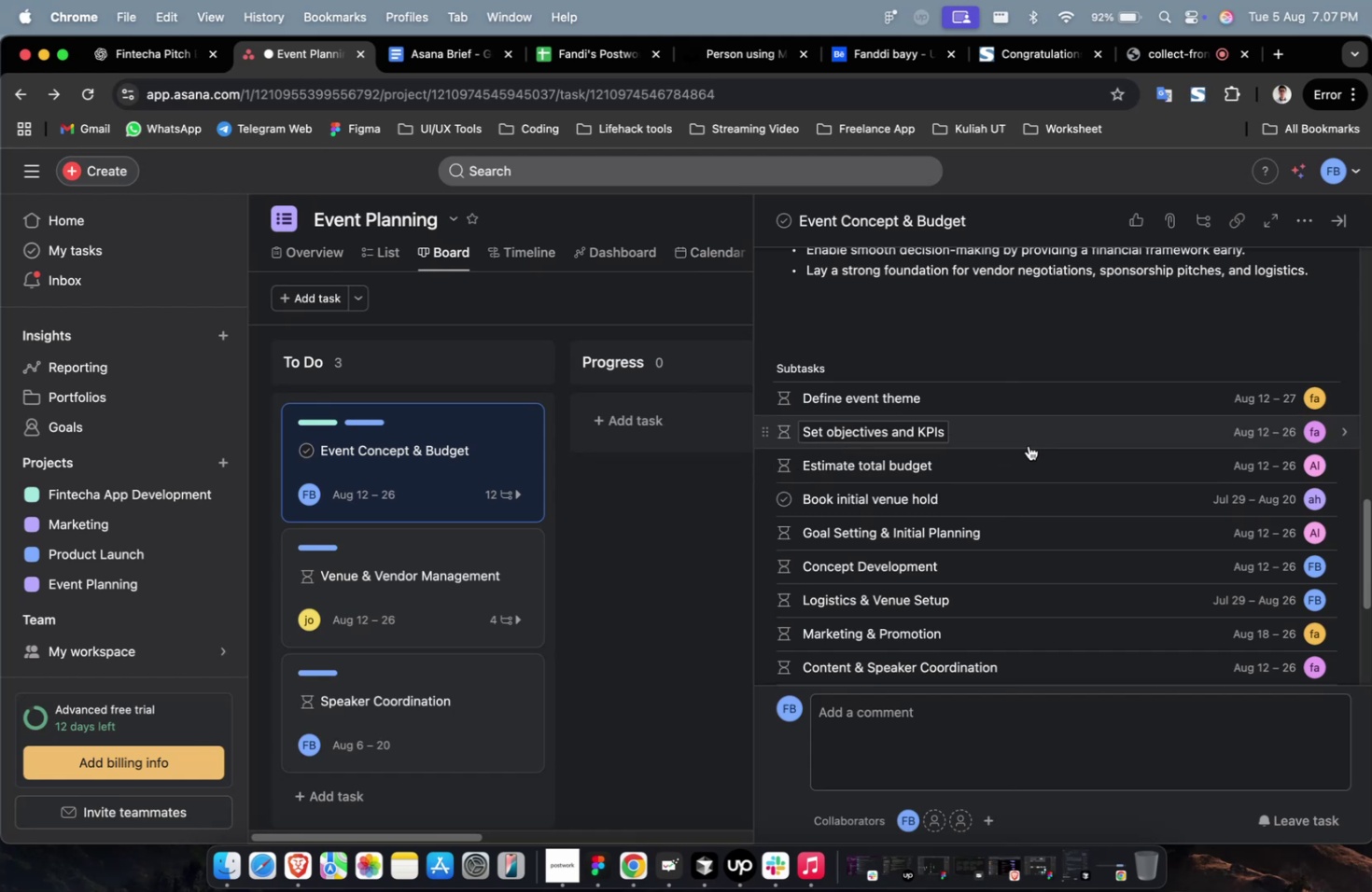 
scroll: coordinate [1076, 472], scroll_direction: down, amount: 4.0
 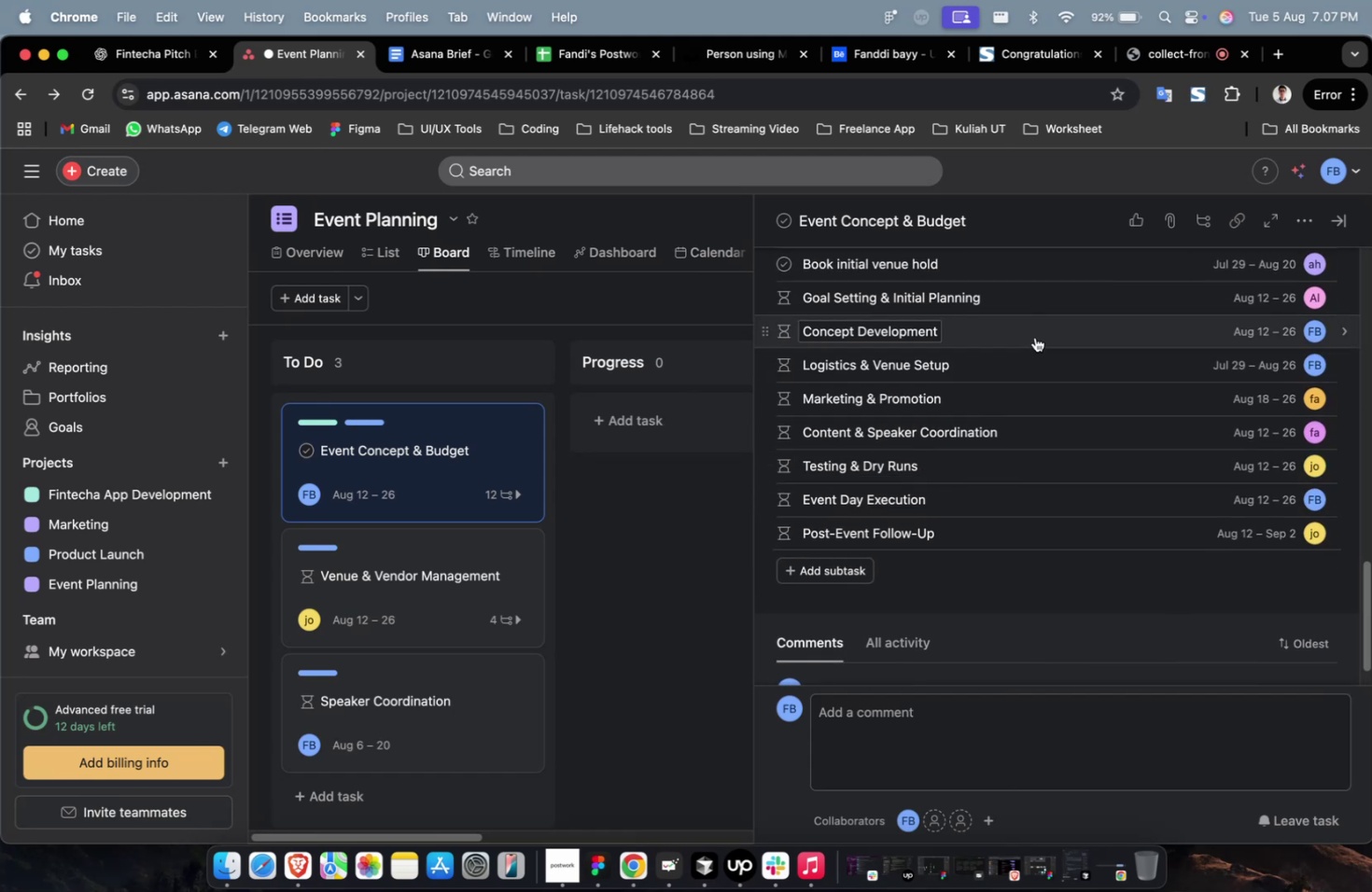 
left_click([1034, 337])
 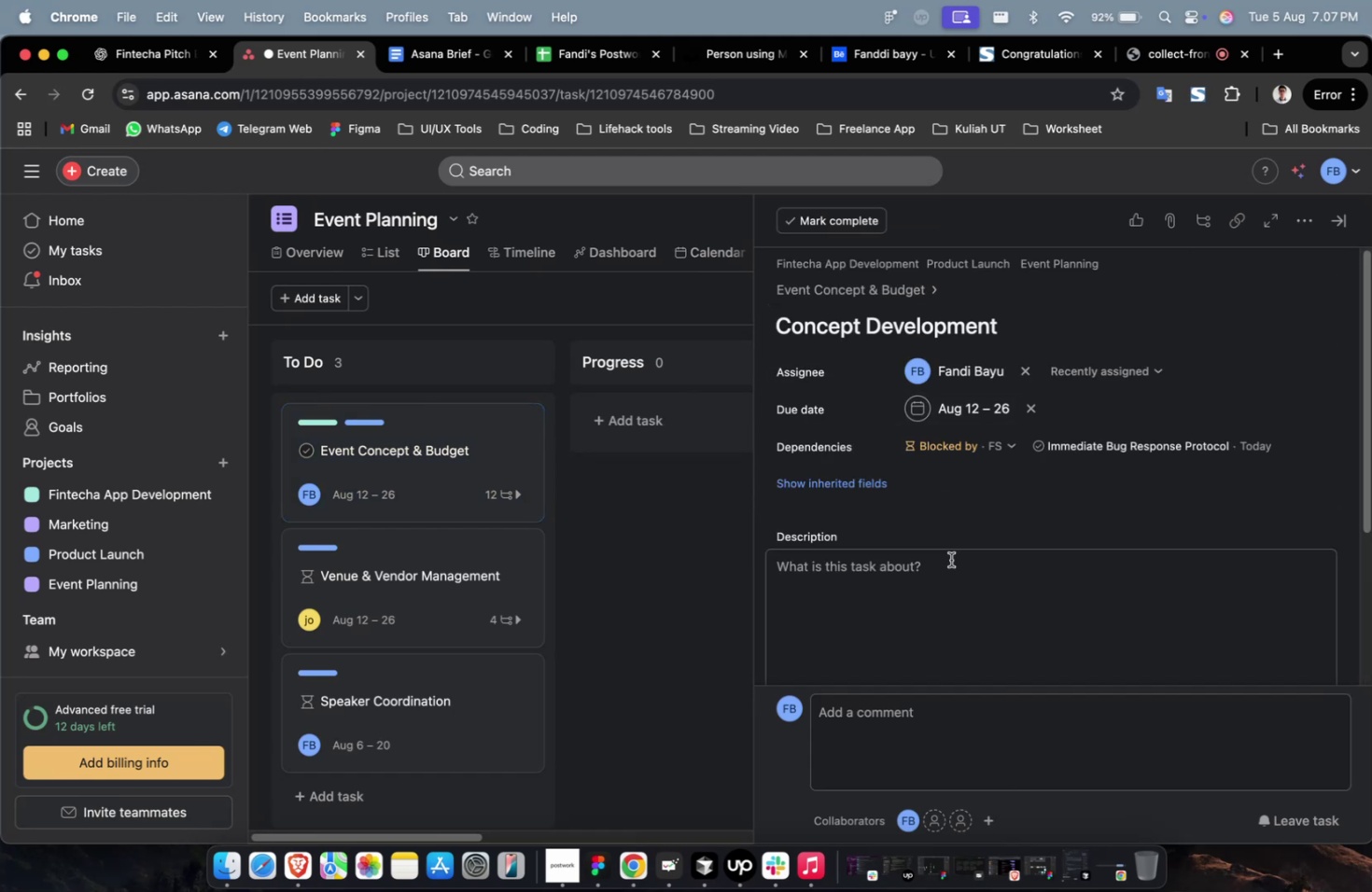 
double_click([949, 560])
 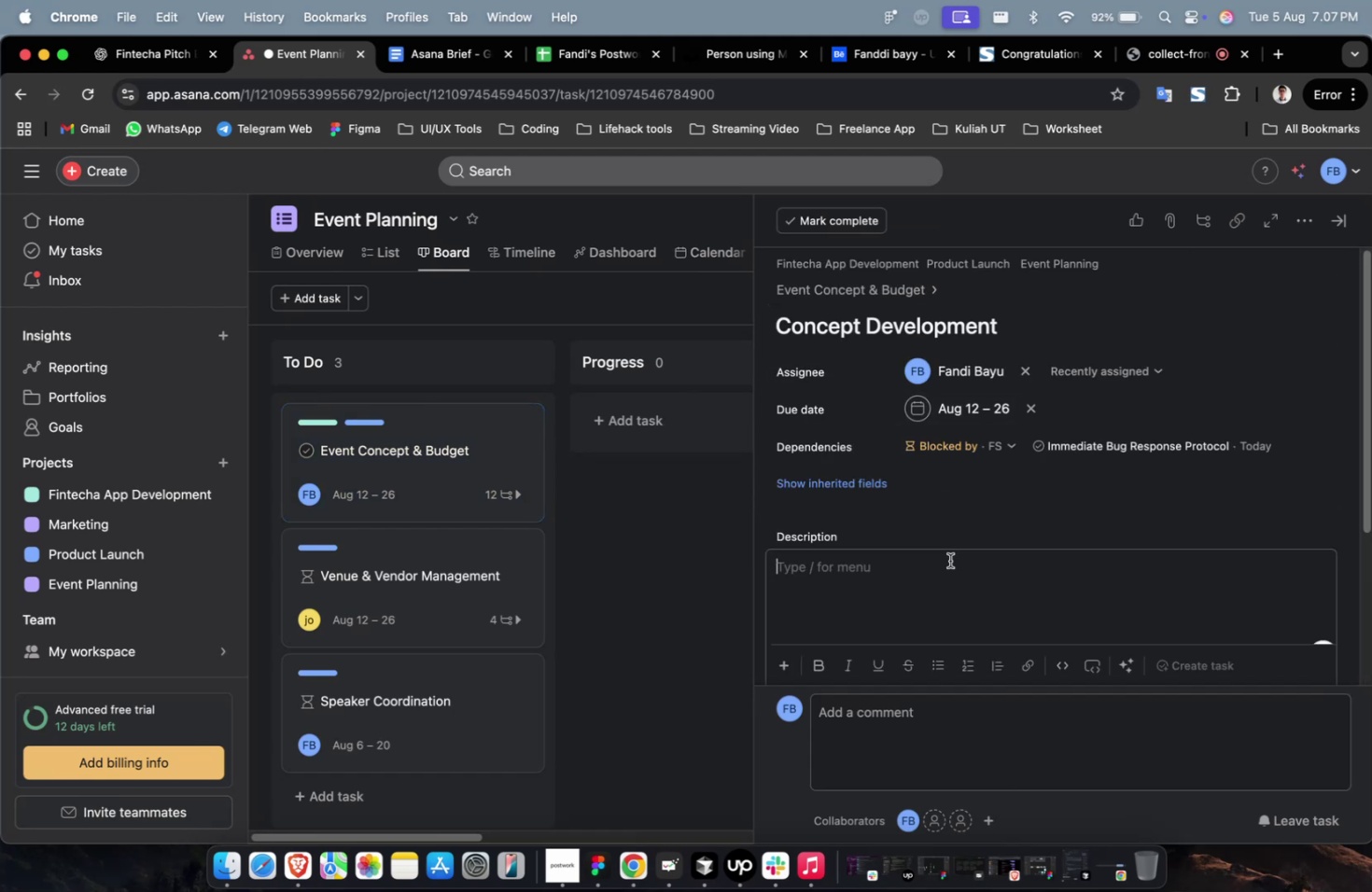 
key(Meta+V)
 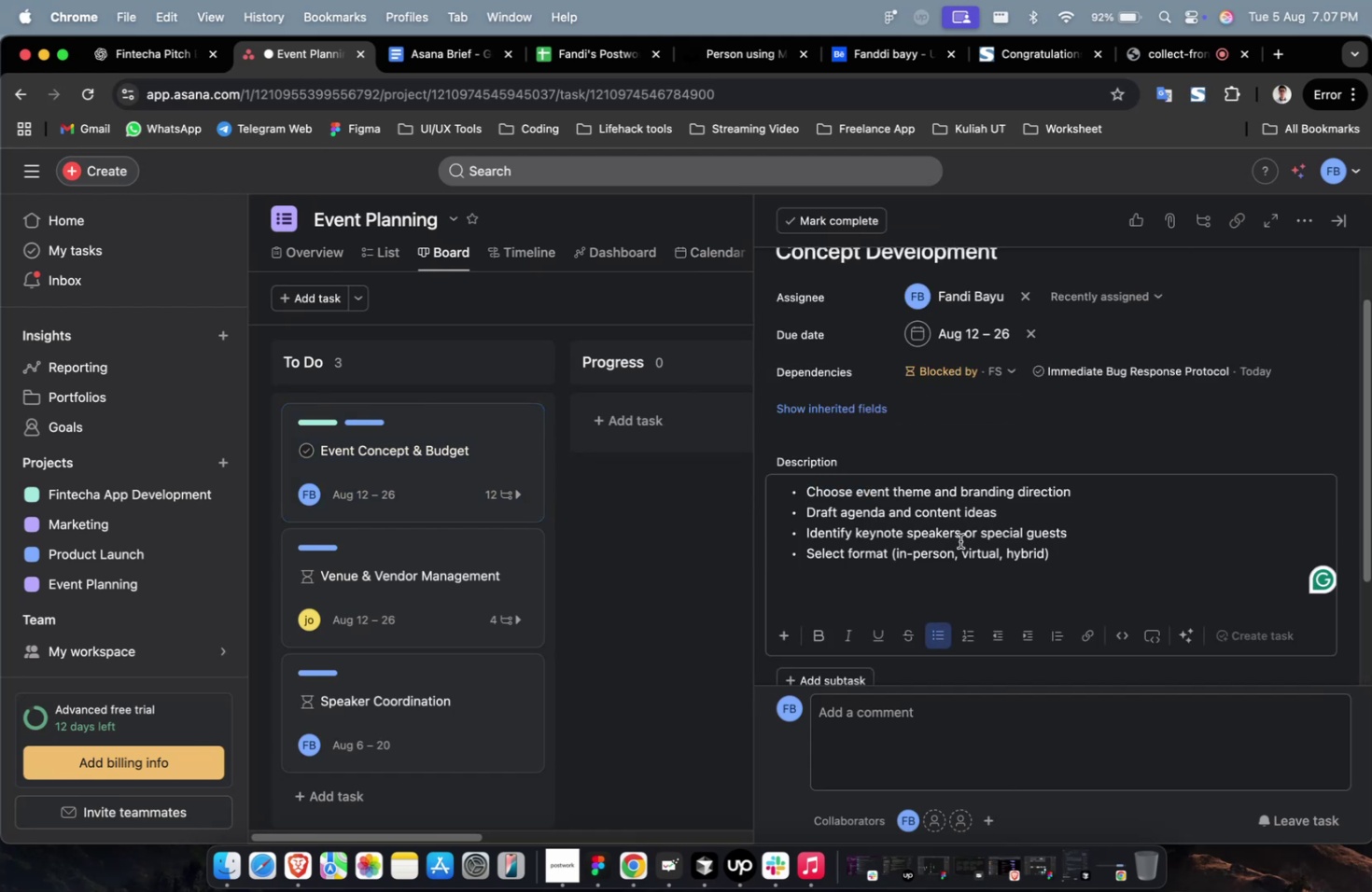 
scroll: coordinate [961, 533], scroll_direction: down, amount: 37.0
 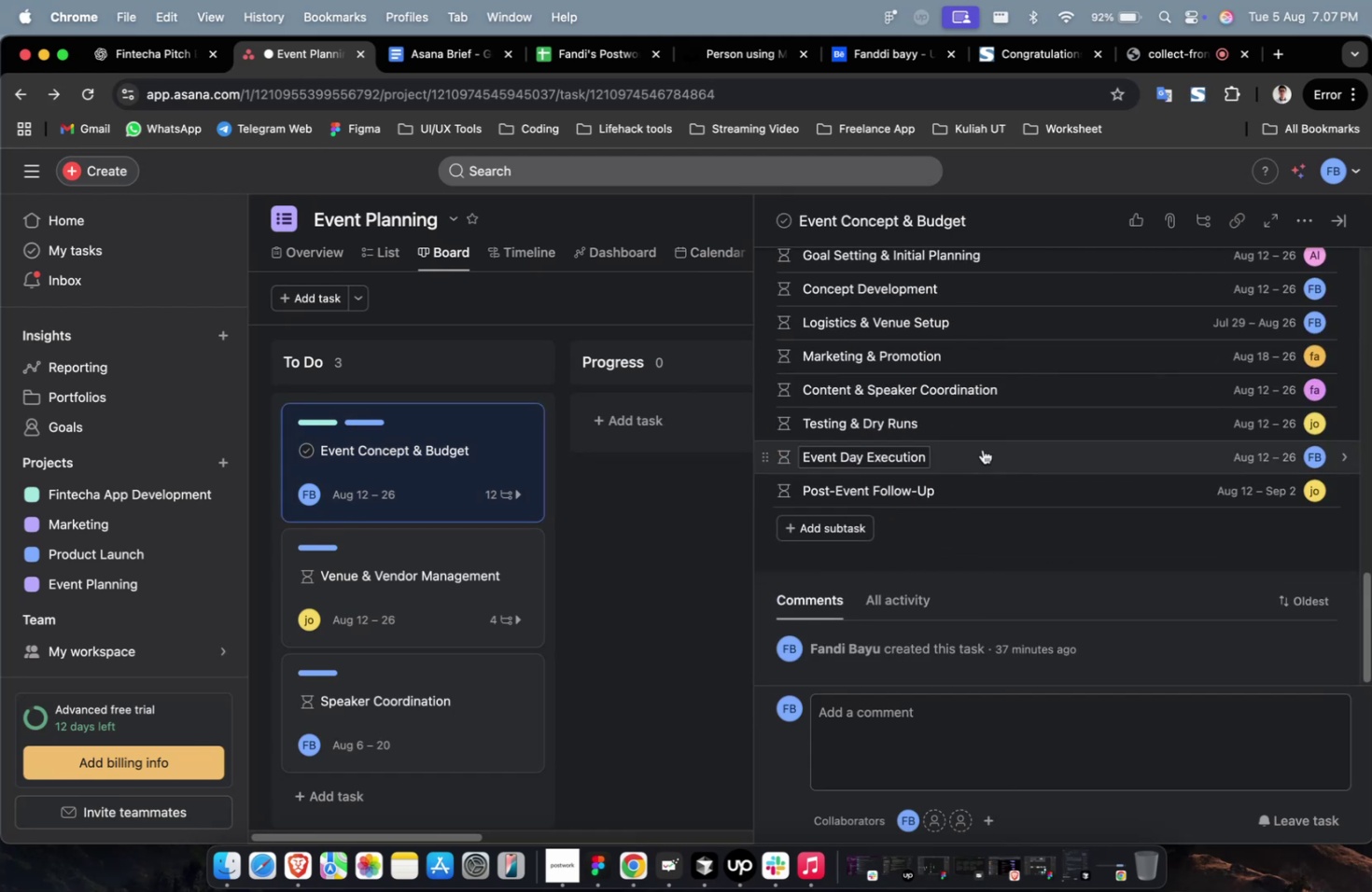 
scroll: coordinate [985, 411], scroll_direction: up, amount: 2.0
 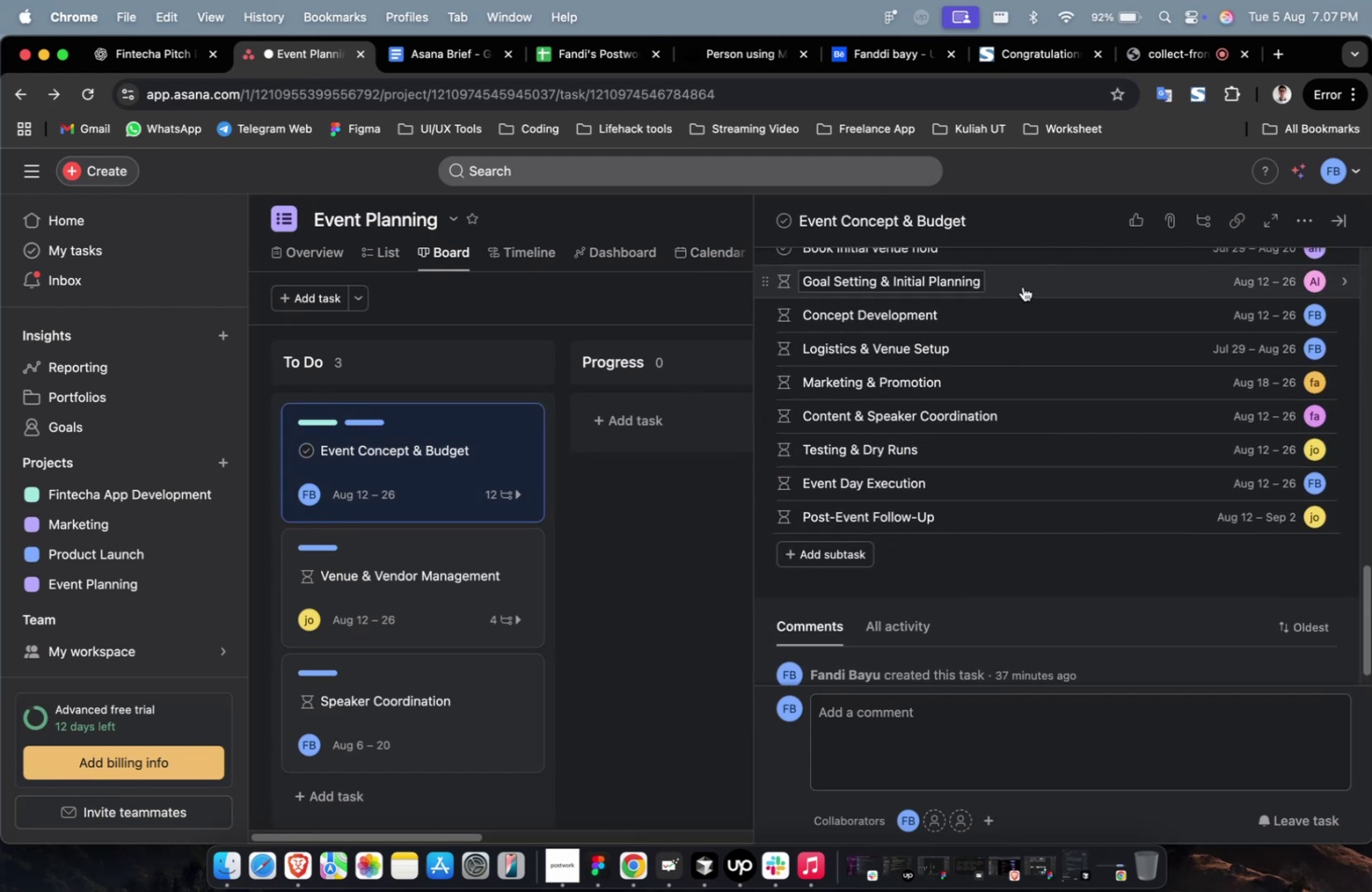 
left_click([1025, 284])
 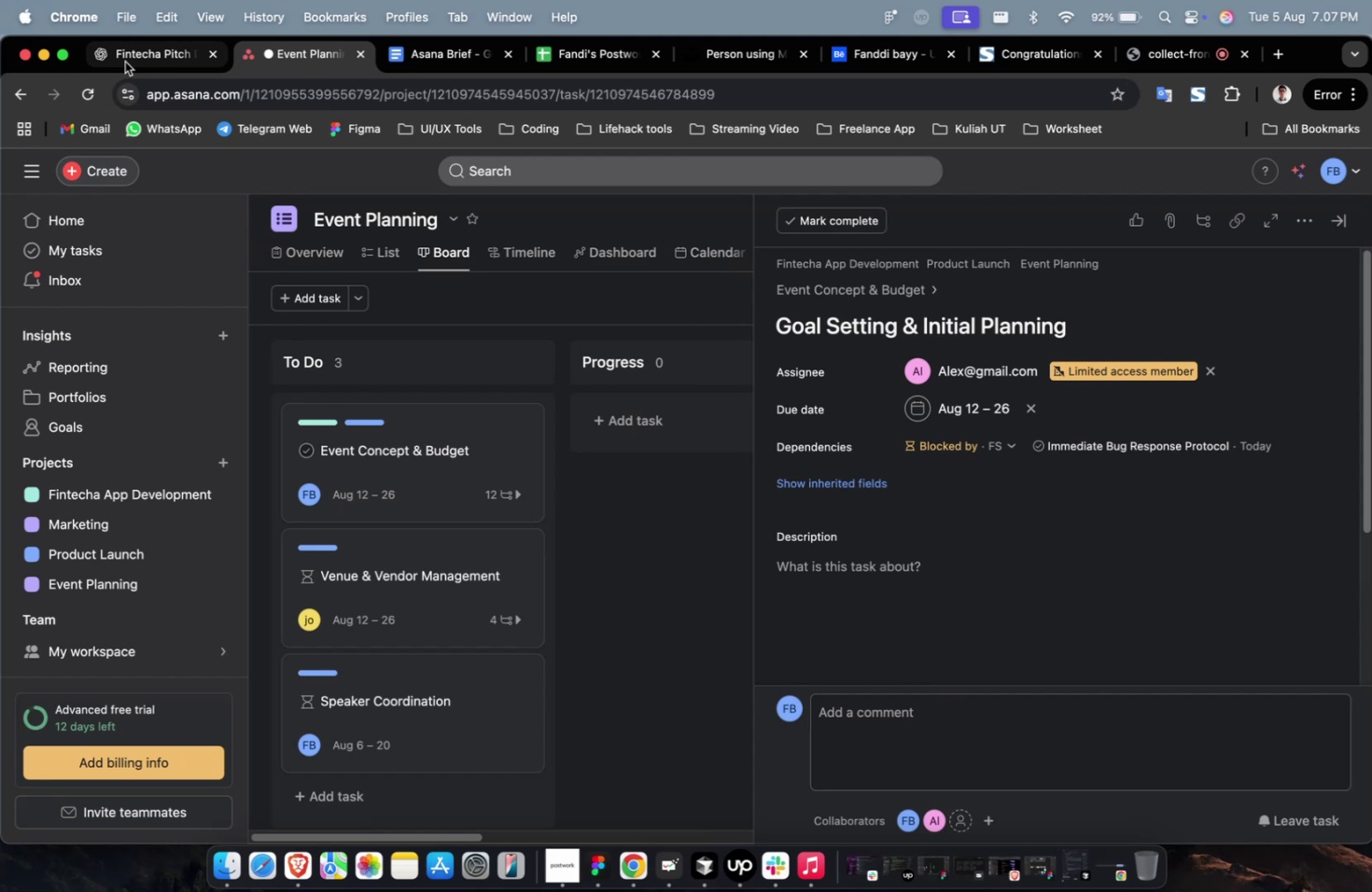 
left_click([123, 61])
 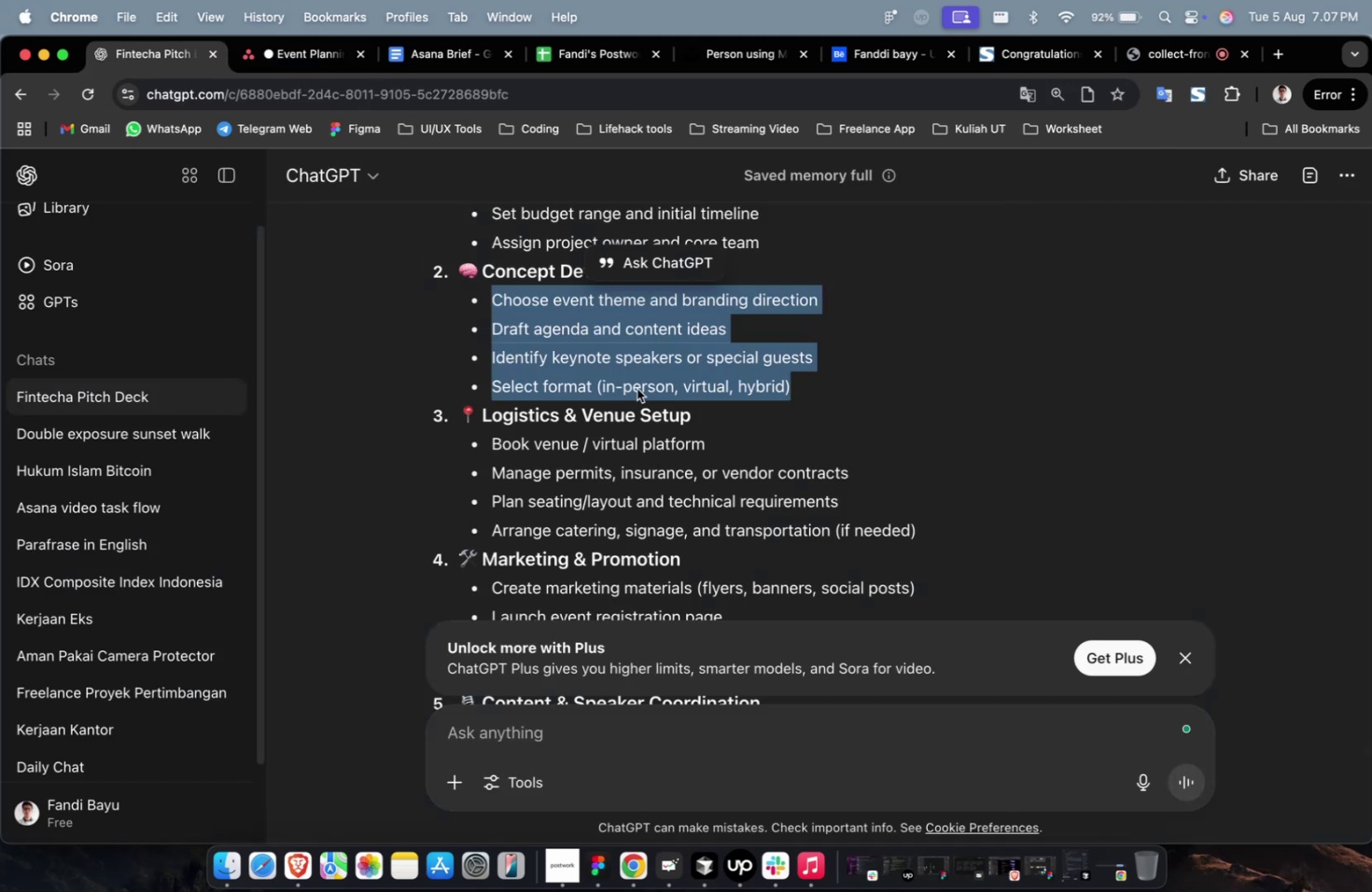 
scroll: coordinate [637, 388], scroll_direction: up, amount: 7.0
 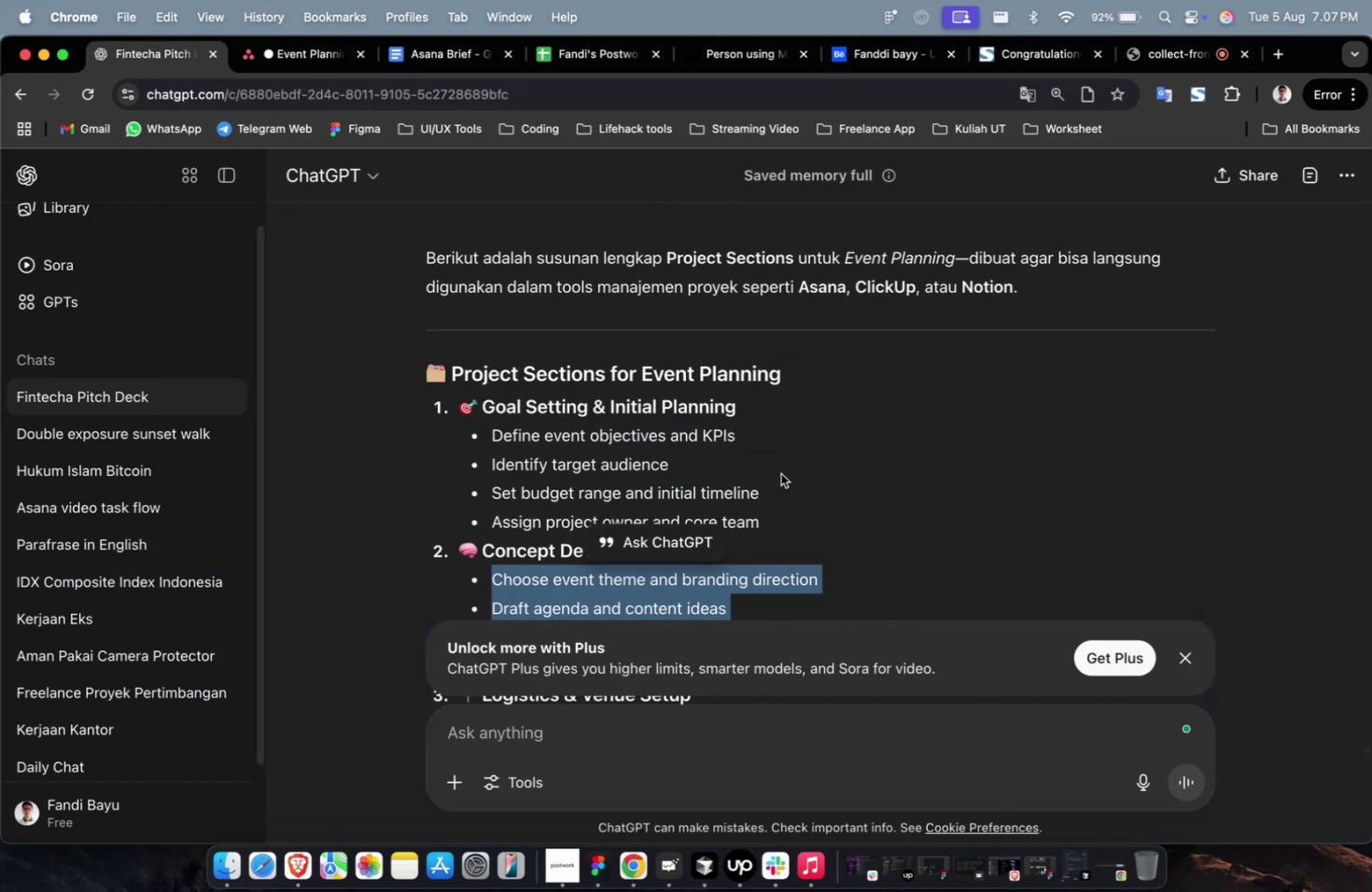 
left_click([780, 473])
 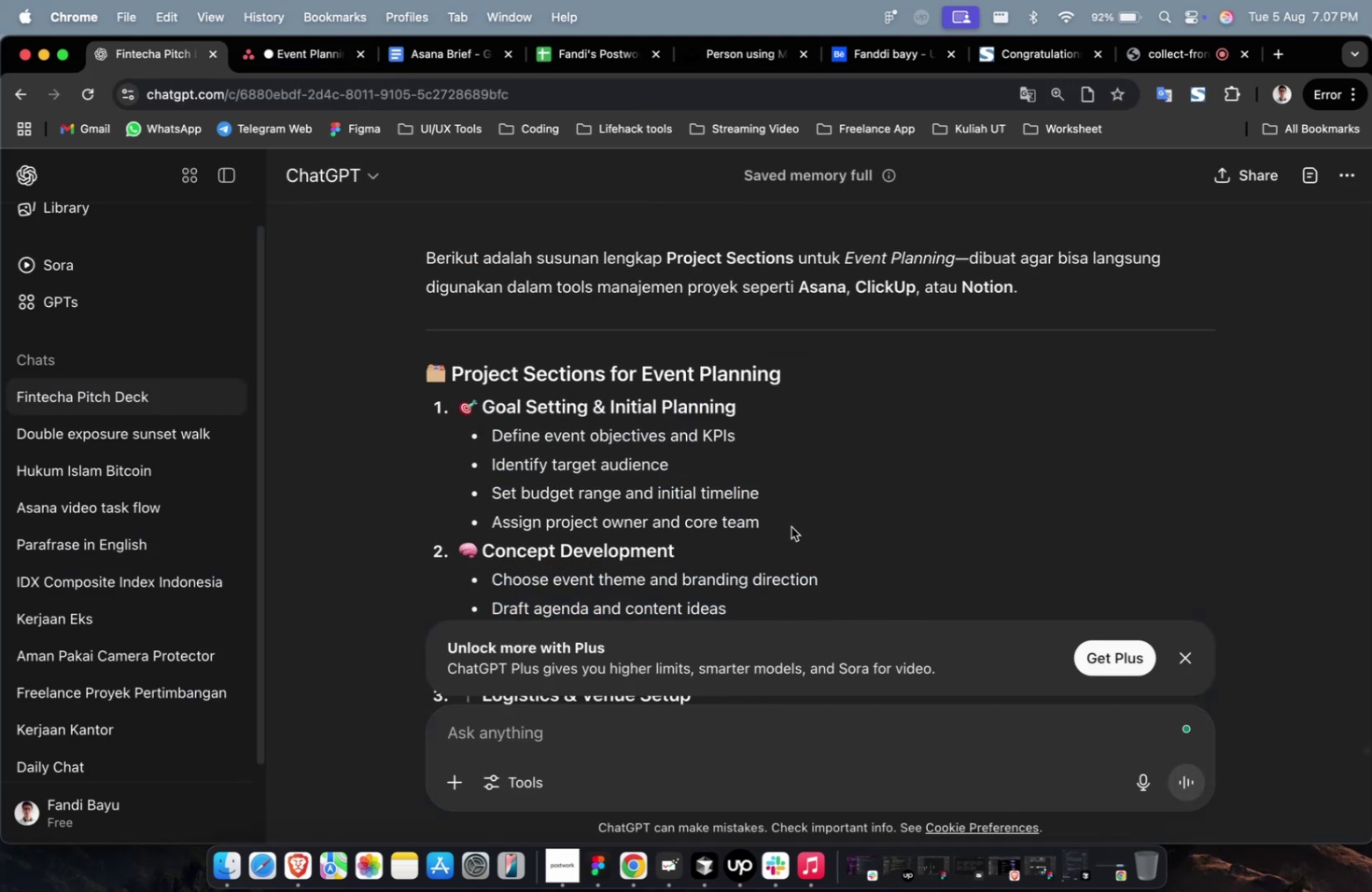 
left_click_drag(start_coordinate=[791, 526], to_coordinate=[467, 433])
 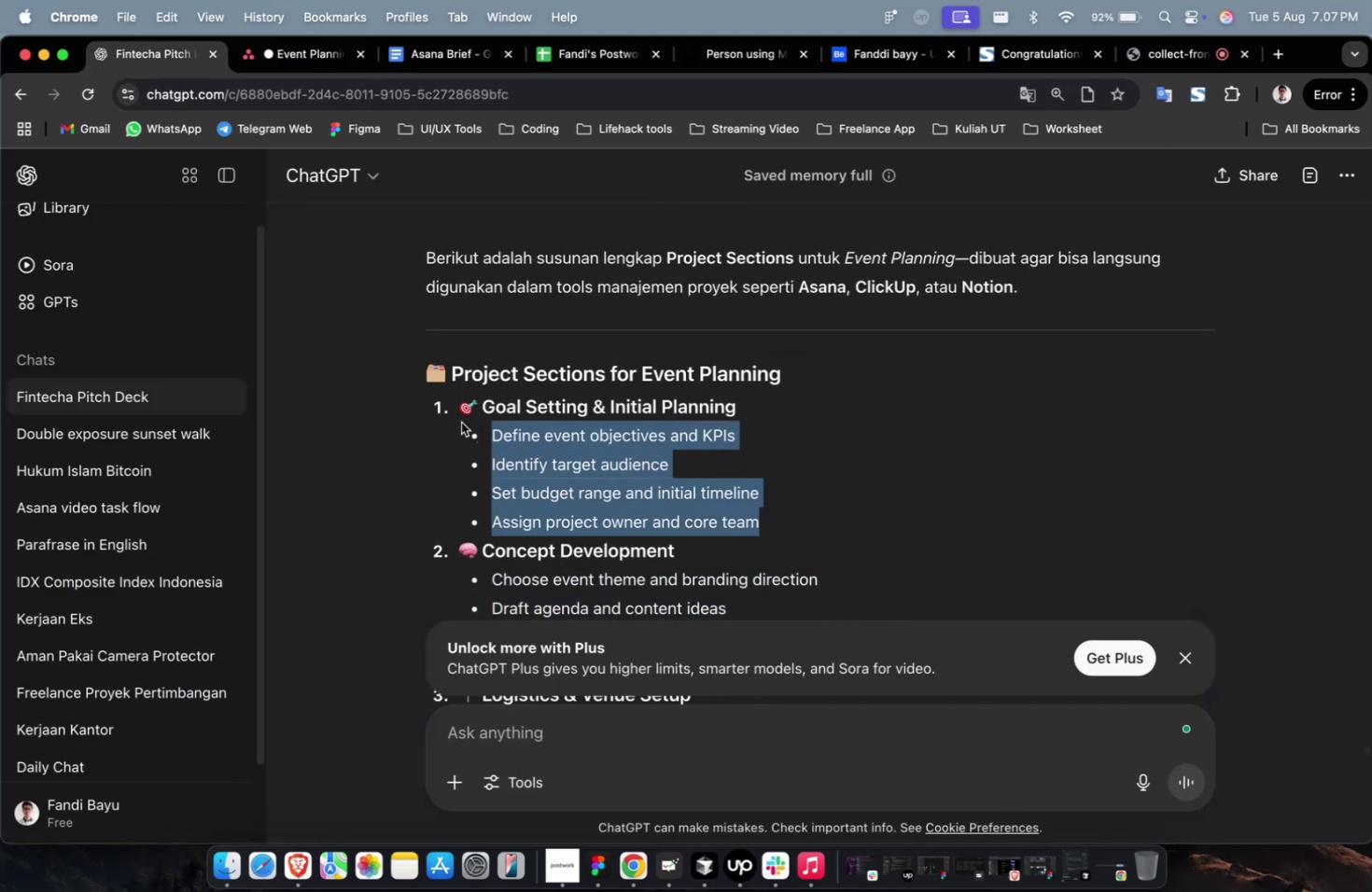 
key(Meta+C)
 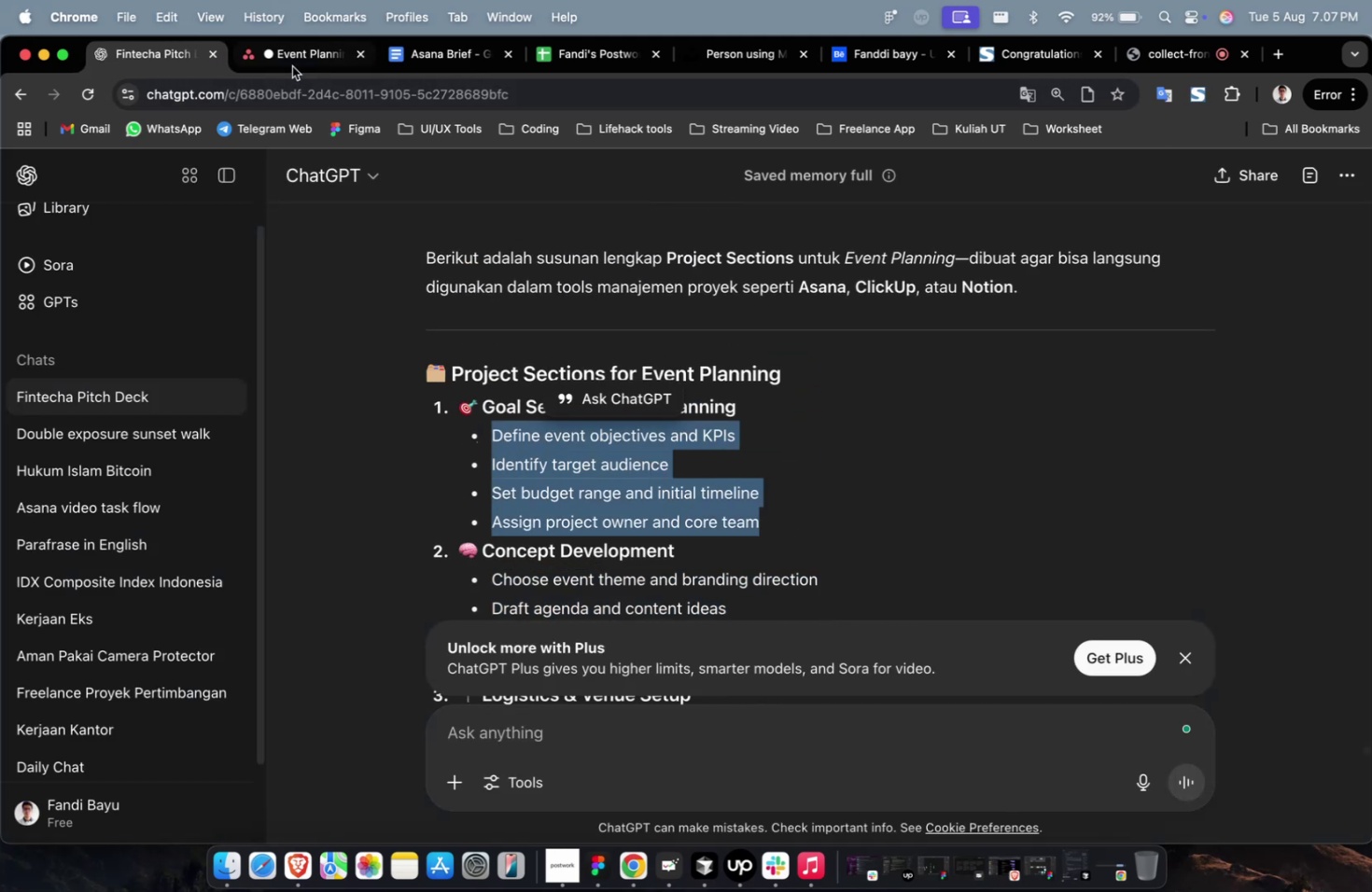 
left_click([292, 66])
 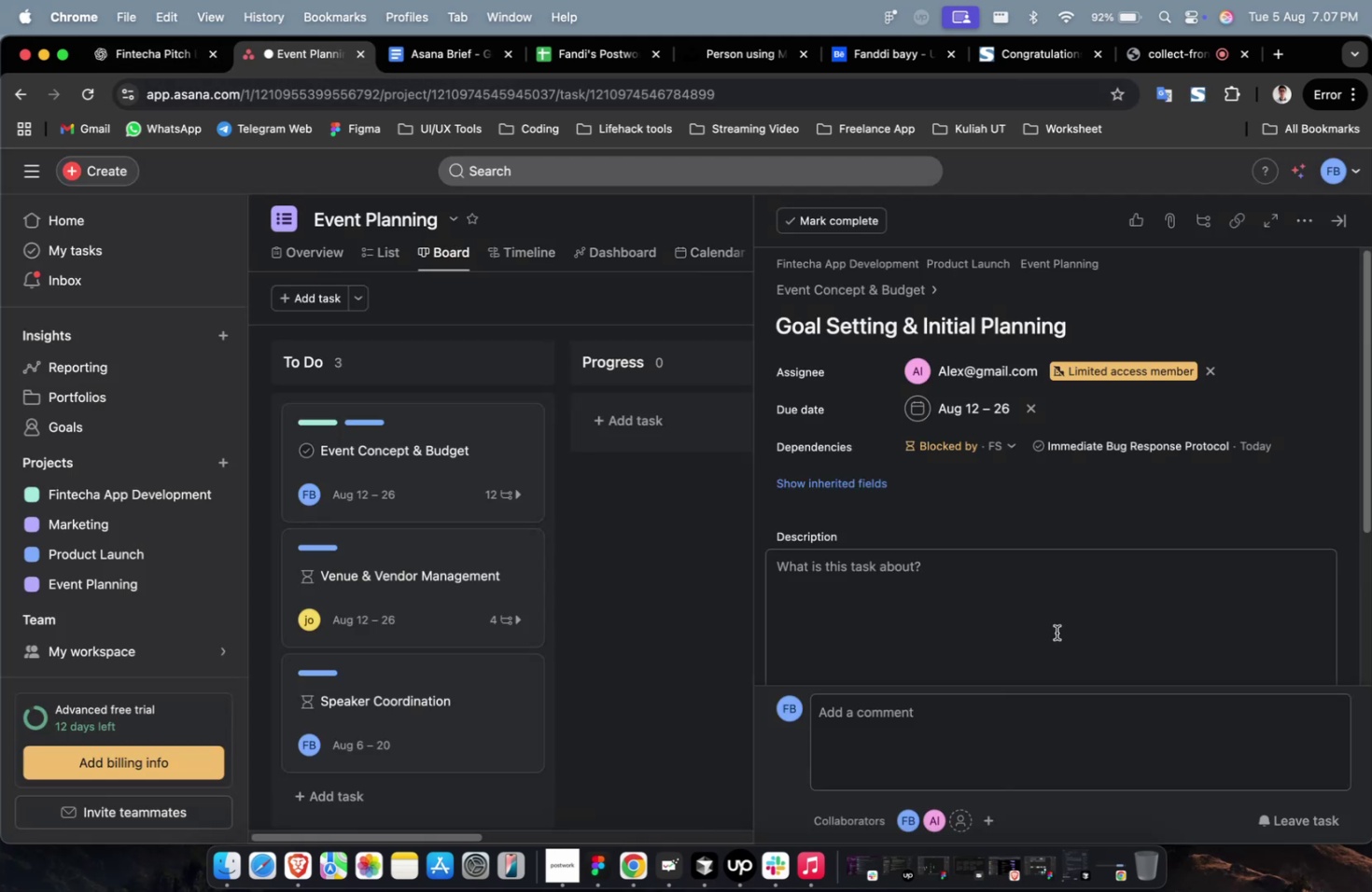 
key(Meta+V)
 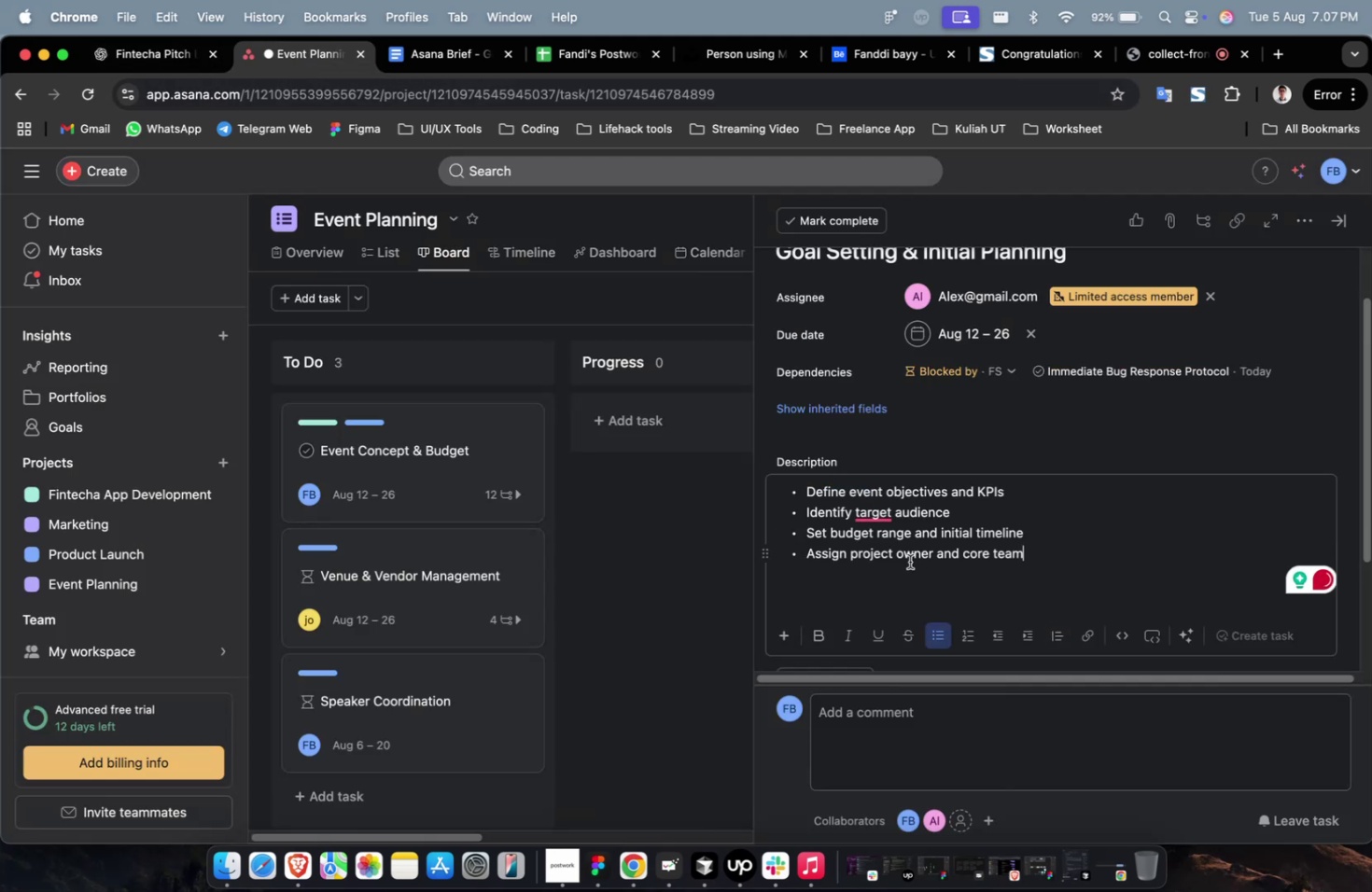 
scroll: coordinate [893, 468], scroll_direction: down, amount: 15.0
 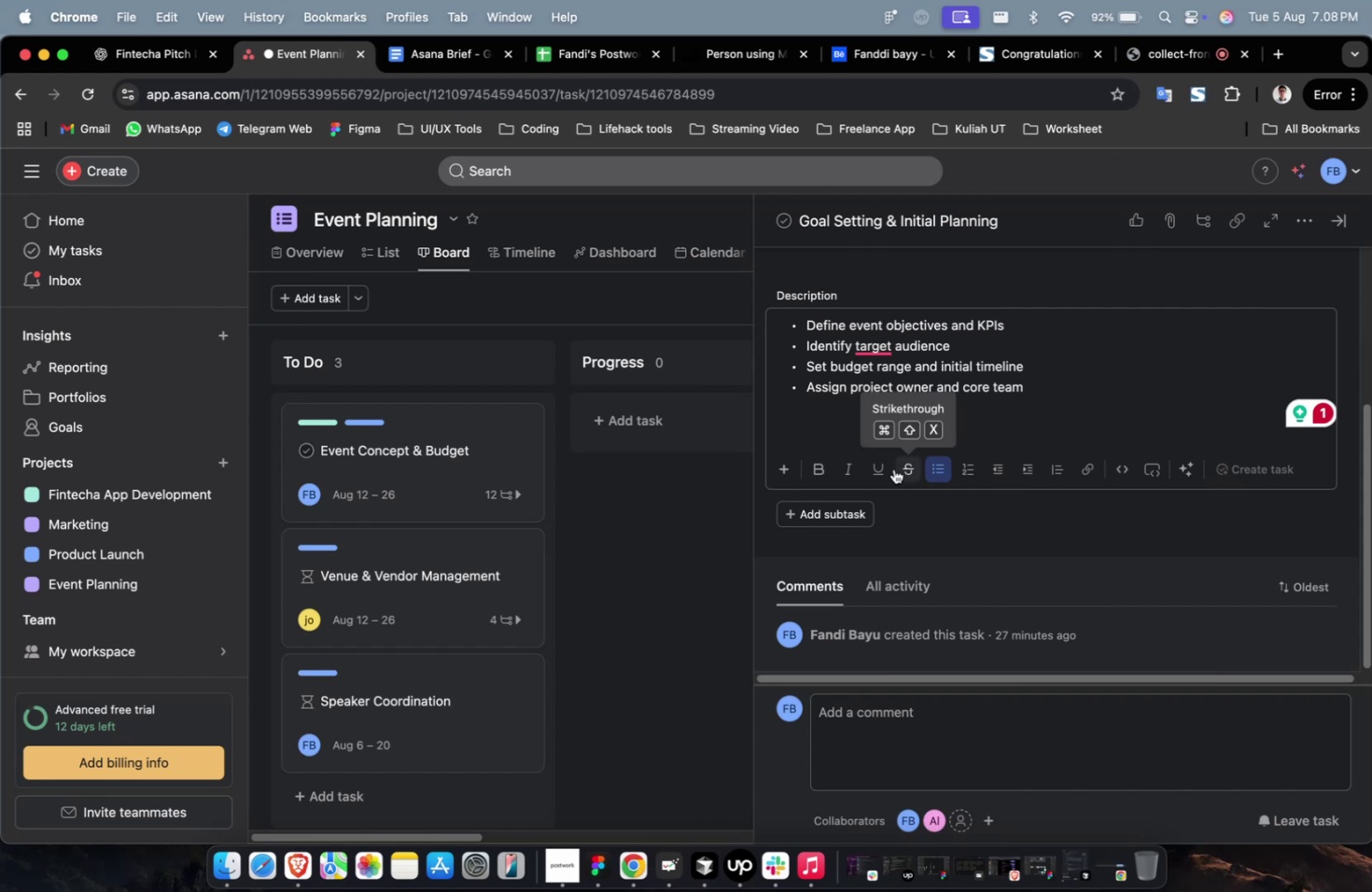 
scroll: coordinate [893, 468], scroll_direction: up, amount: 12.0
 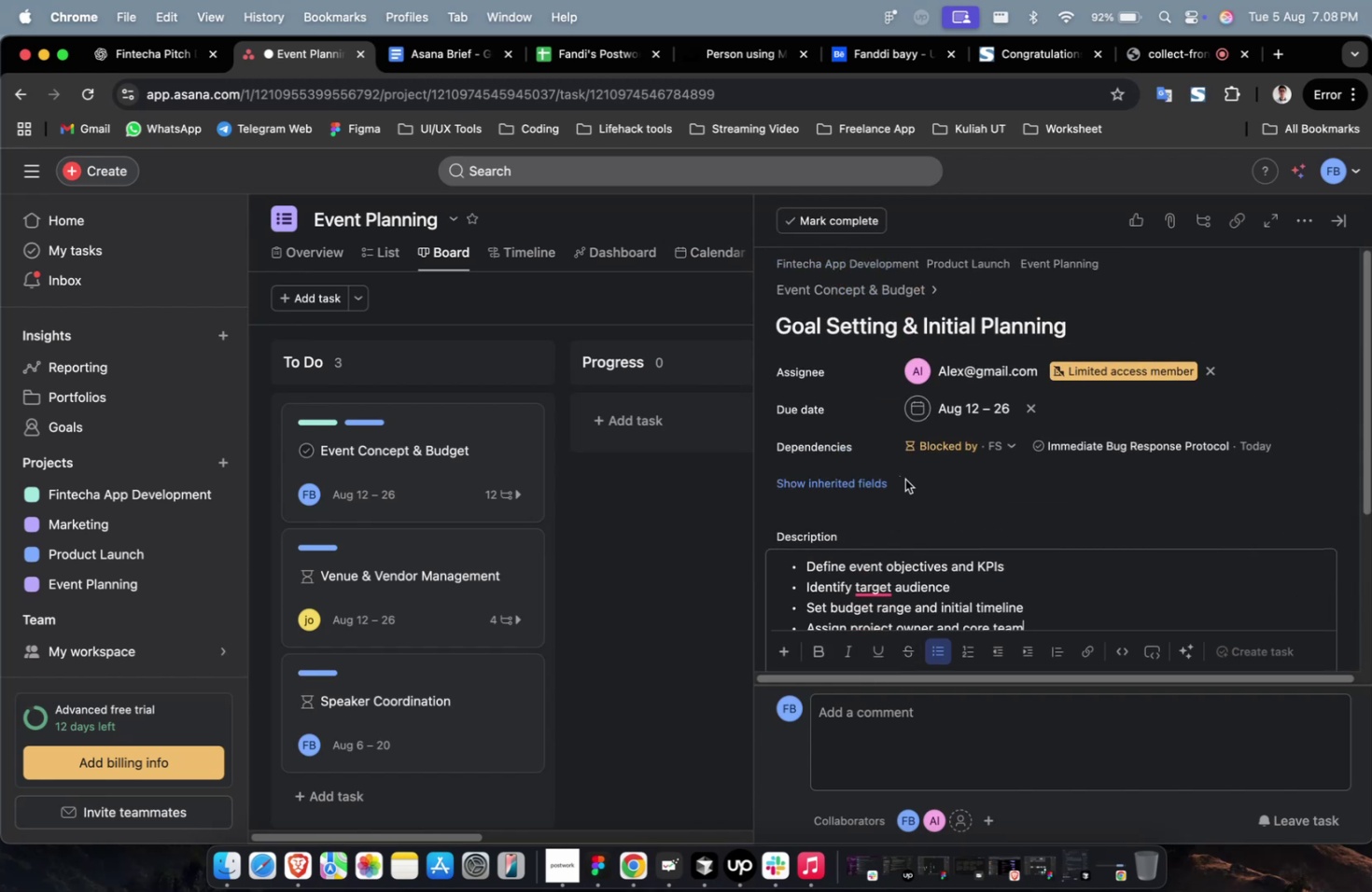 
scroll: coordinate [908, 481], scroll_direction: down, amount: 4.0
 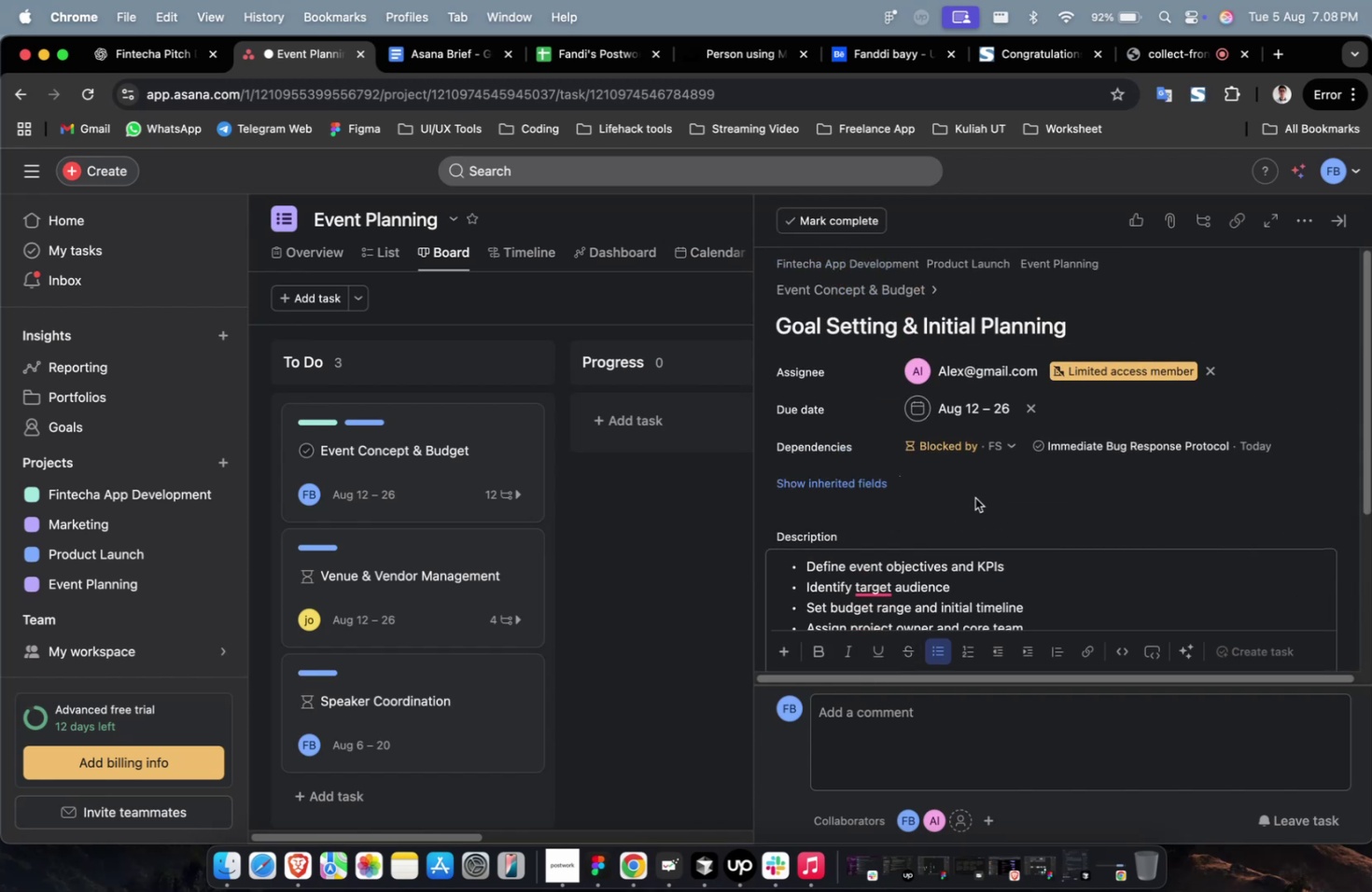 
left_click([974, 497])
 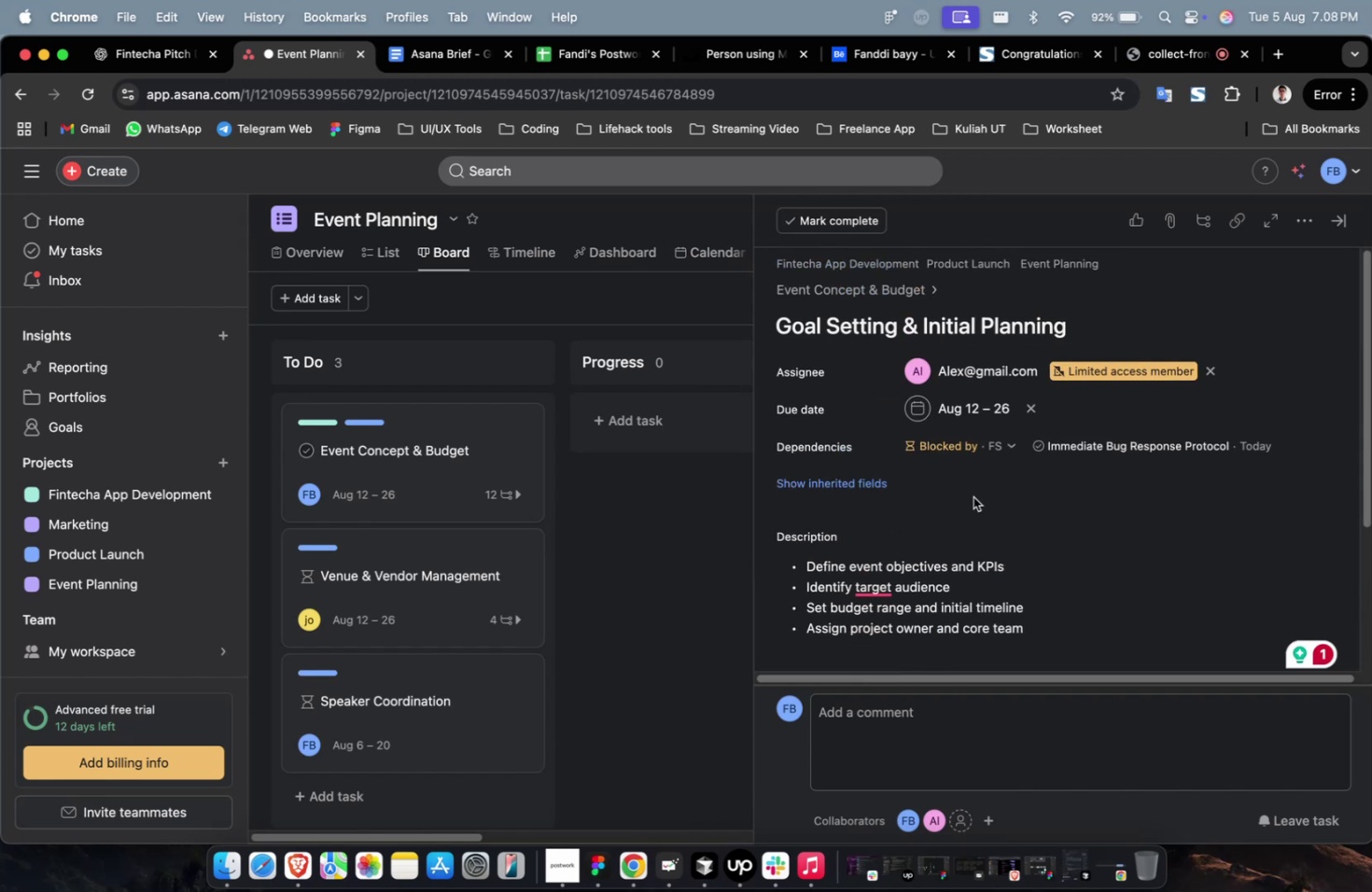 
scroll: coordinate [913, 554], scroll_direction: down, amount: 68.0
 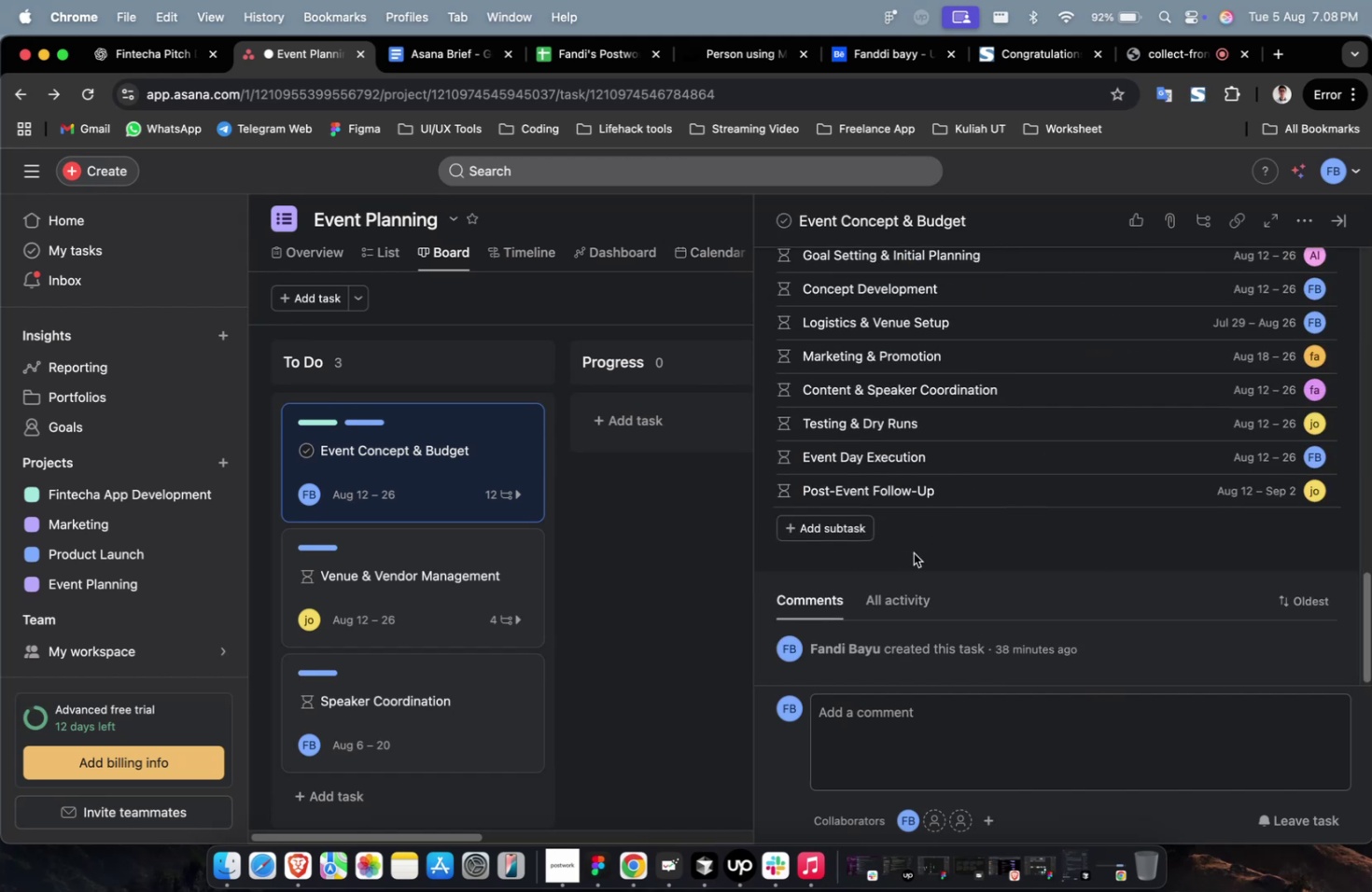 
scroll: coordinate [912, 537], scroll_direction: up, amount: 5.0
 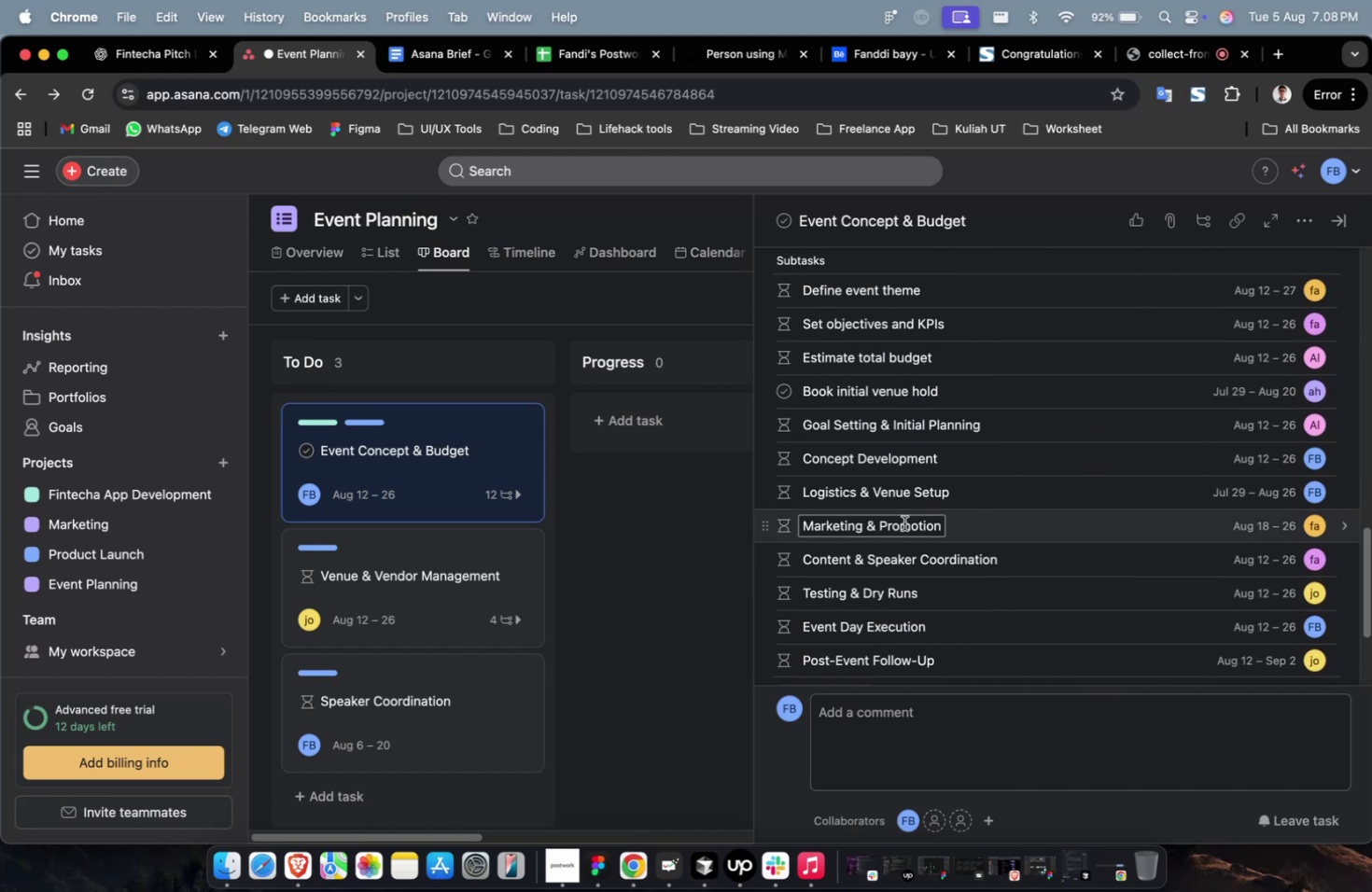 
scroll: coordinate [460, 565], scroll_direction: down, amount: 4.0
 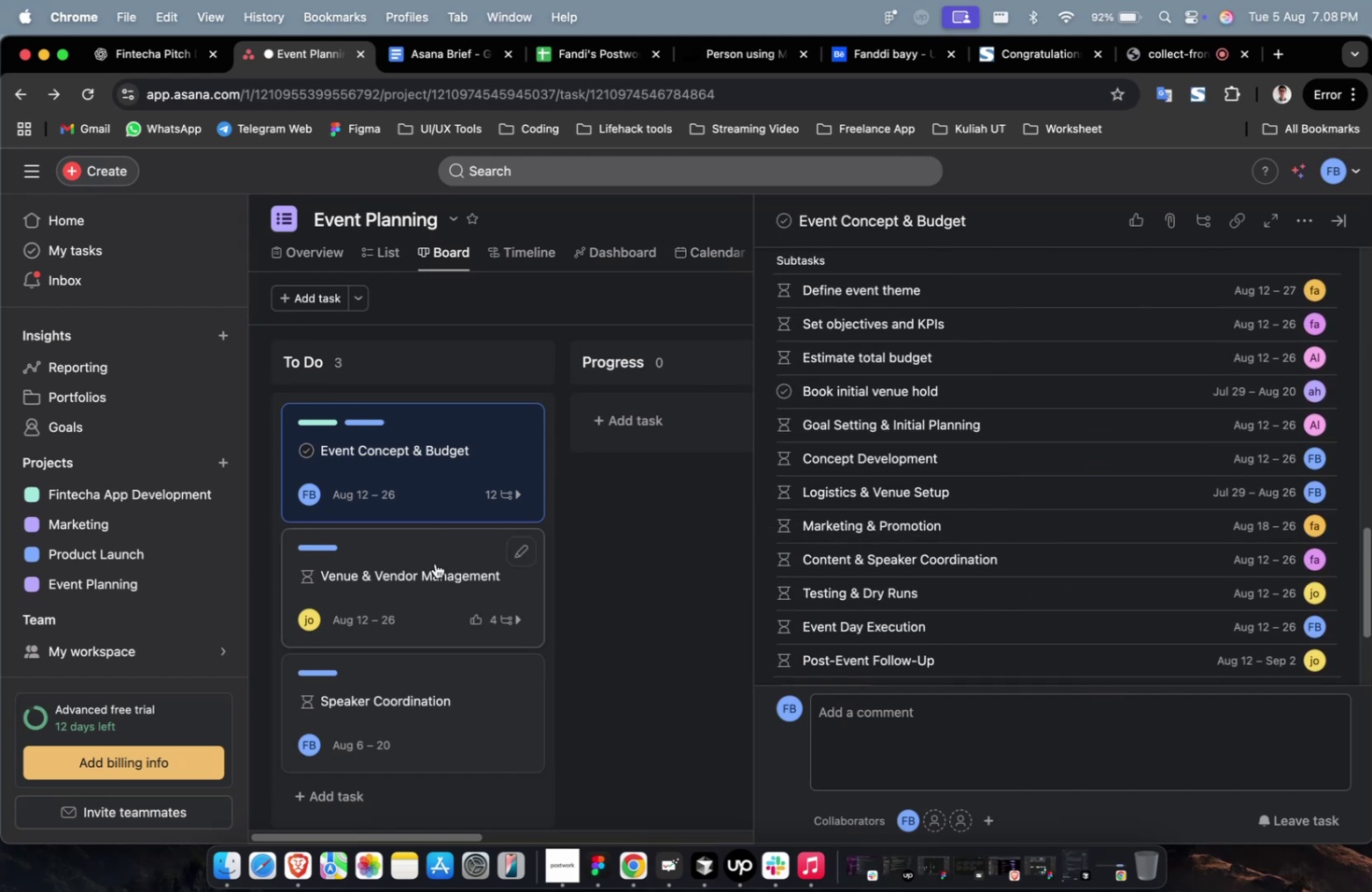 
left_click([435, 563])
 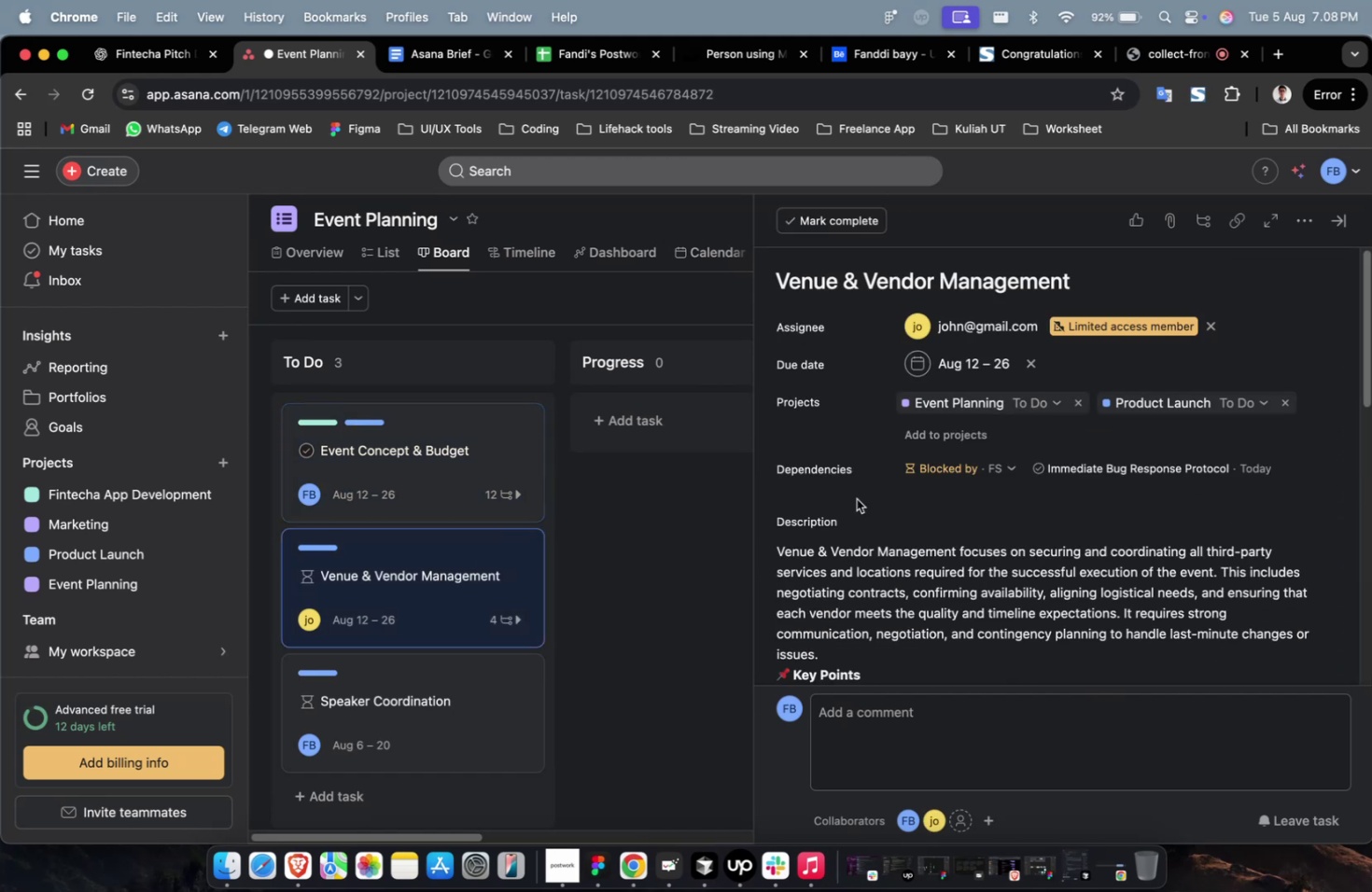 
scroll: coordinate [962, 462], scroll_direction: down, amount: 27.0
 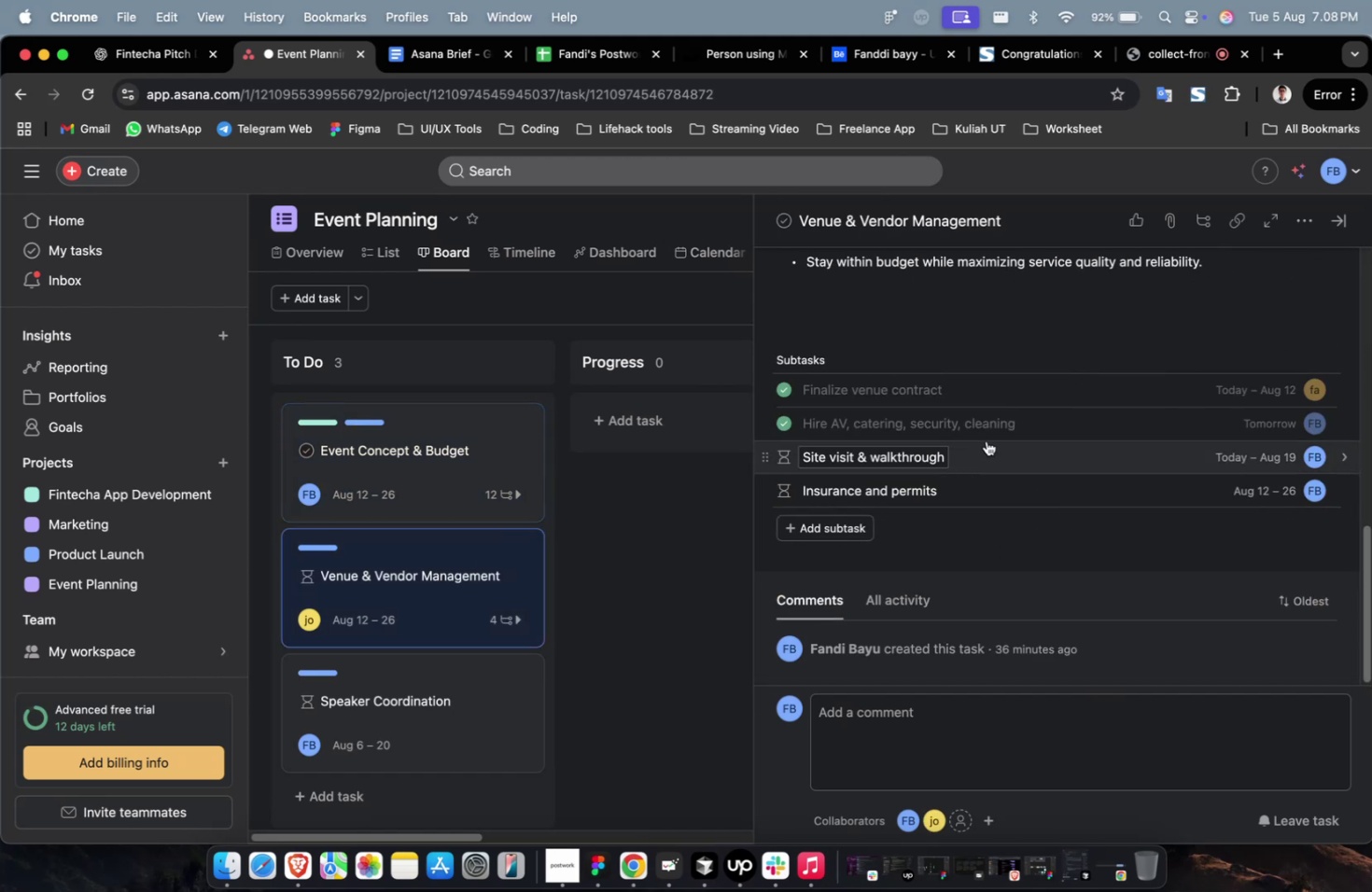 
scroll: coordinate [973, 454], scroll_direction: up, amount: 22.0
 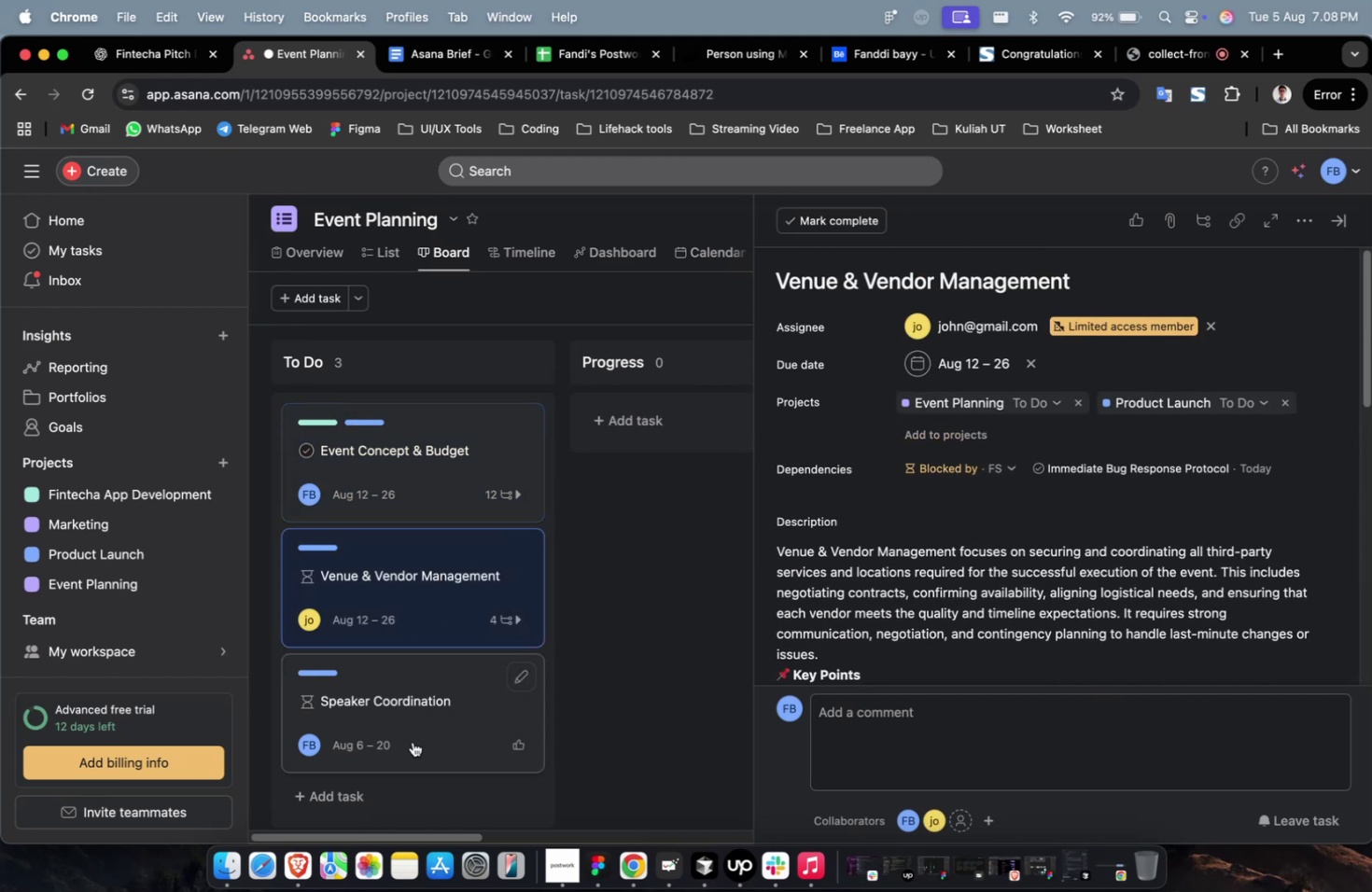 
left_click([424, 700])
 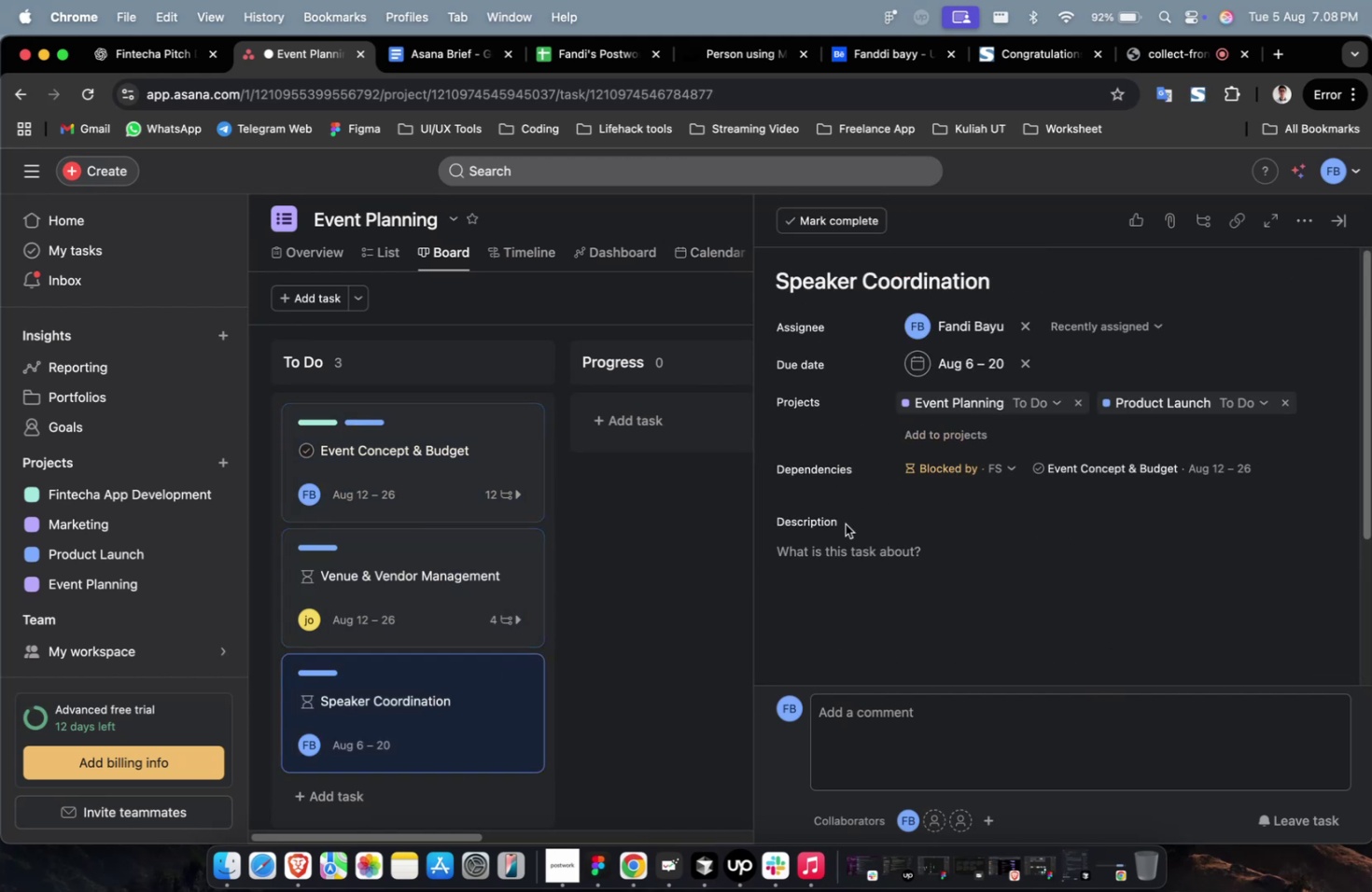 
scroll: coordinate [547, 465], scroll_direction: down, amount: 35.0
 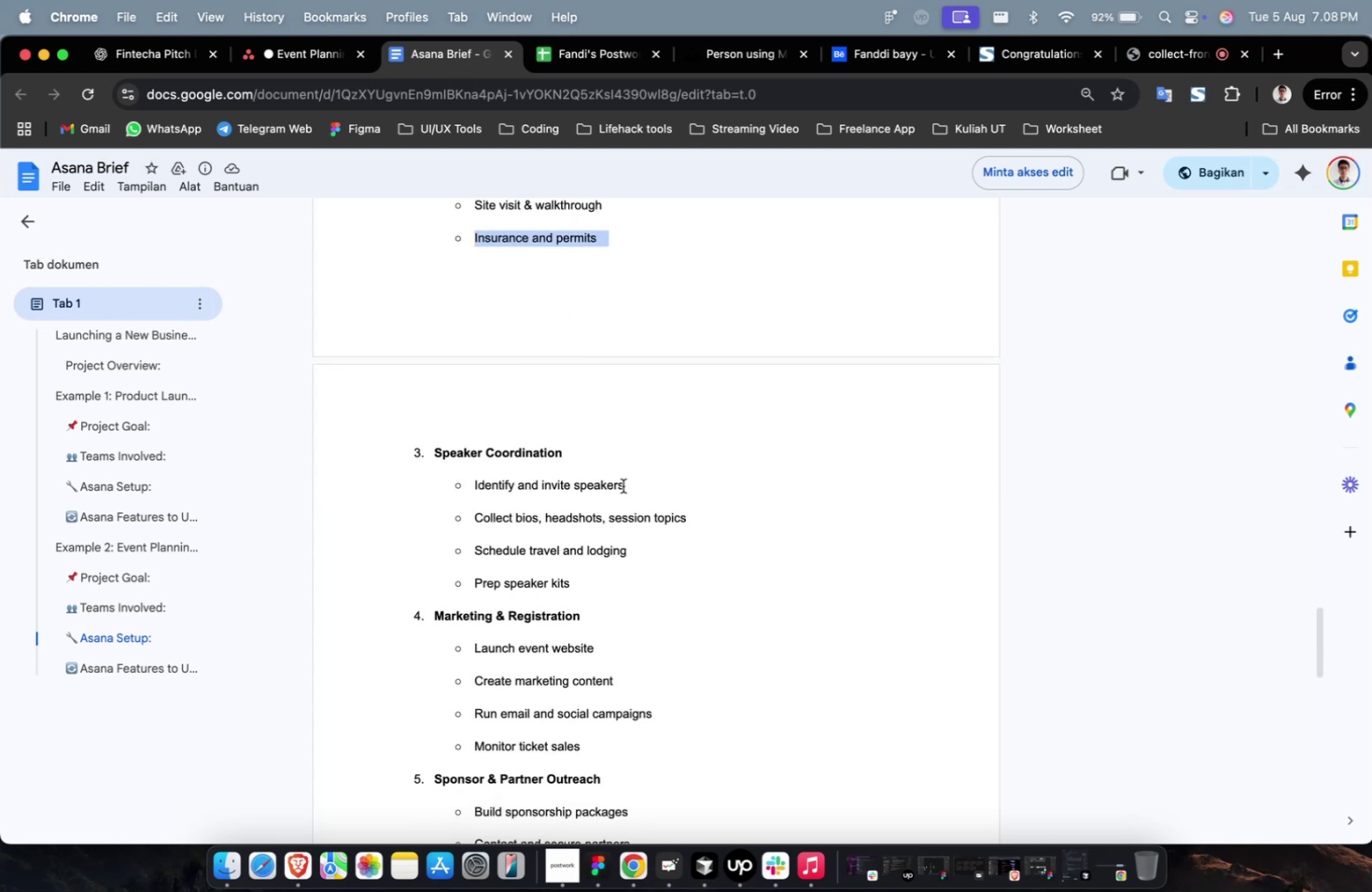 
left_click_drag(start_coordinate=[627, 481], to_coordinate=[471, 484])
 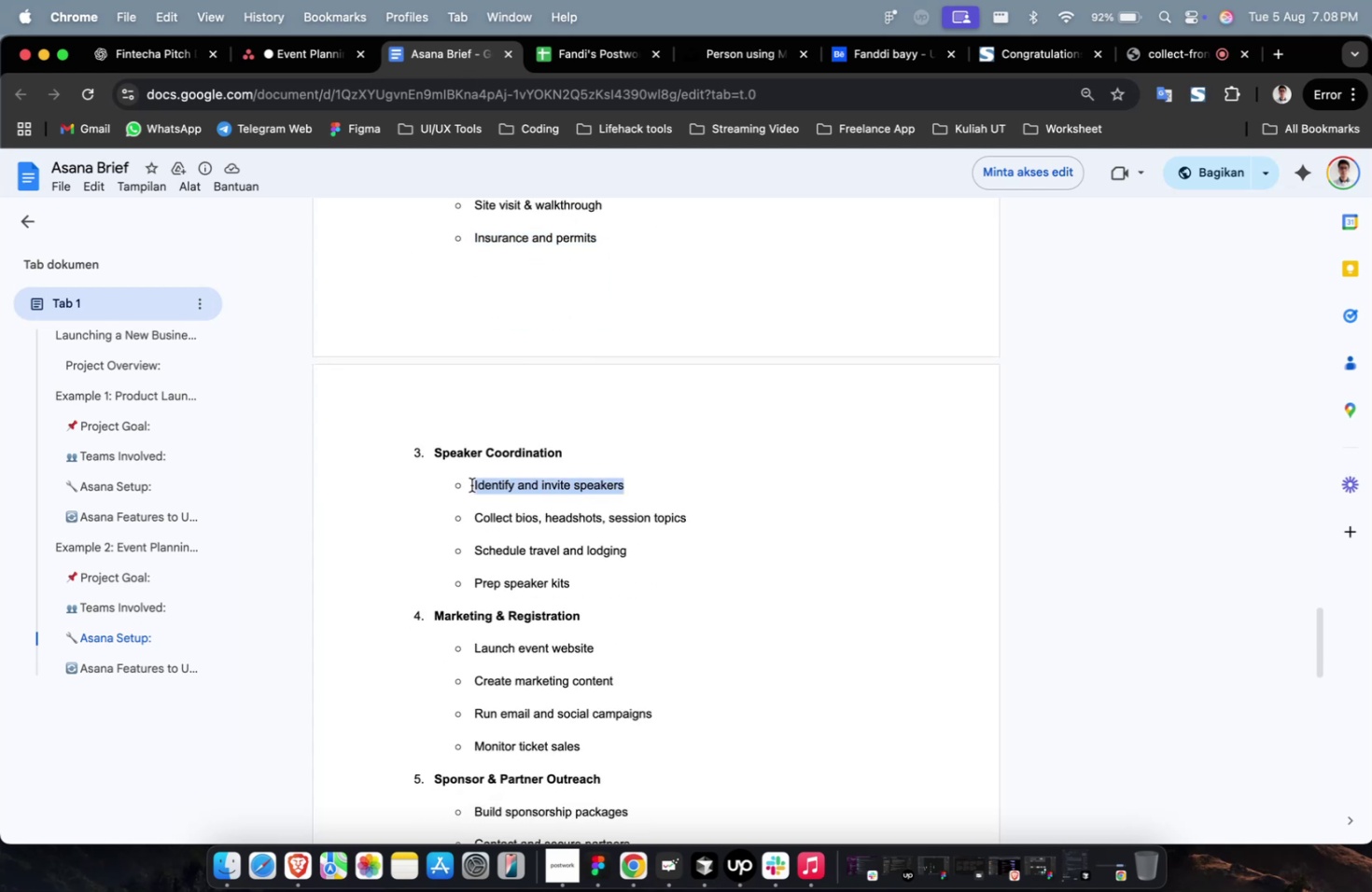 
key(Meta+CommandLeft)
 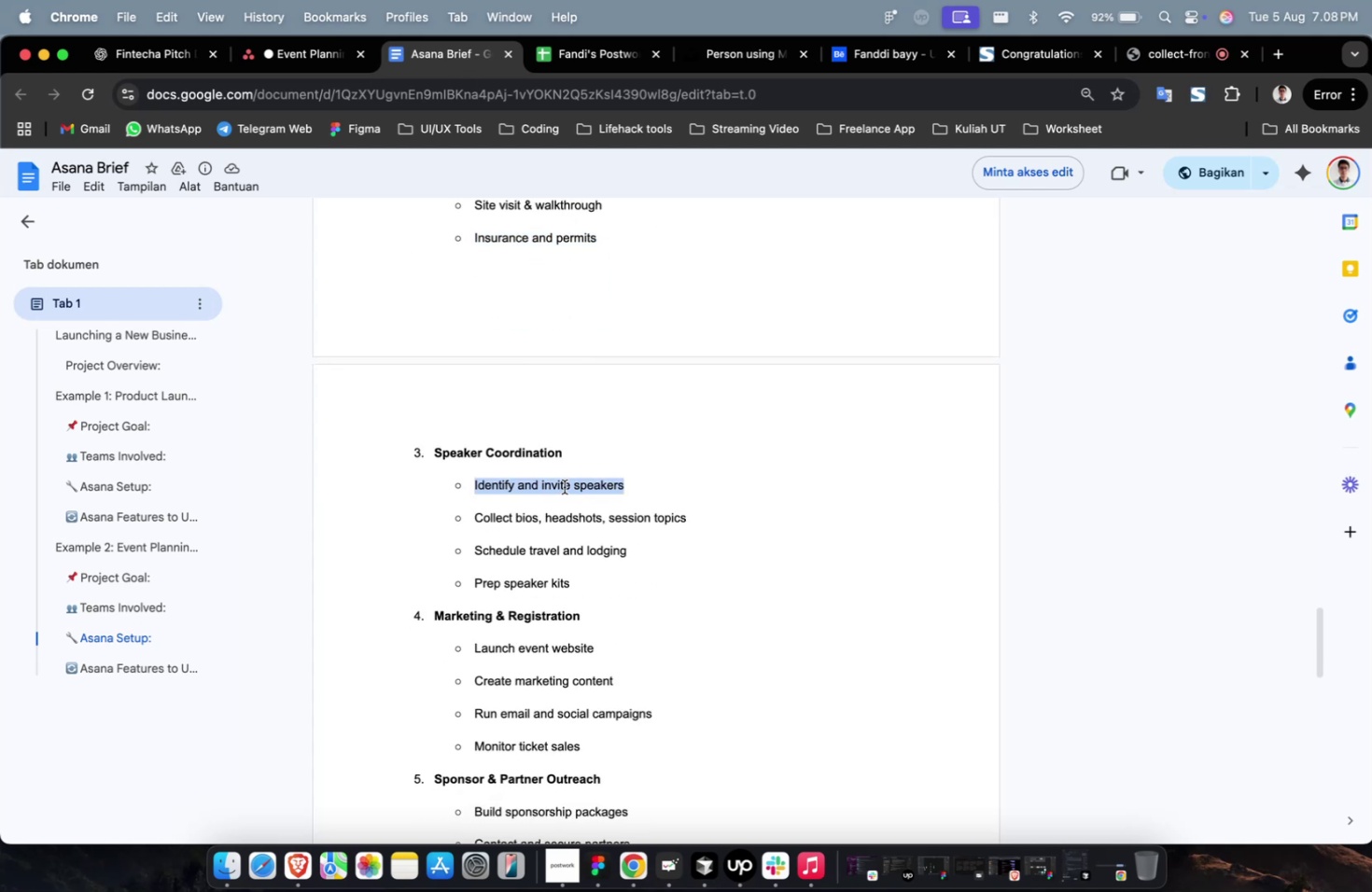 
key(Meta+CommandLeft)
 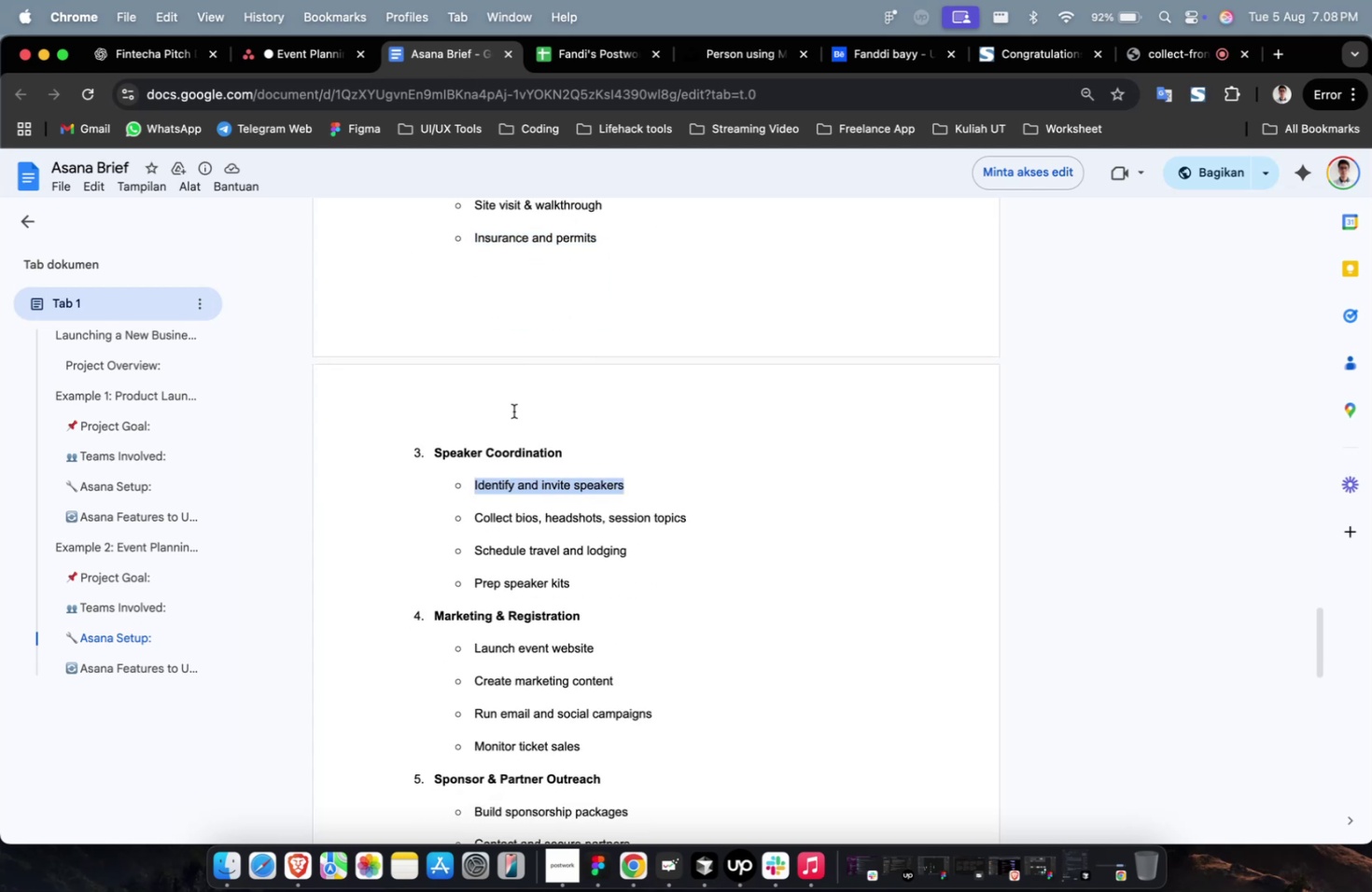 
key(Meta+C)
 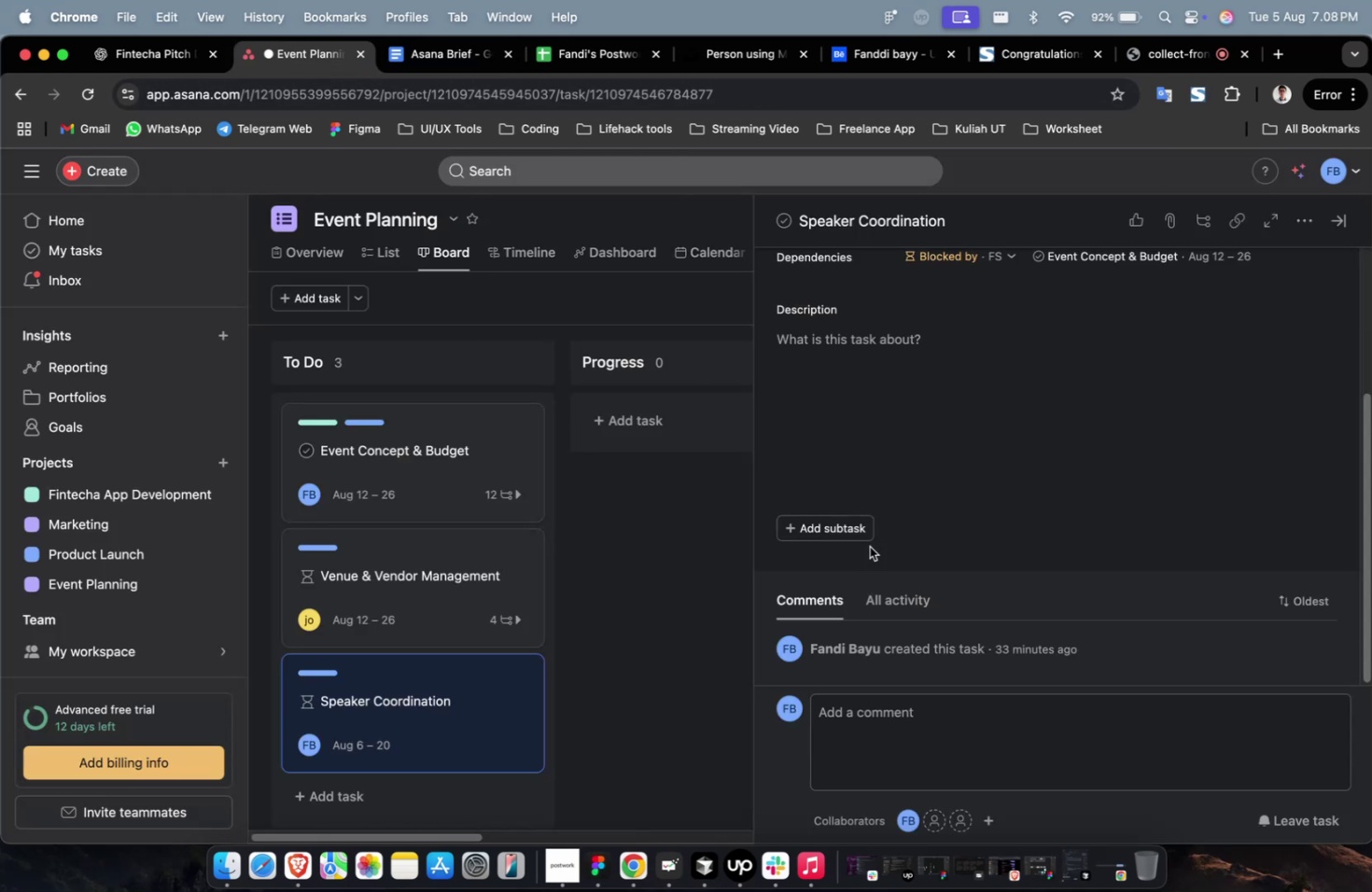 
left_click([849, 528])
 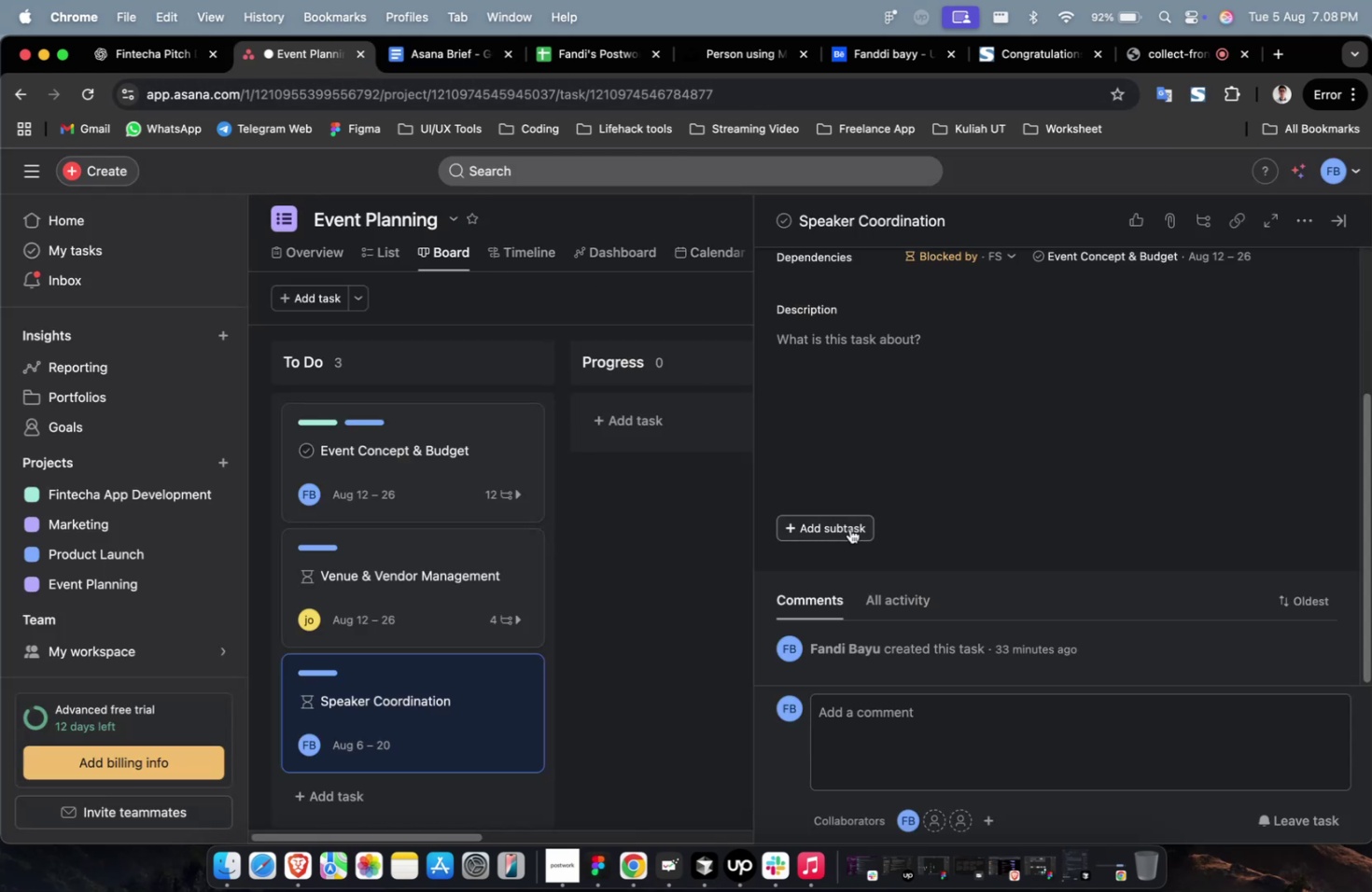 
key(Meta+V)
 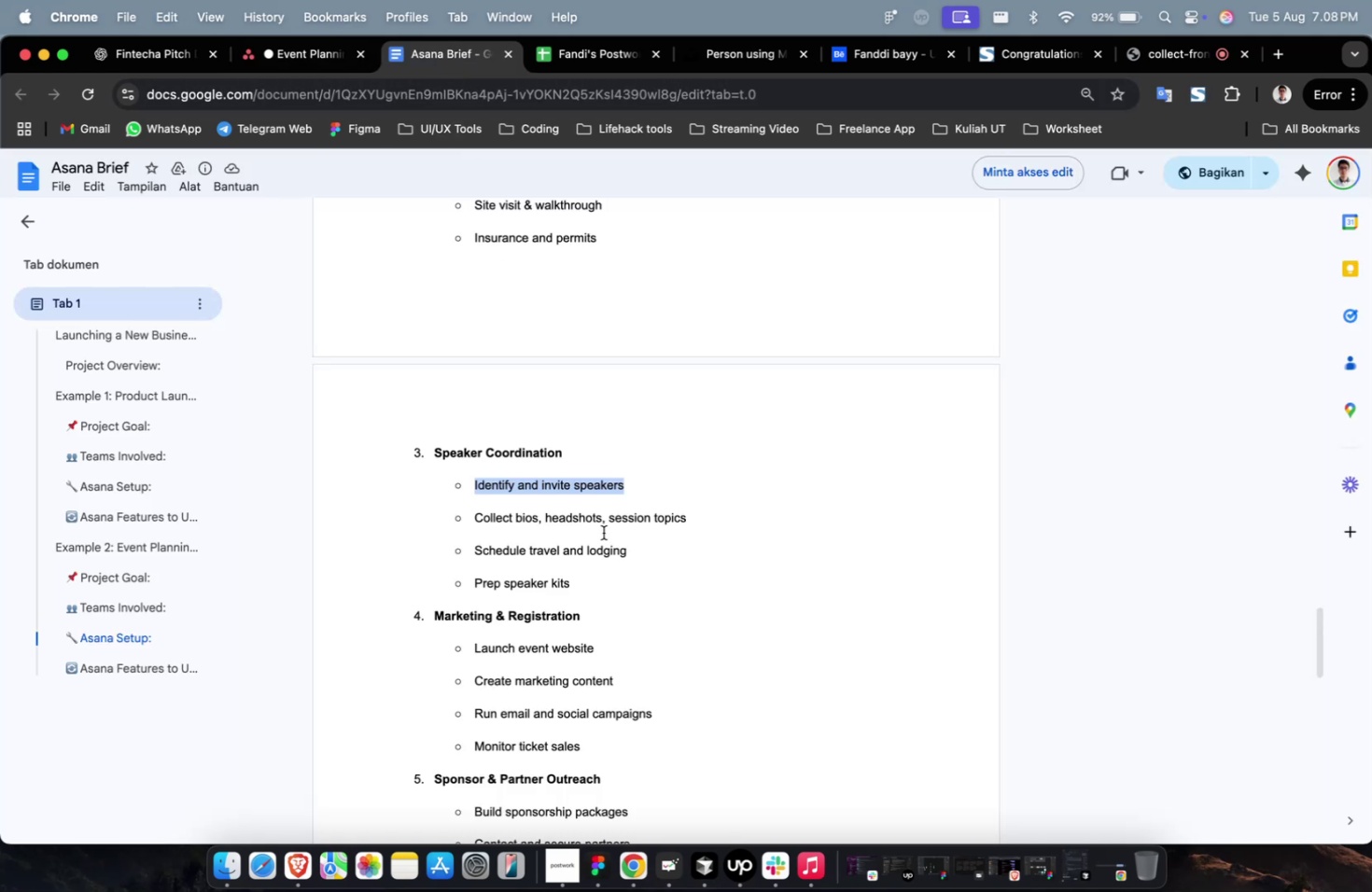 
left_click_drag(start_coordinate=[697, 518], to_coordinate=[469, 521])
 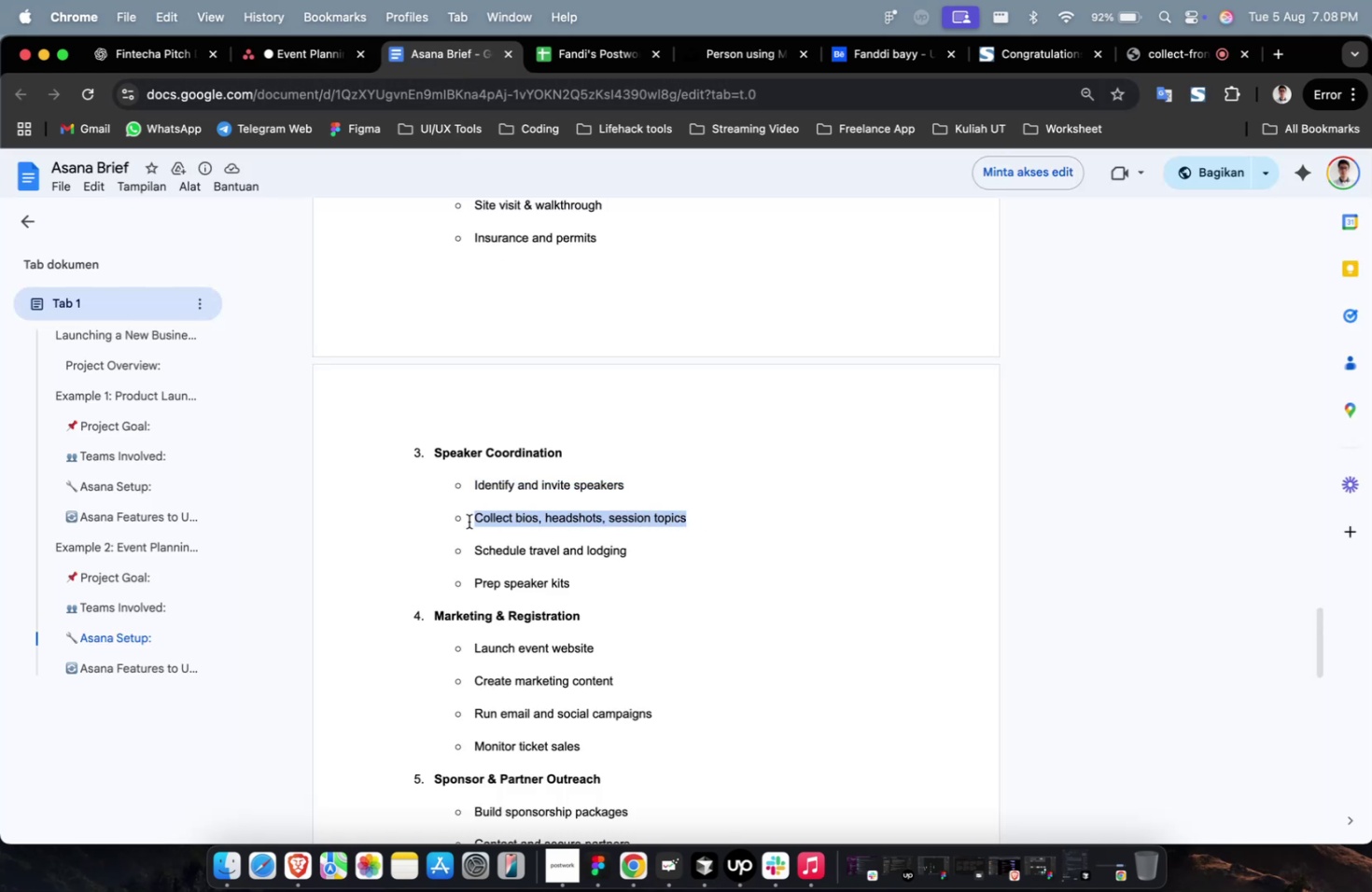 
key(Meta+C)
 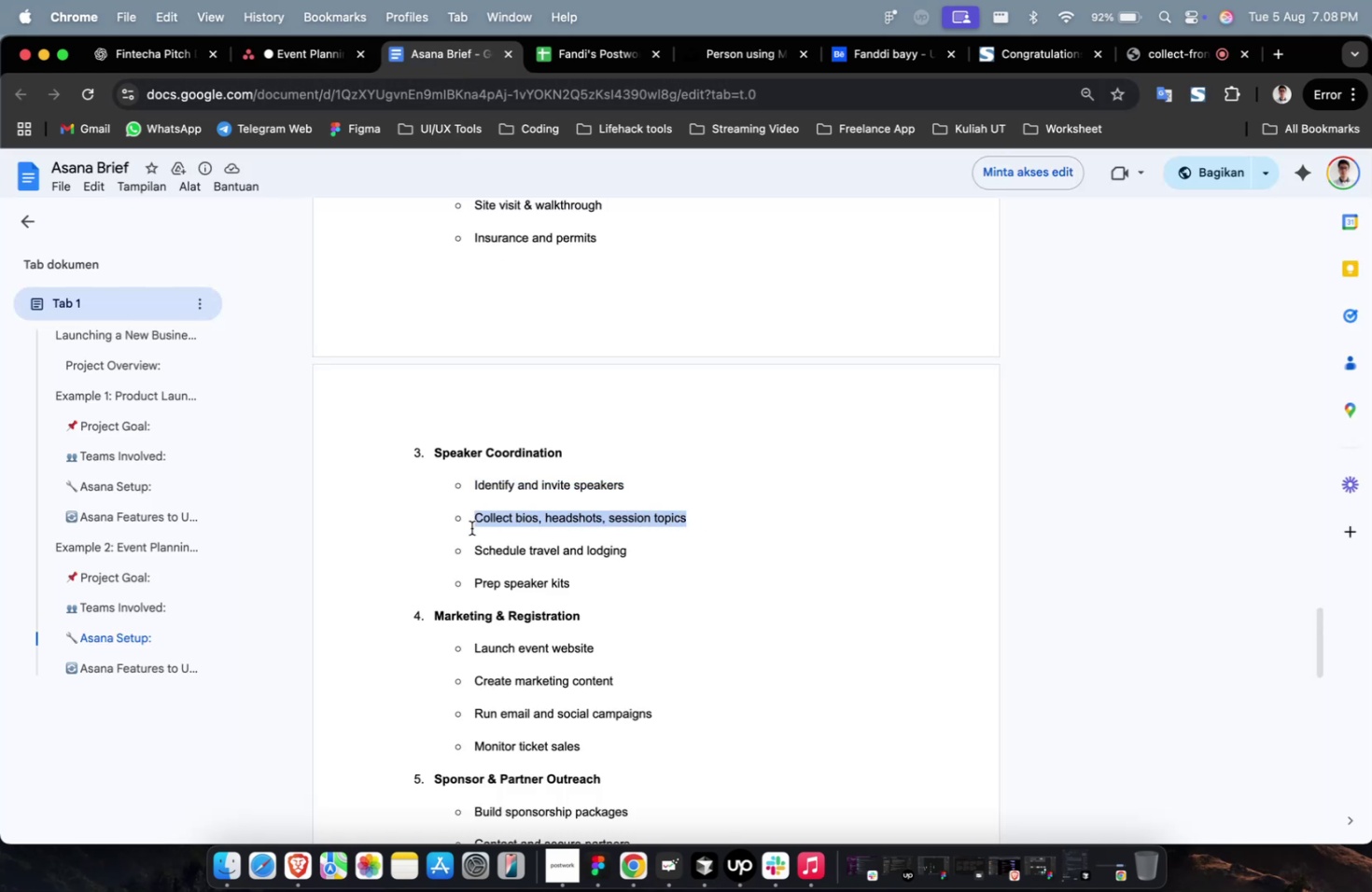 
key(Meta+C)
 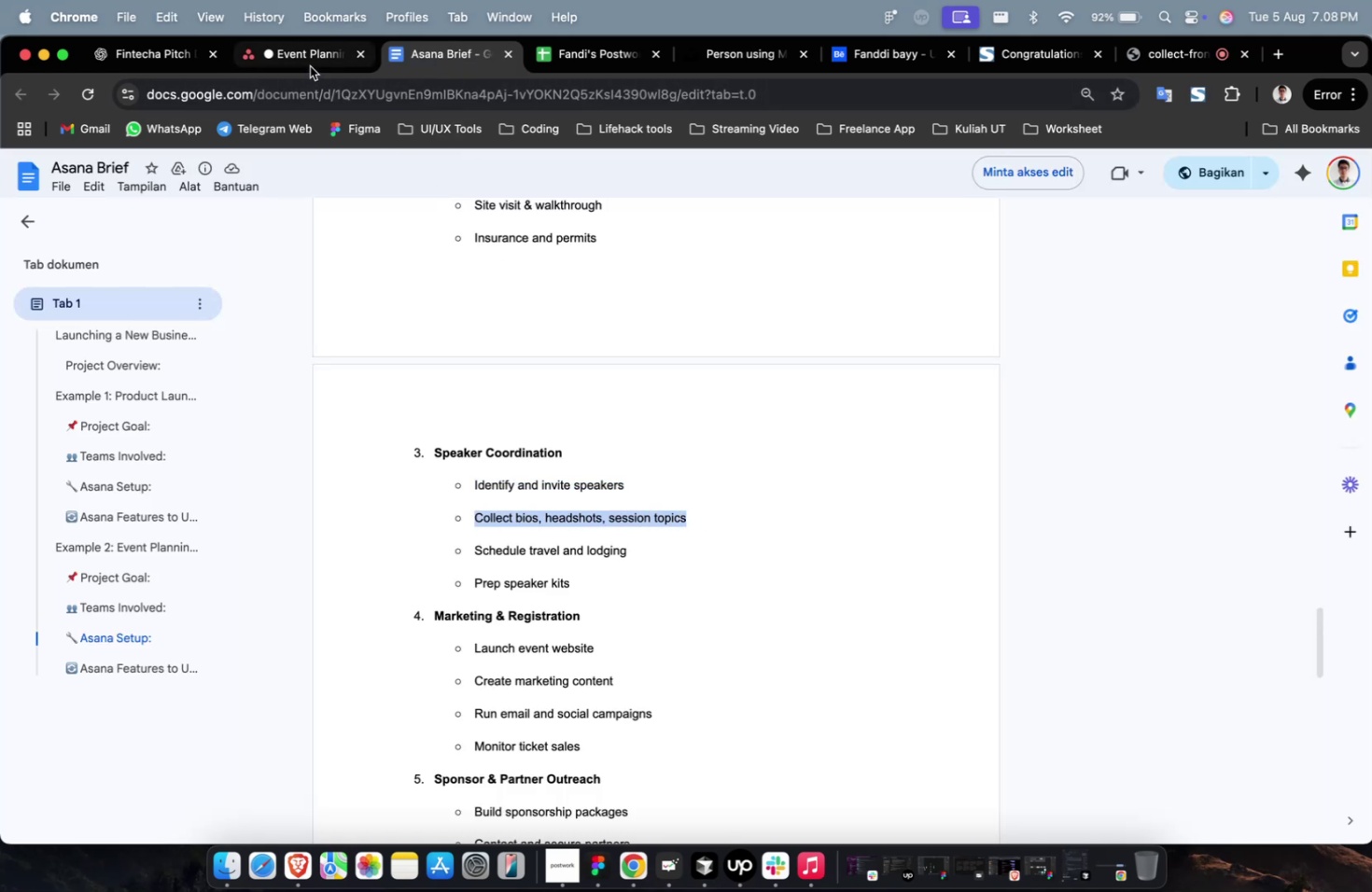 
left_click([310, 66])
 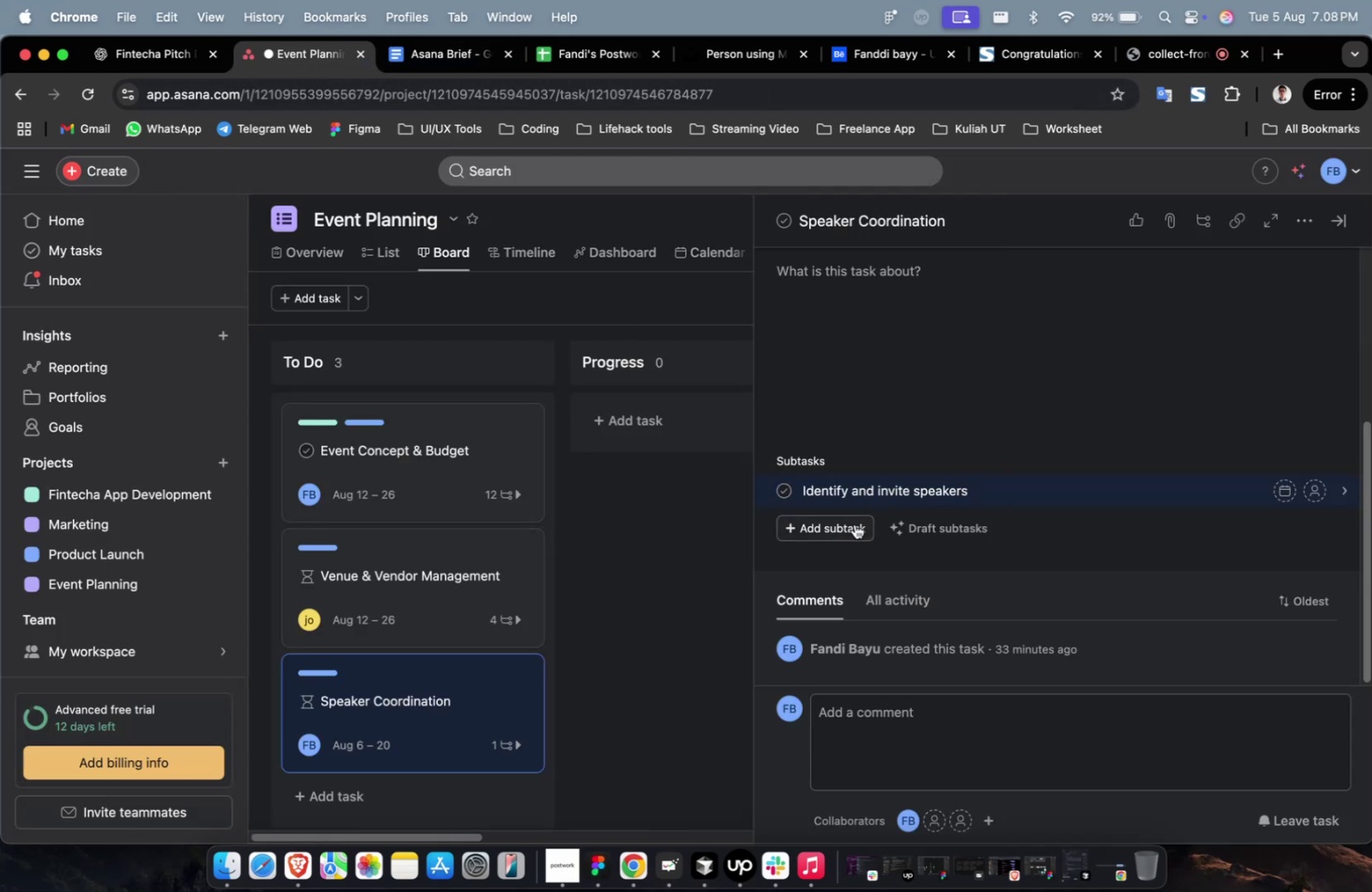 
left_click([851, 524])
 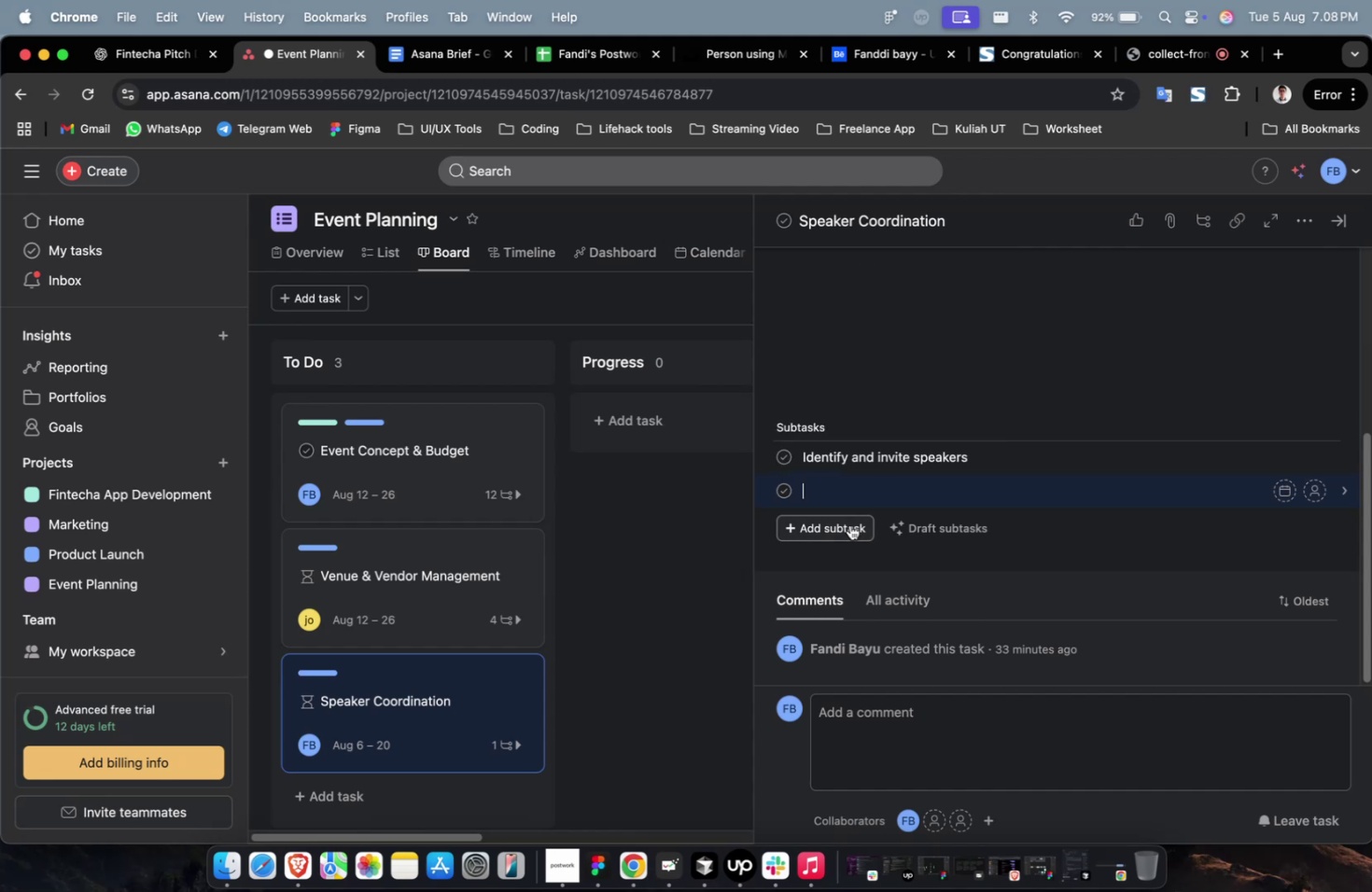 
key(Meta+V)
 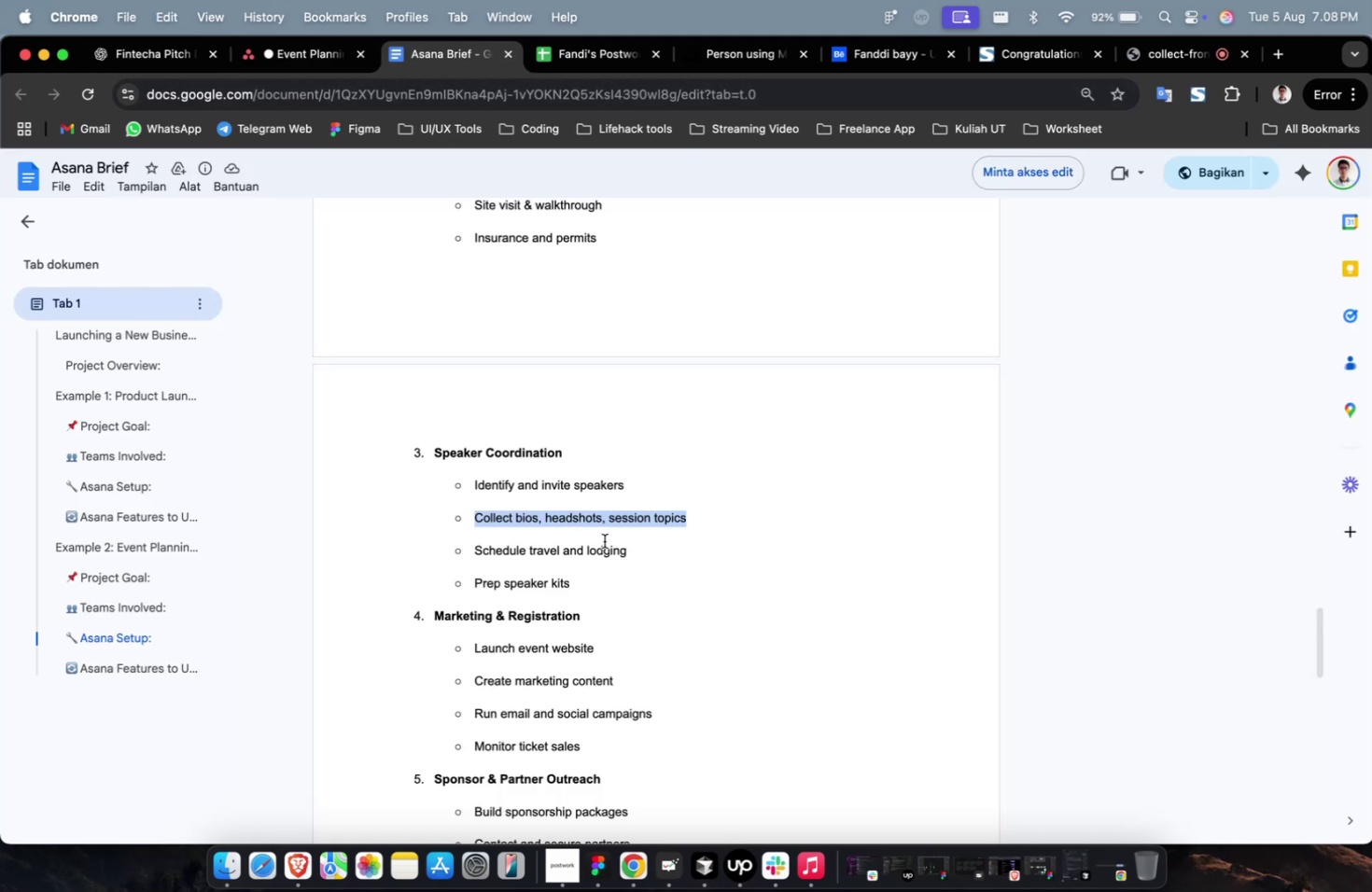 
left_click_drag(start_coordinate=[632, 551], to_coordinate=[473, 551])
 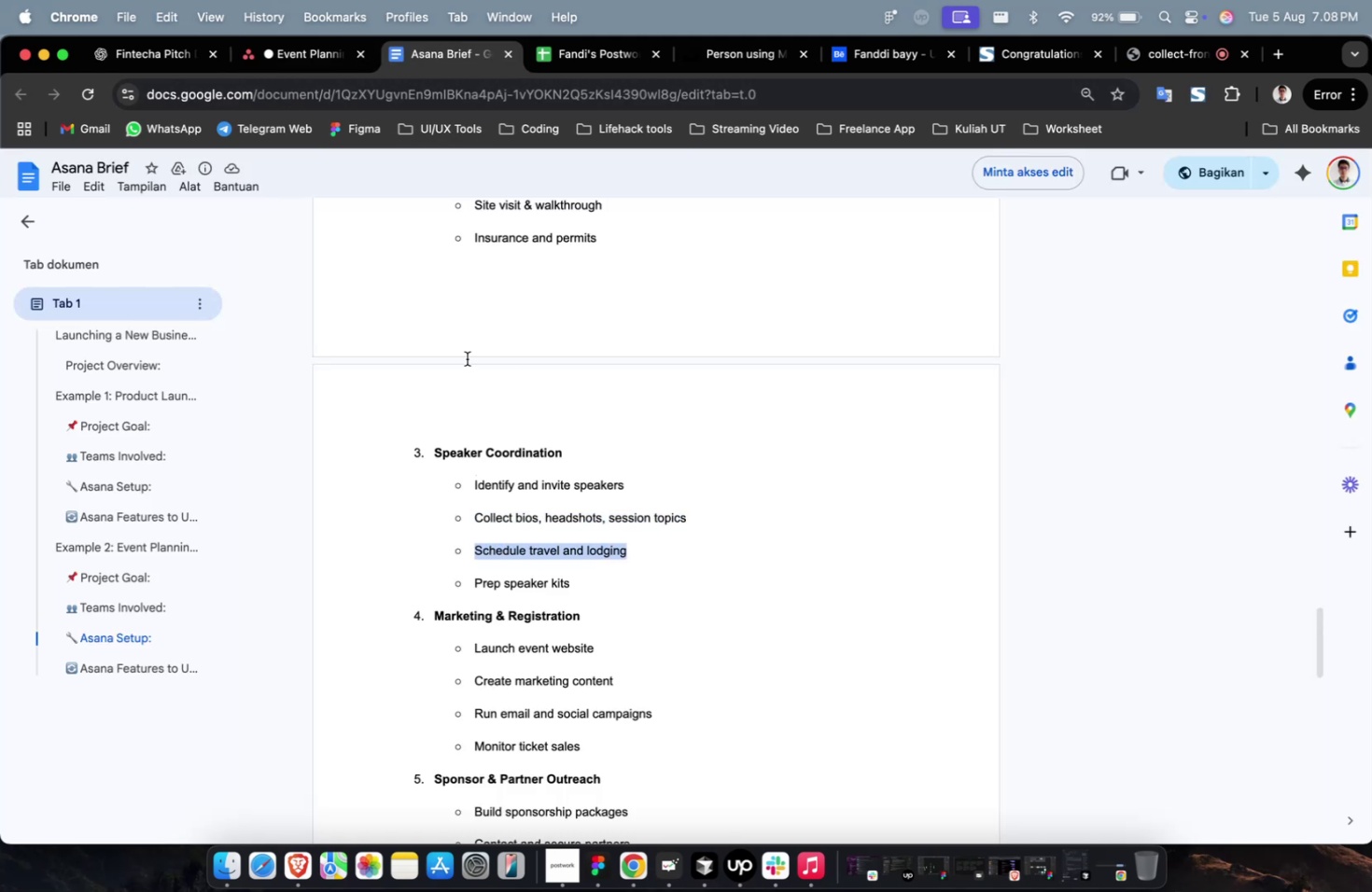 
key(Meta+C)
 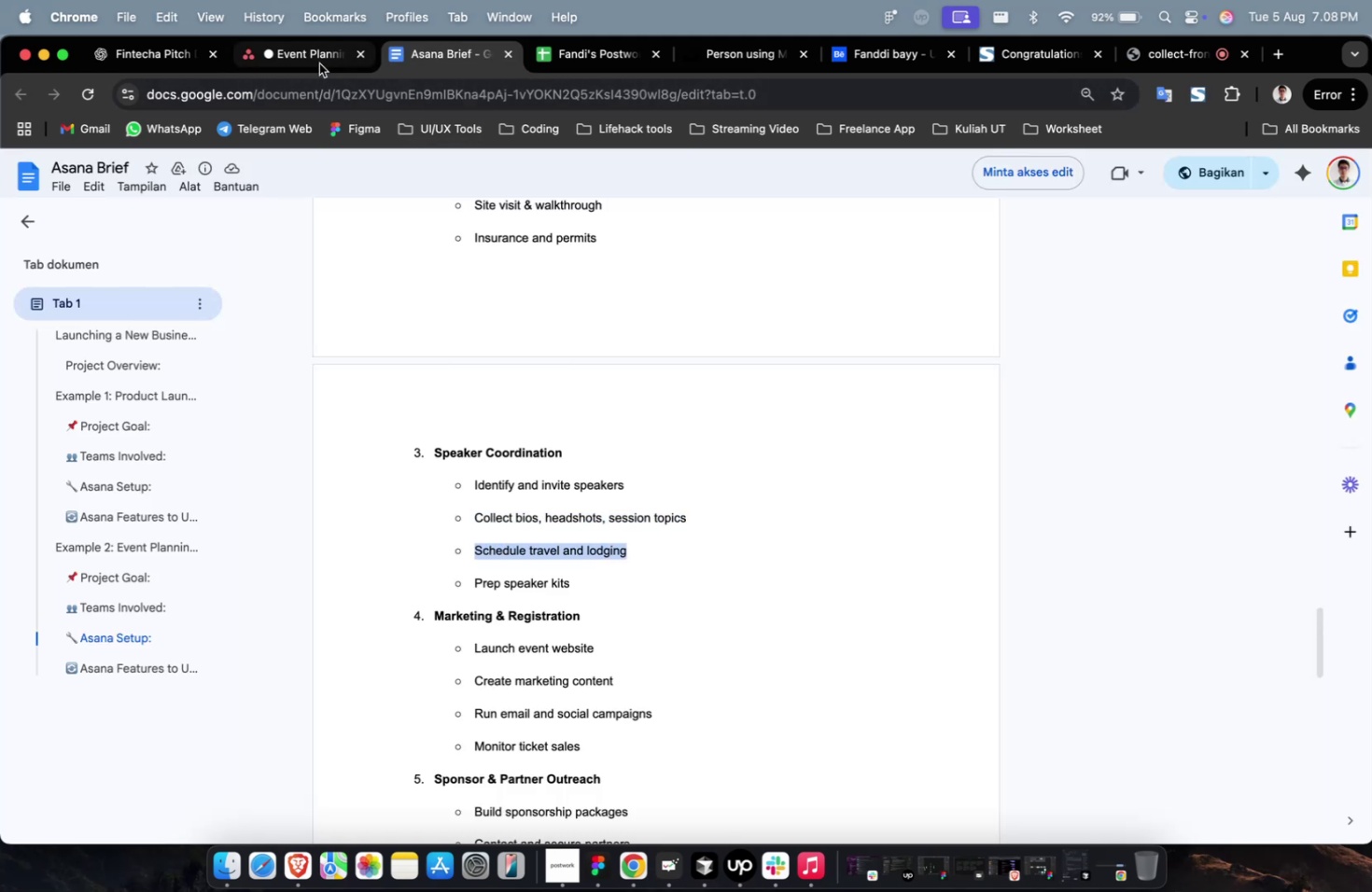 
left_click([315, 61])
 